 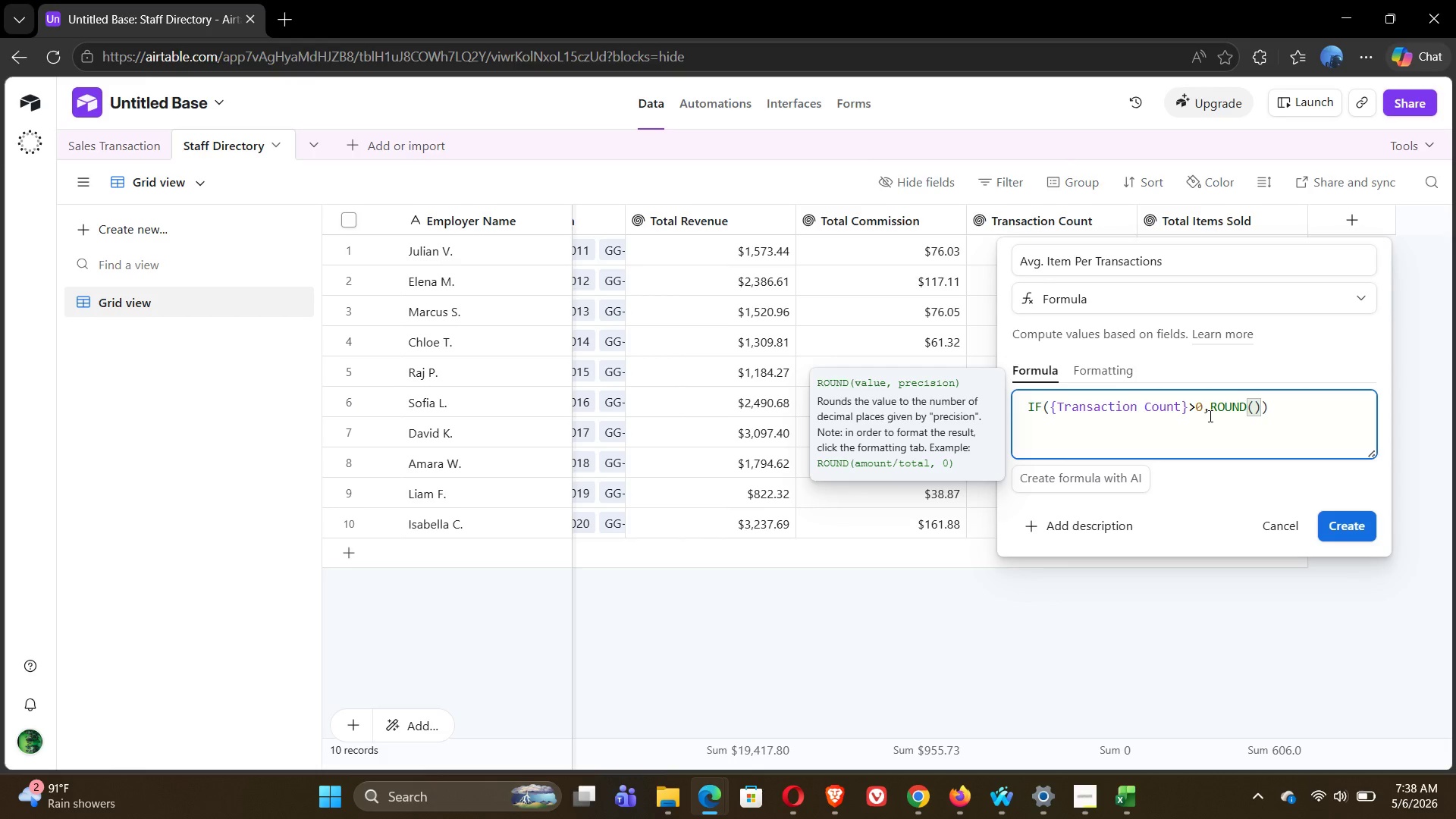 
key(Shift+BracketLeft)
 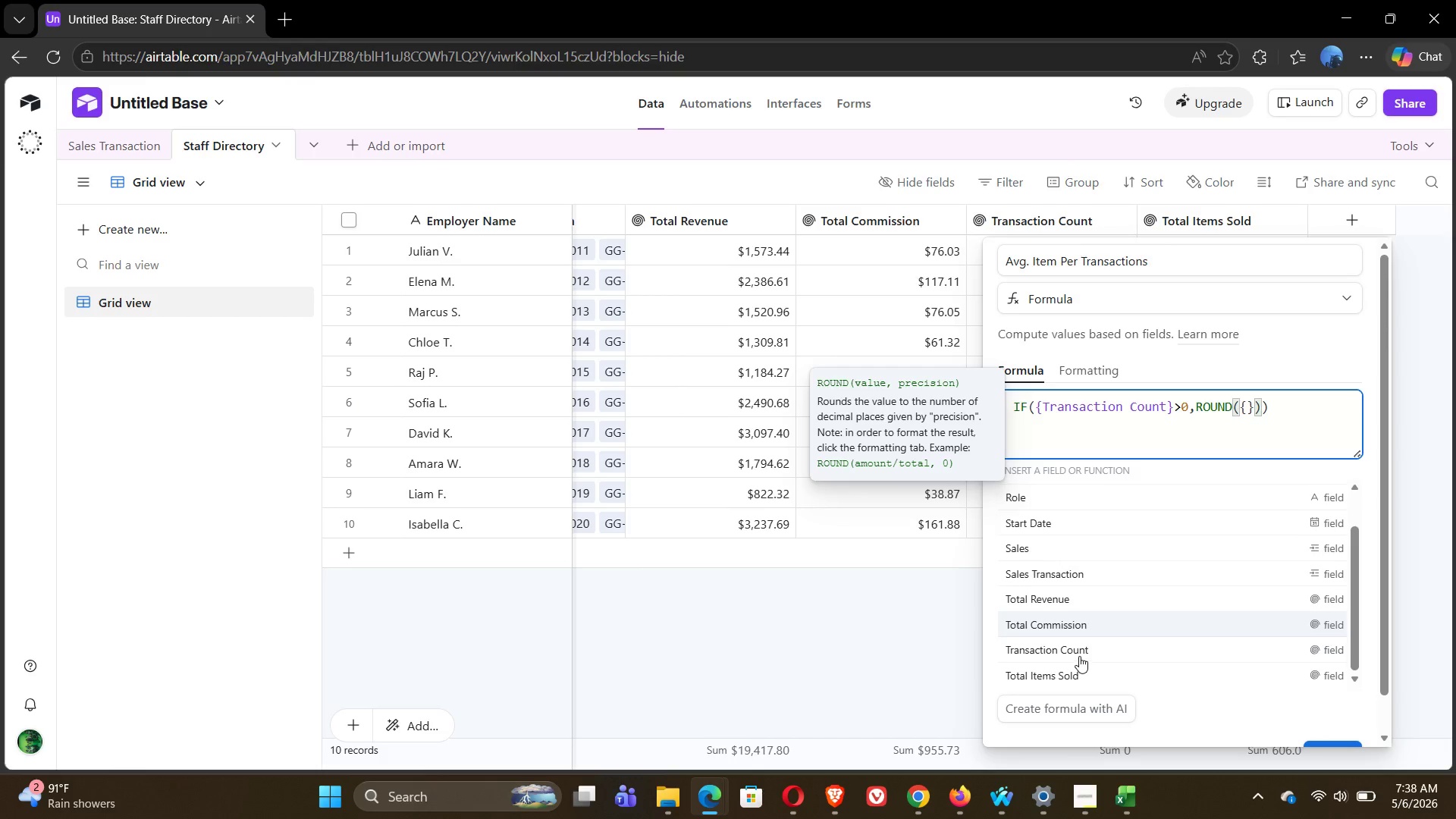 
left_click([1120, 685])
 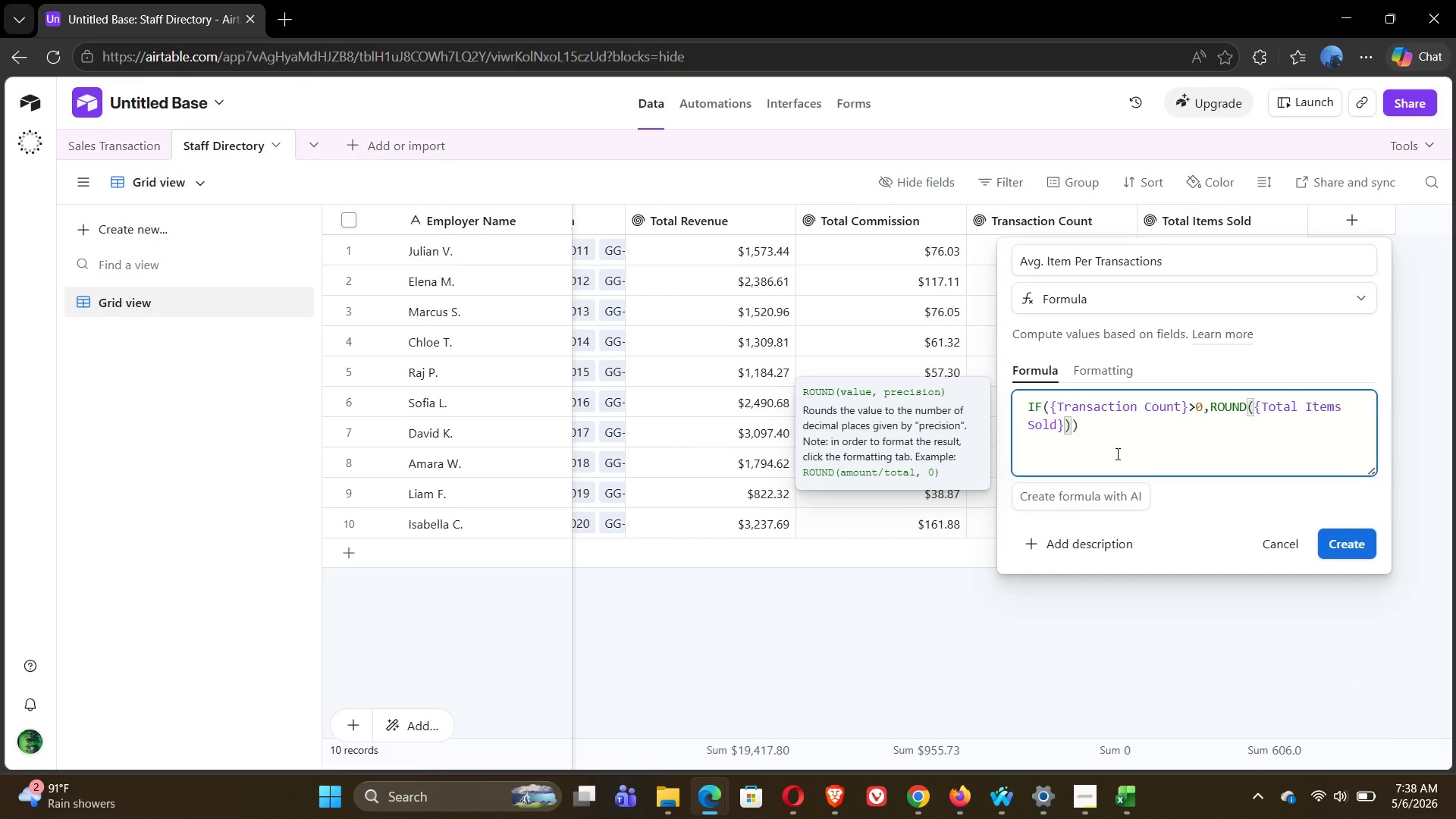 
key(Slash)
 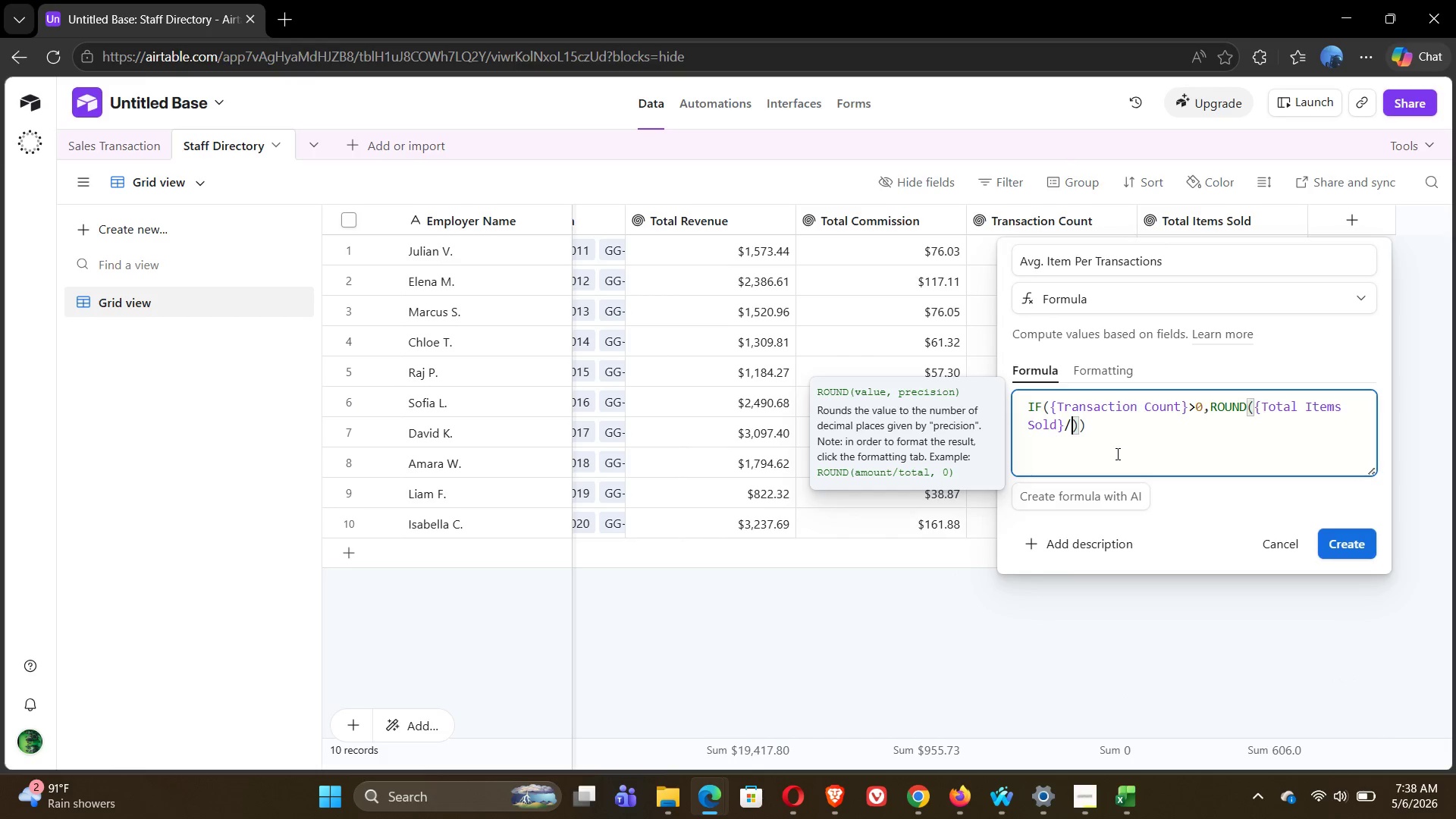 
key(Shift+BracketLeft)
 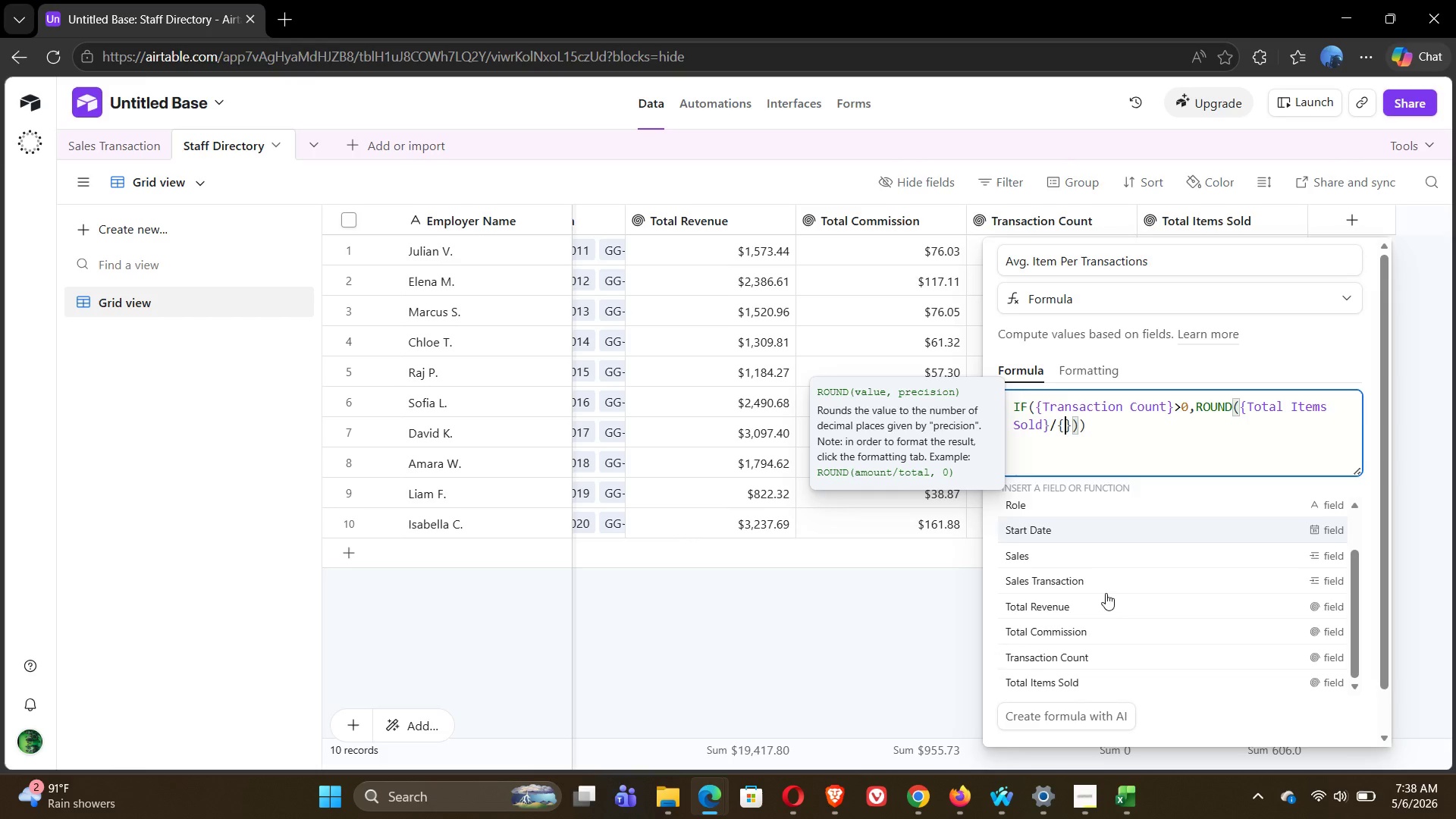 
left_click([1116, 657])
 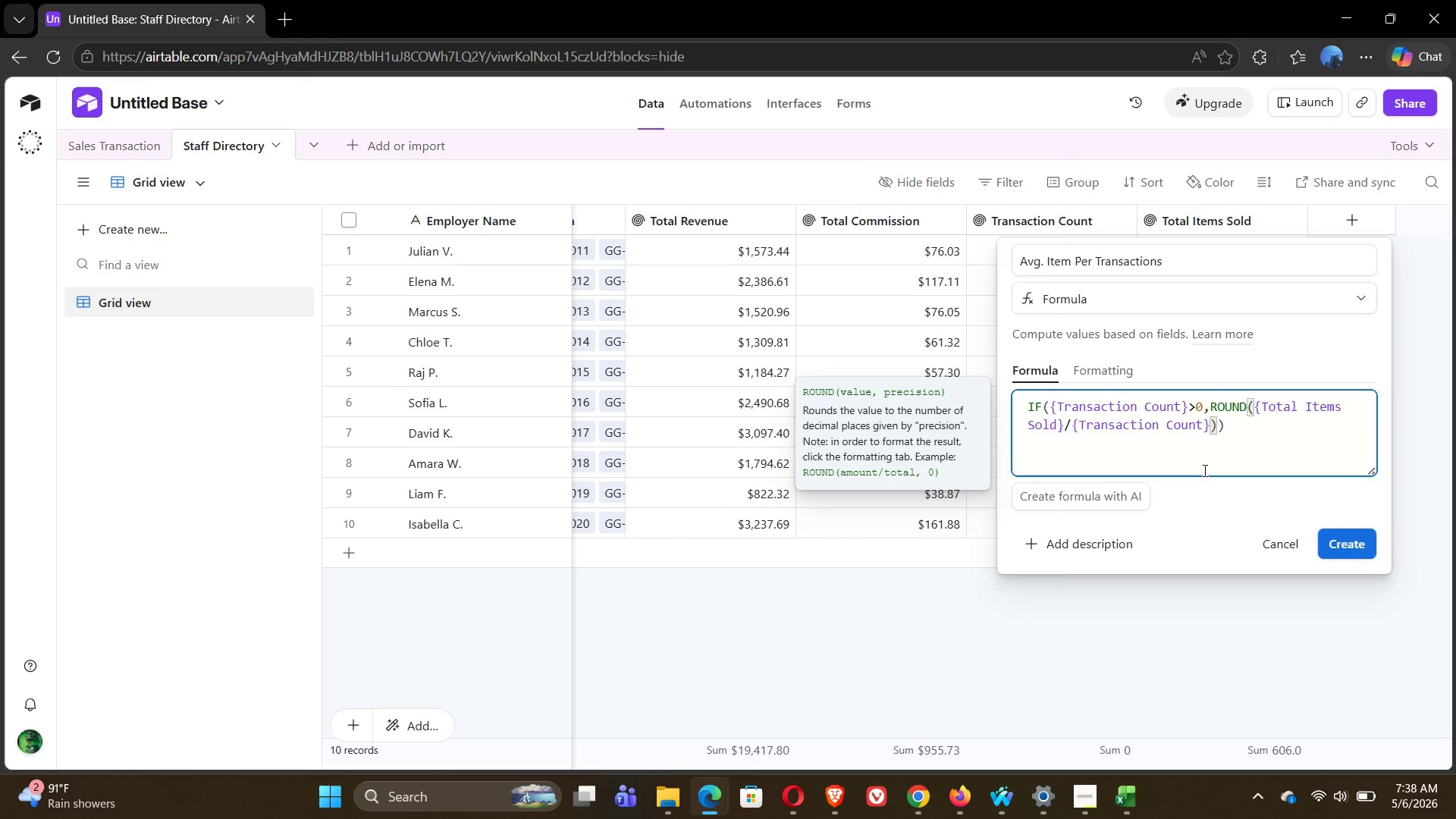 
key(Comma)
 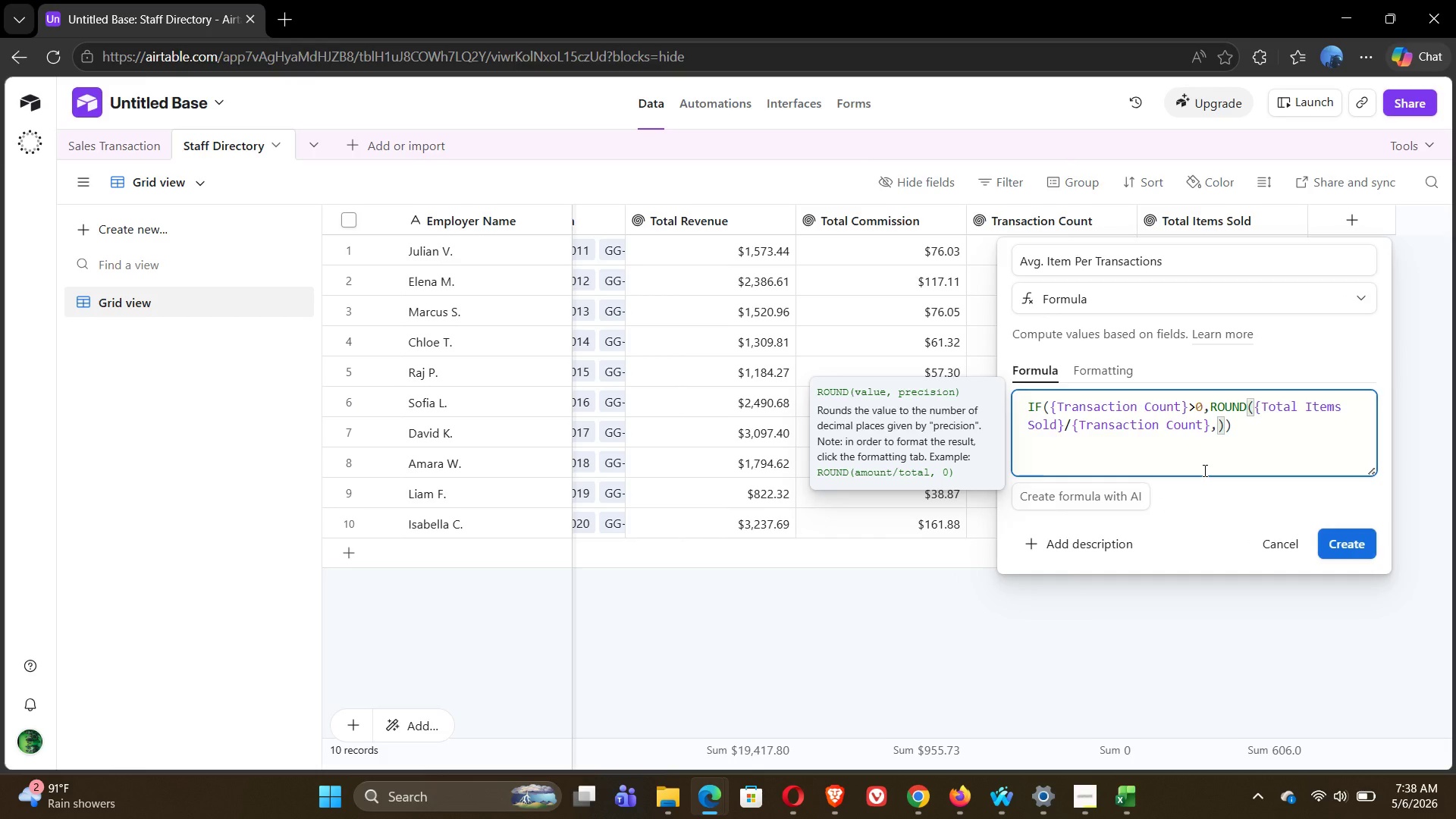 
key(1)
 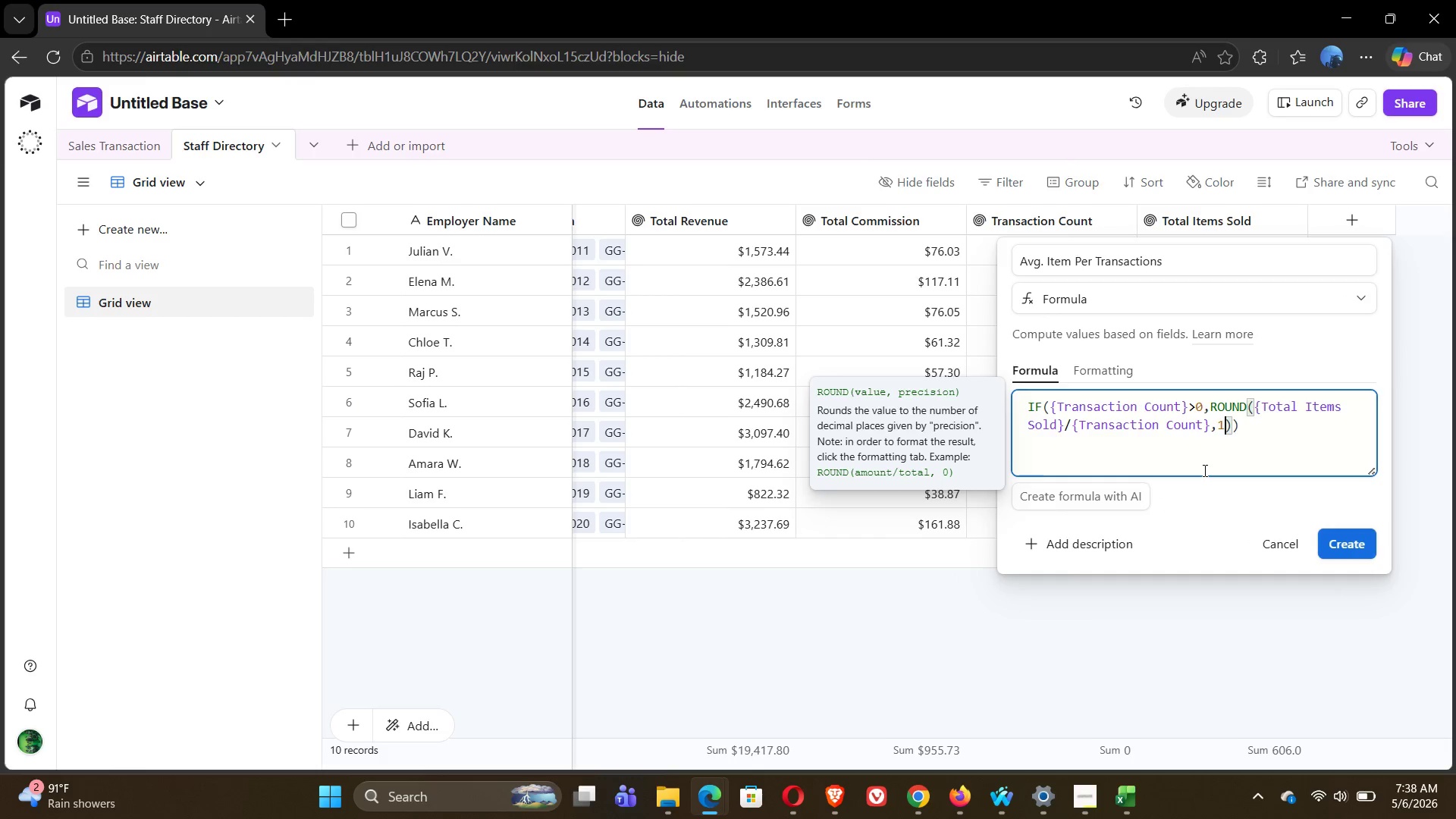 
key(ArrowRight)
 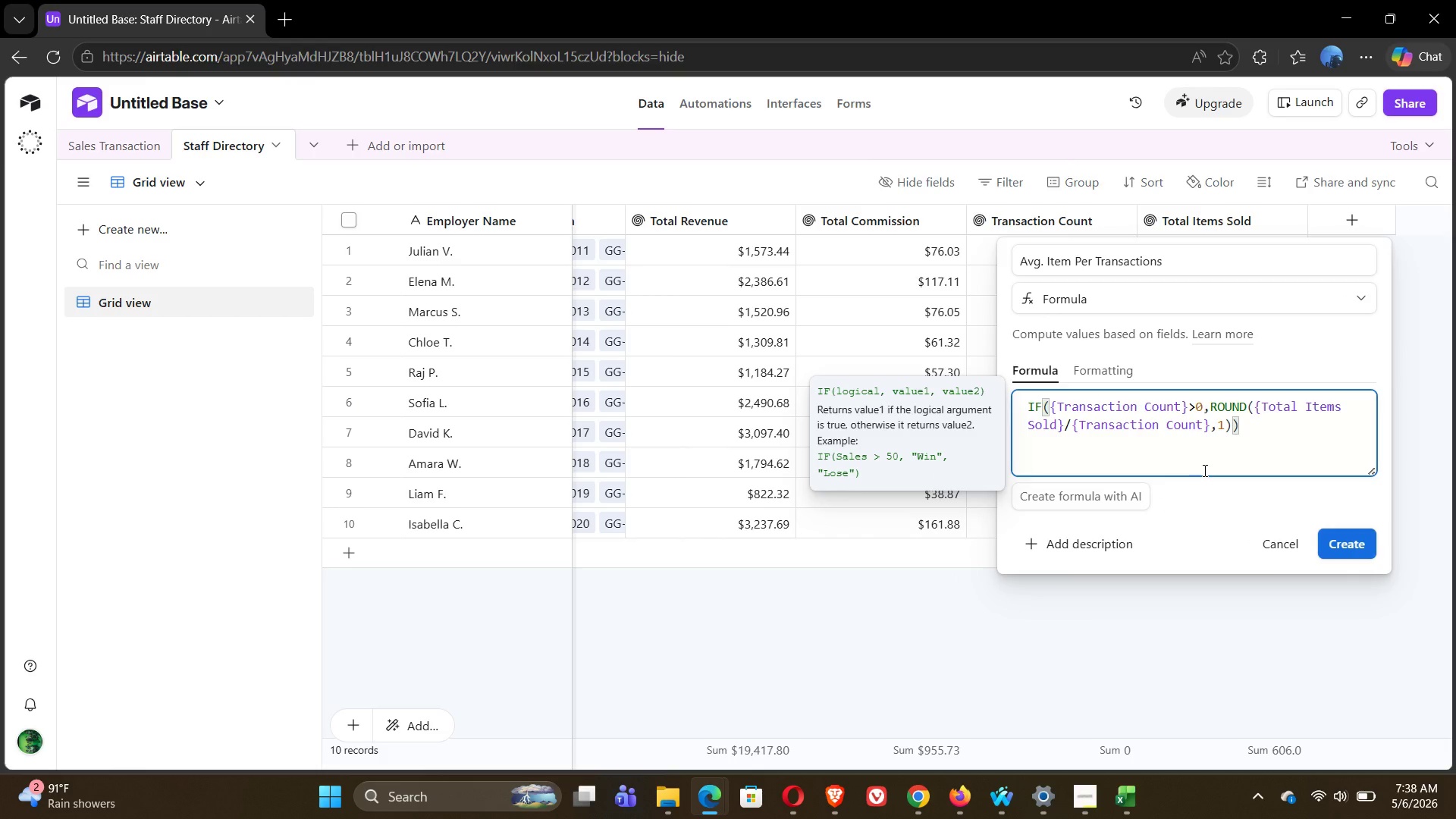 
key(Comma)
 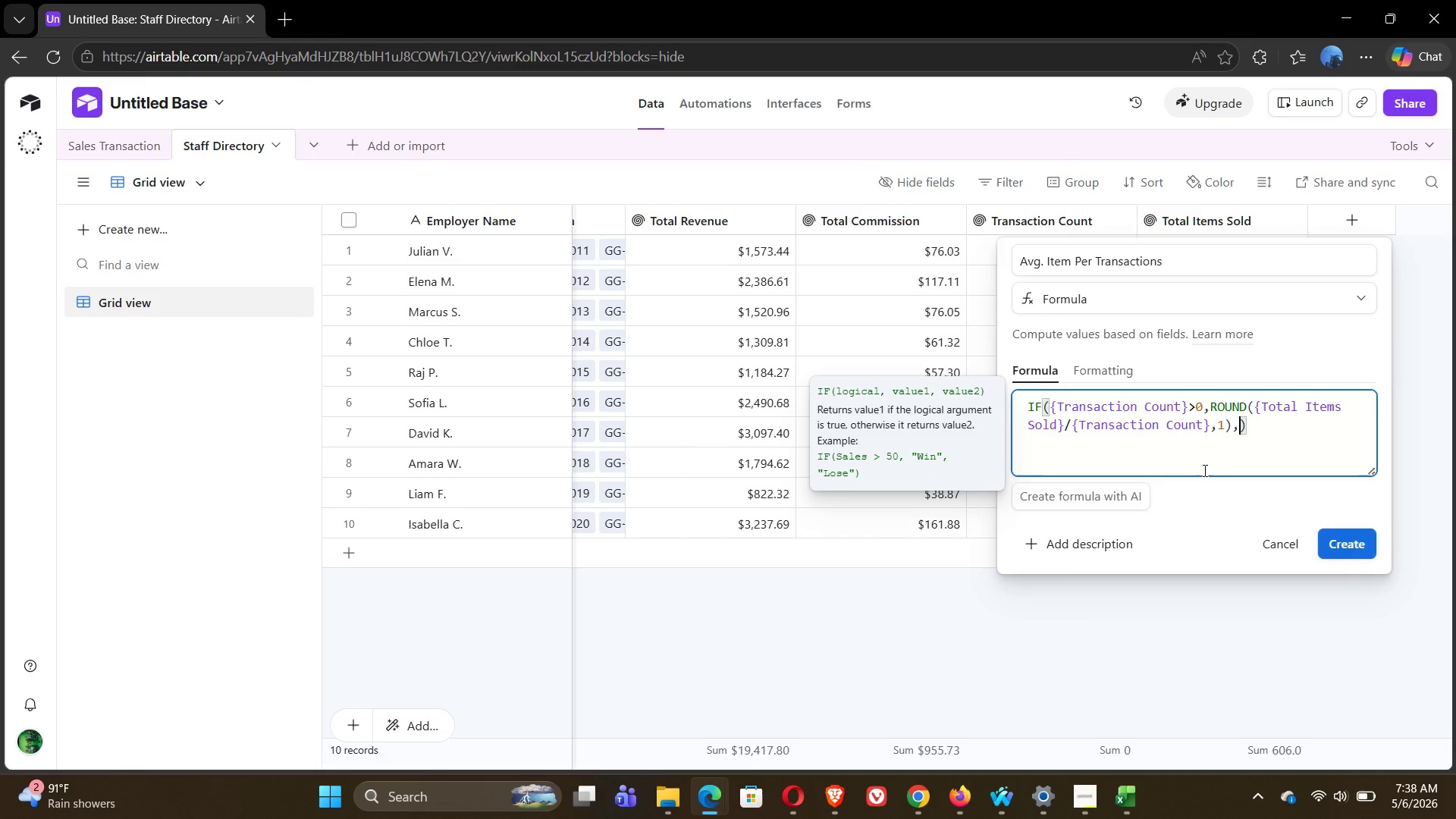 
key(0)
 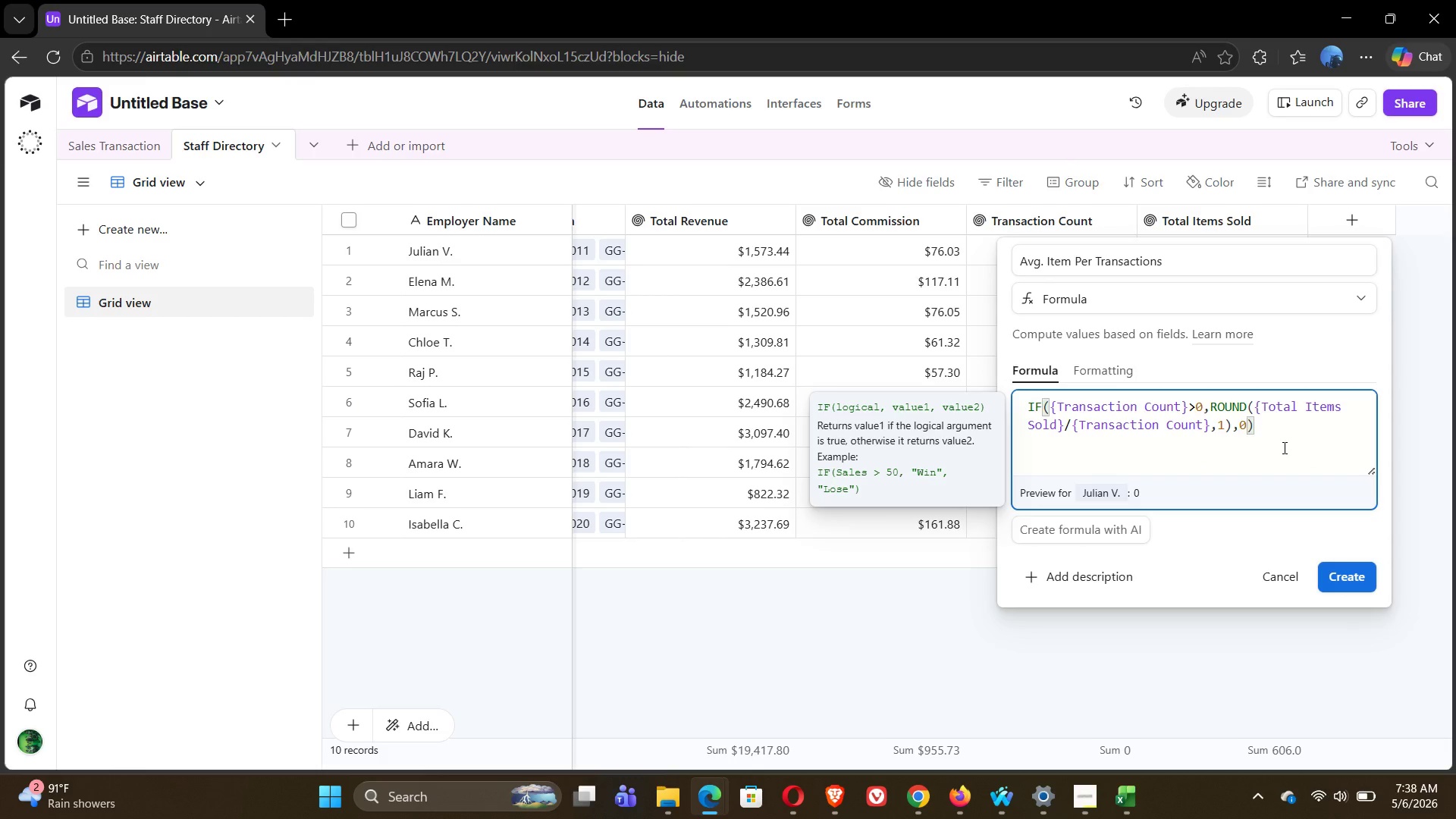 
wait(14.42)
 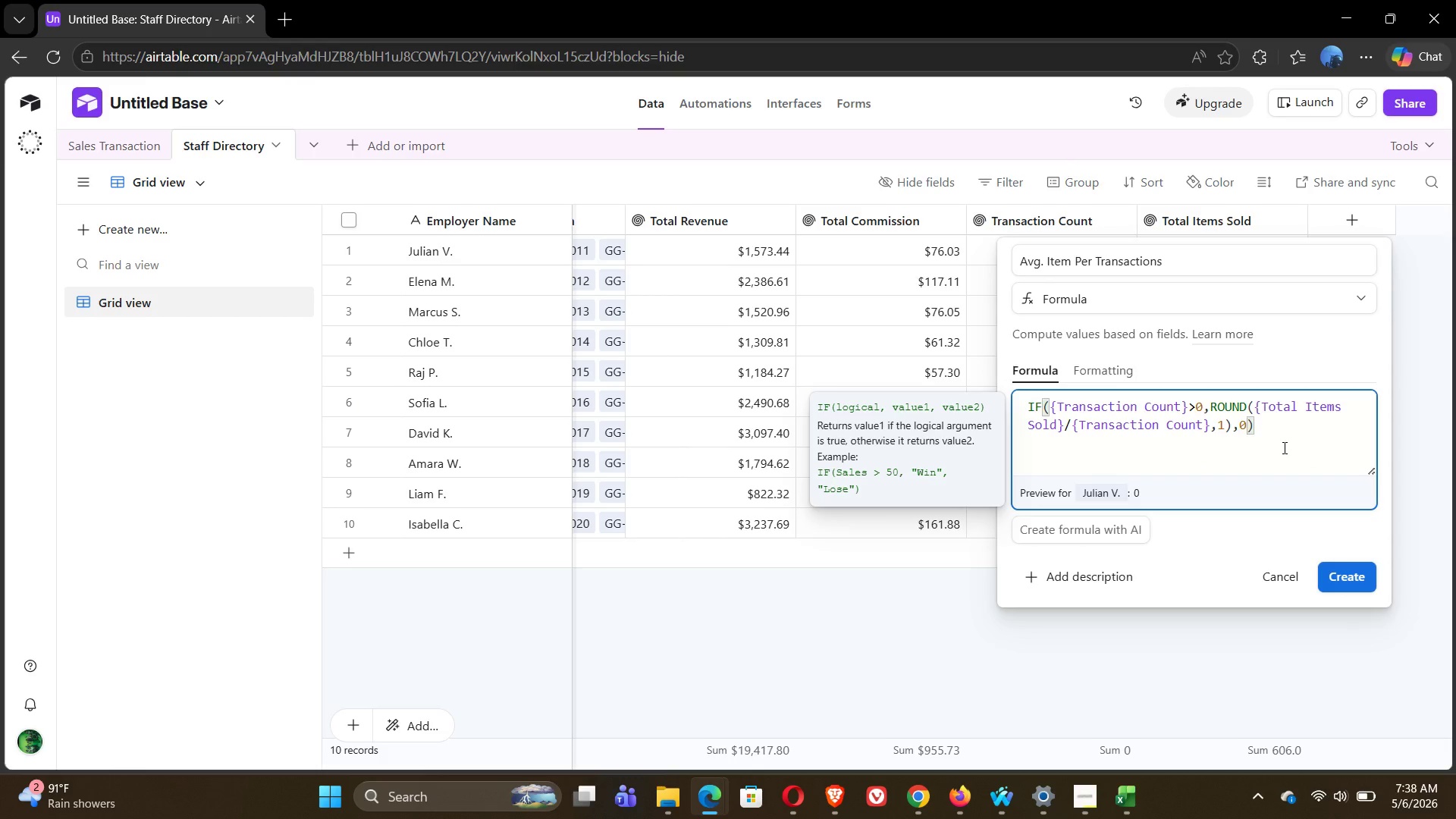 
left_click([1341, 584])
 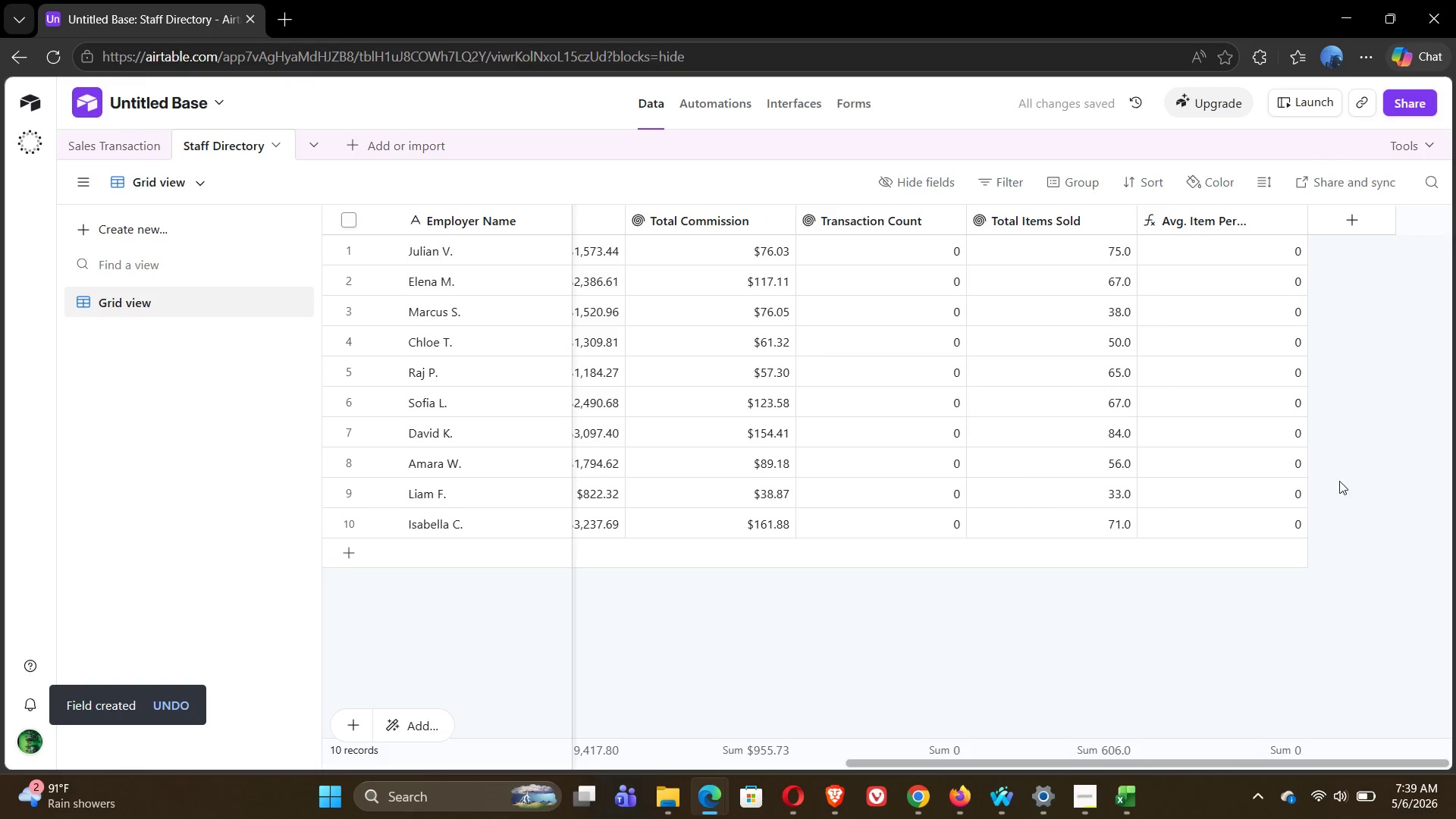 
wait(5.48)
 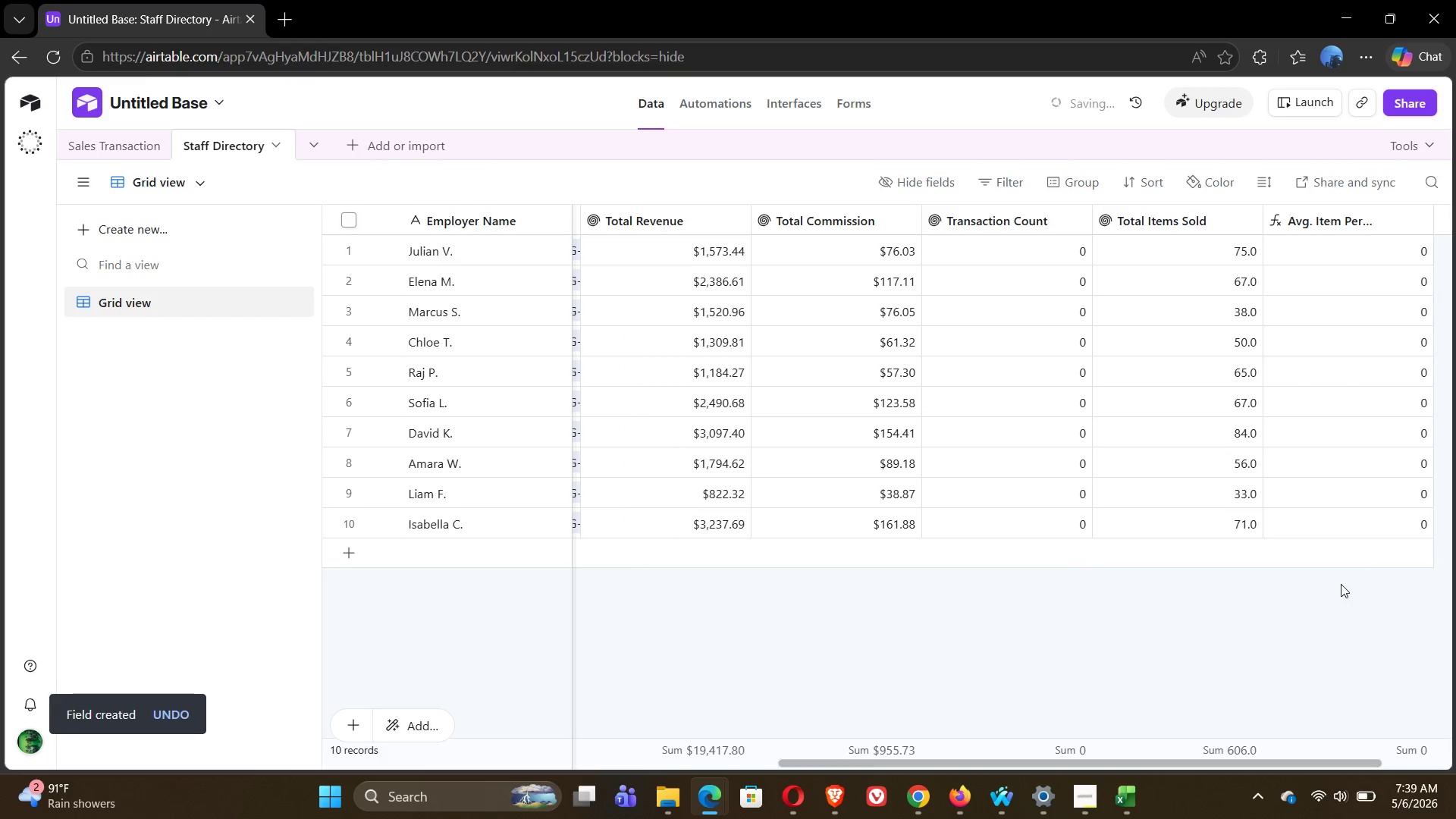 
left_click([1351, 220])
 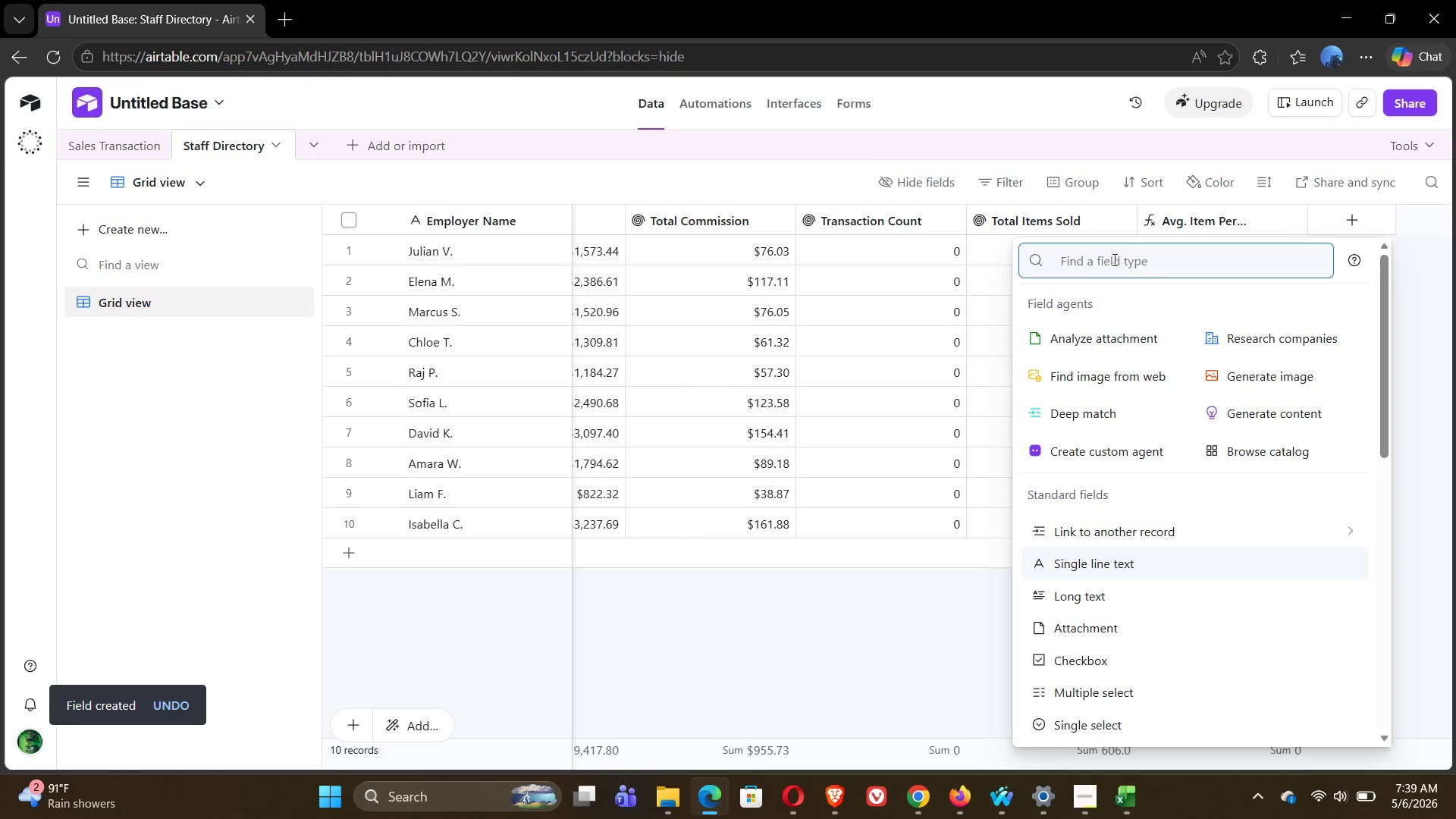 
type(FORM)
 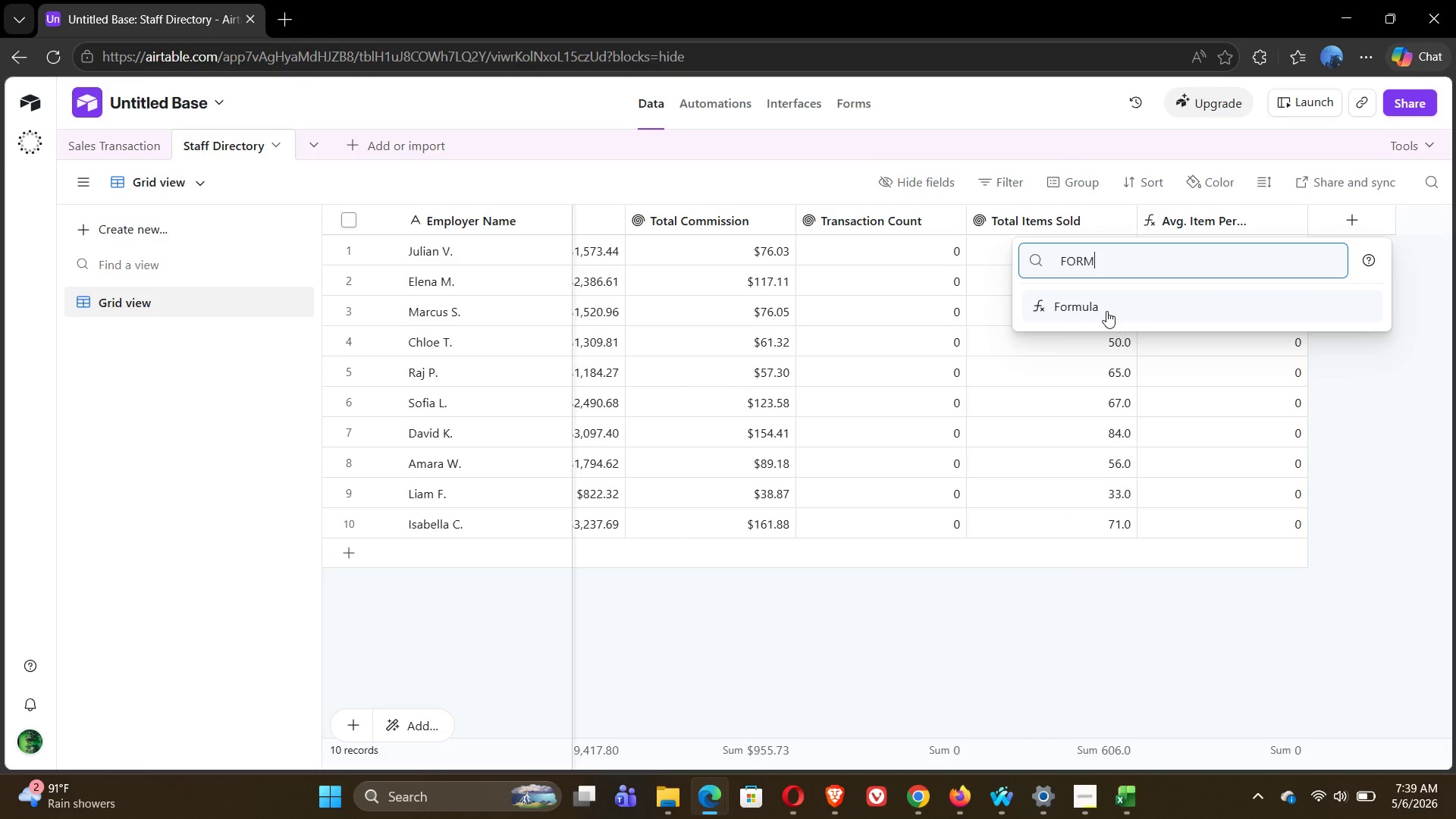 
left_click([1081, 300])
 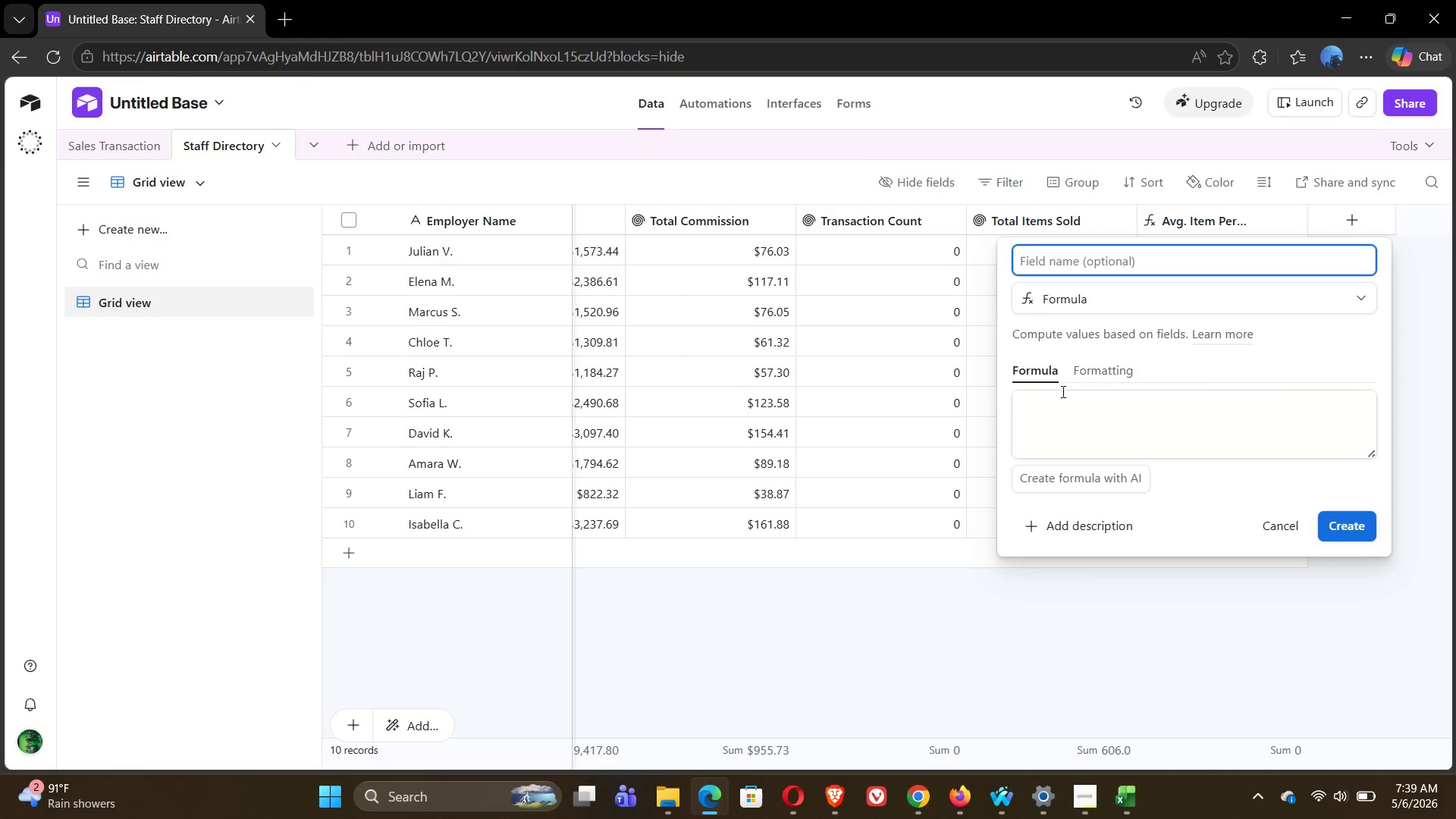 
left_click([1050, 423])
 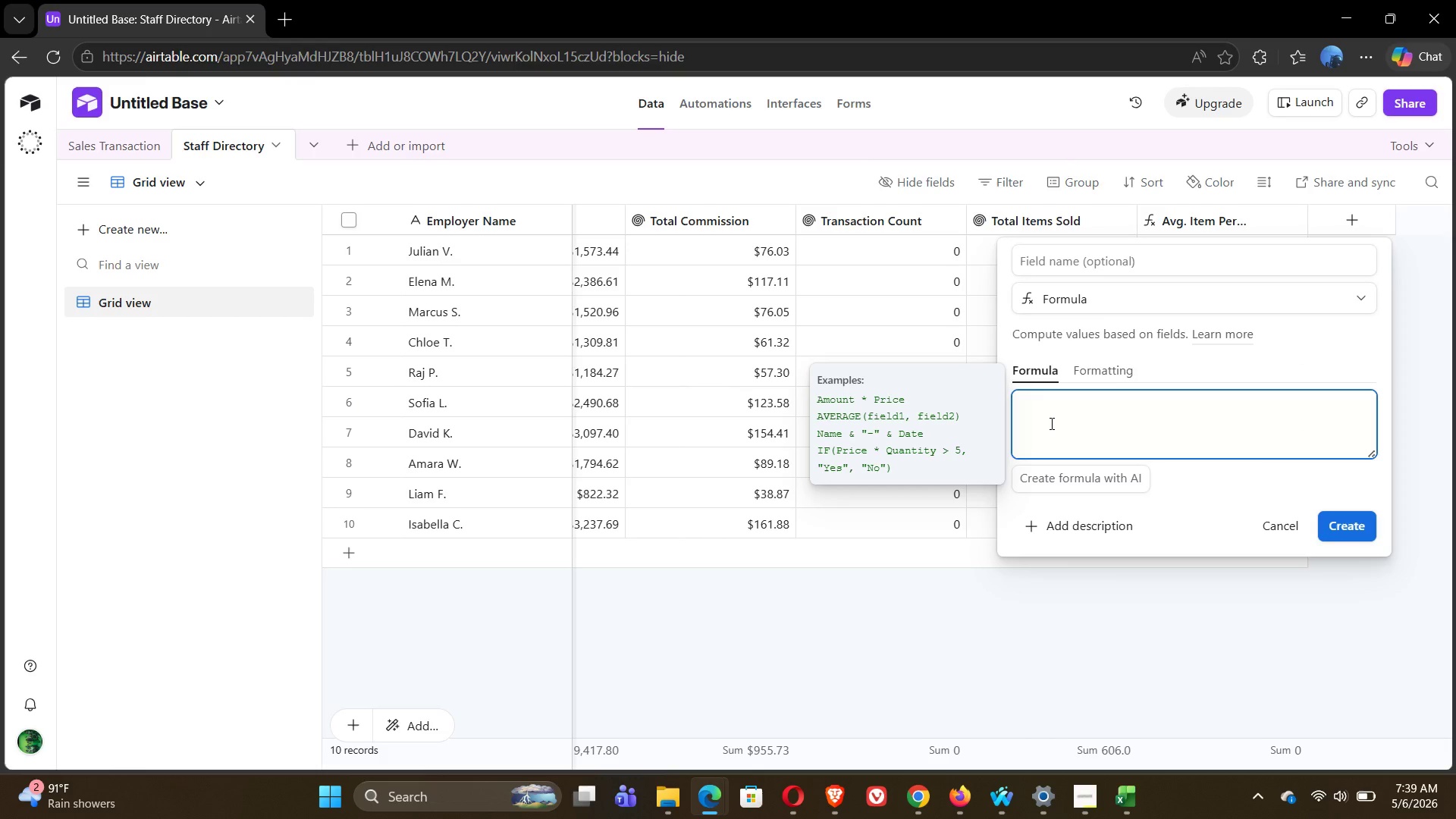 
type(IF)
 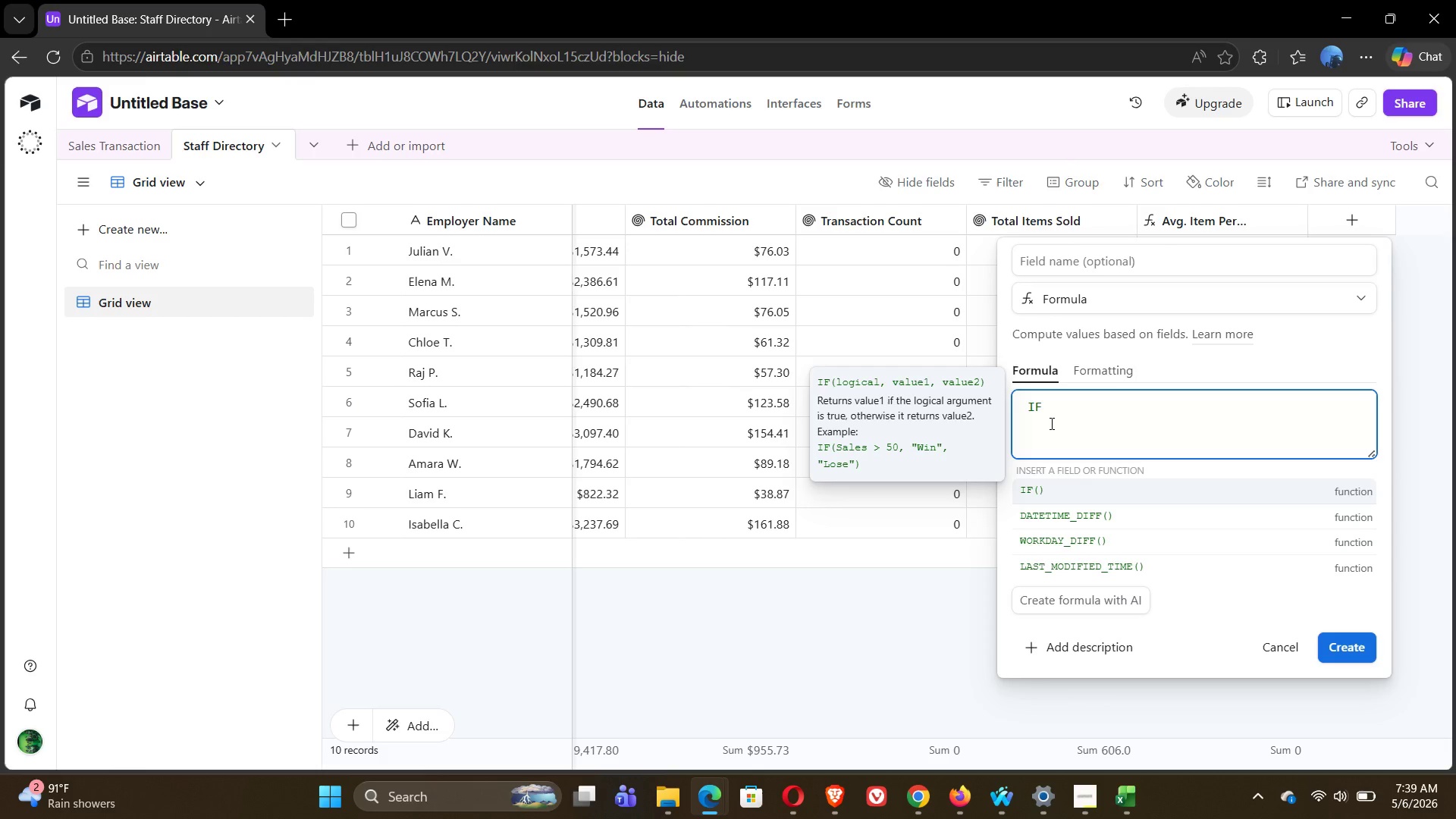 
wait(5.95)
 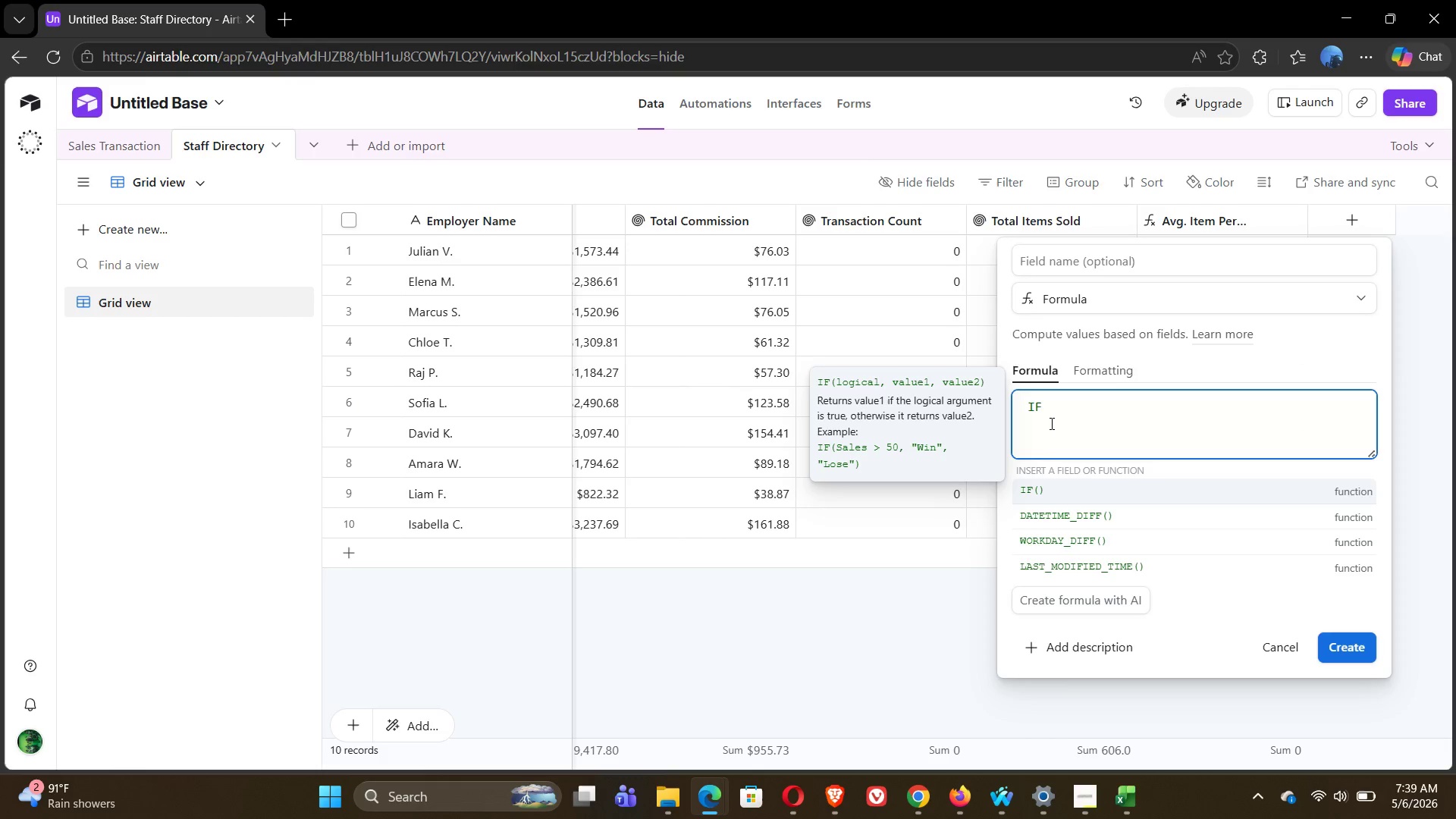 
left_click([1053, 261])
 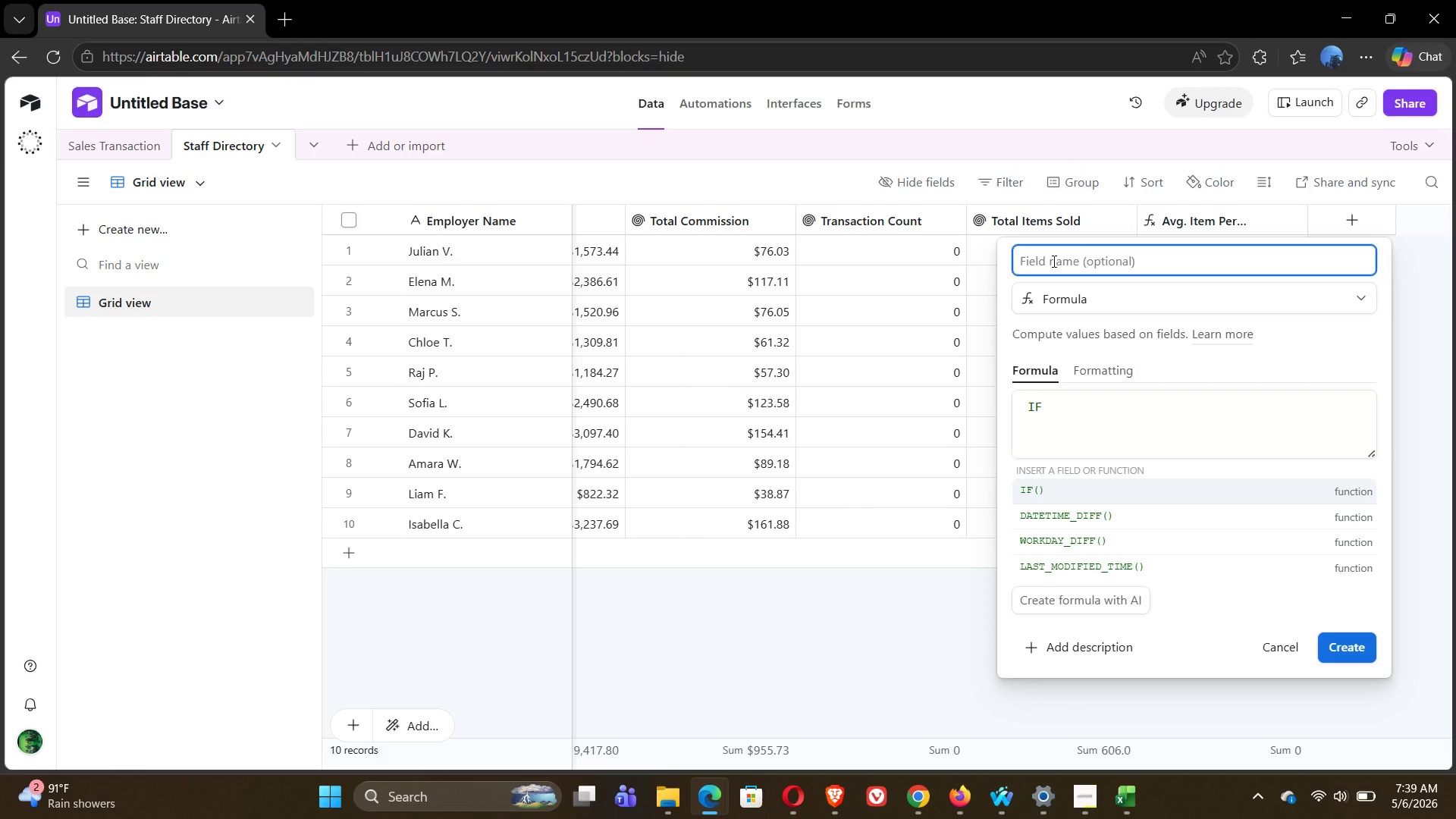 
type(AV)
key(Backspace)
type(vg. Tansaction Value)
 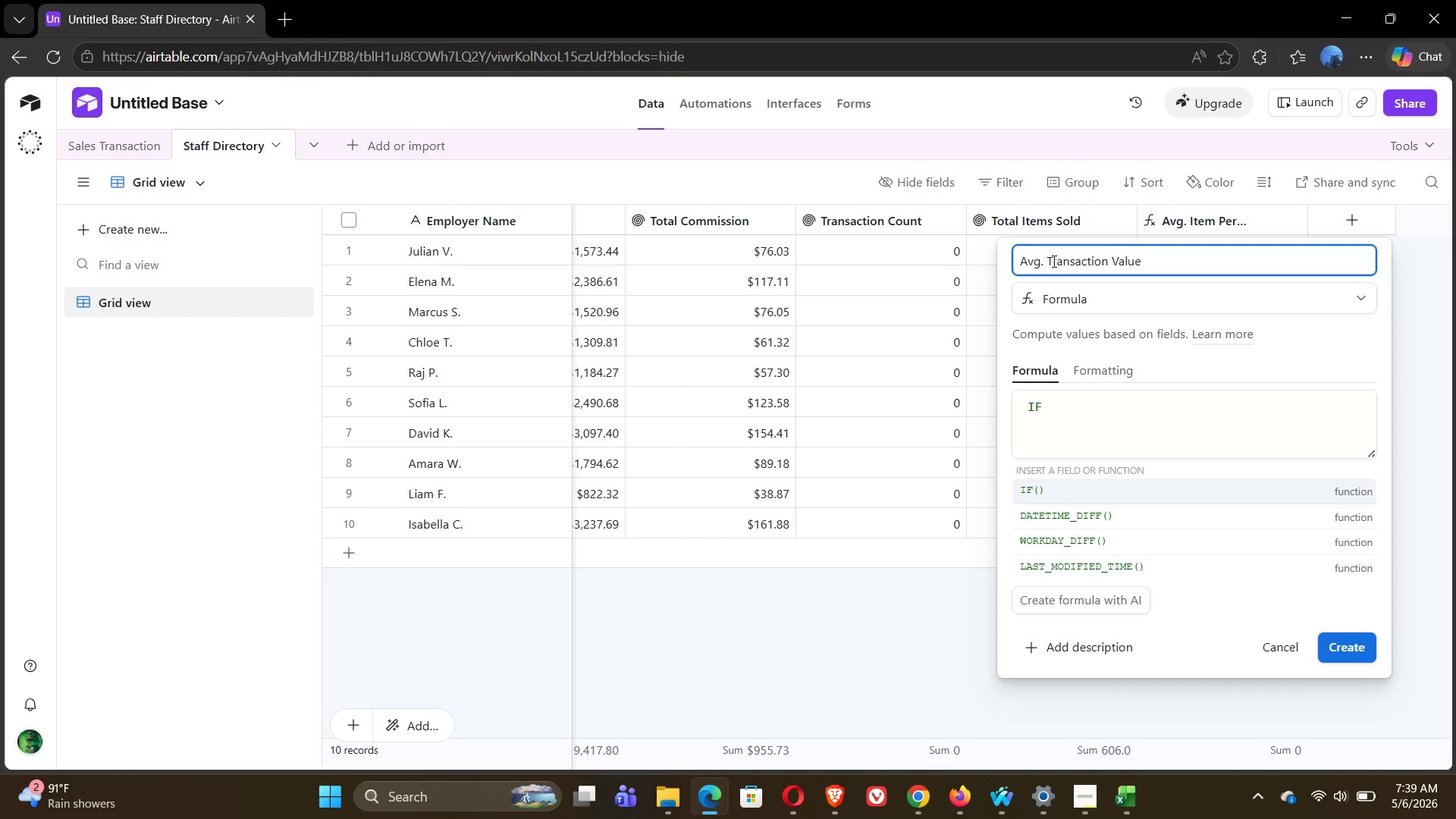 
hold_key(key=R, duration=18.19)
 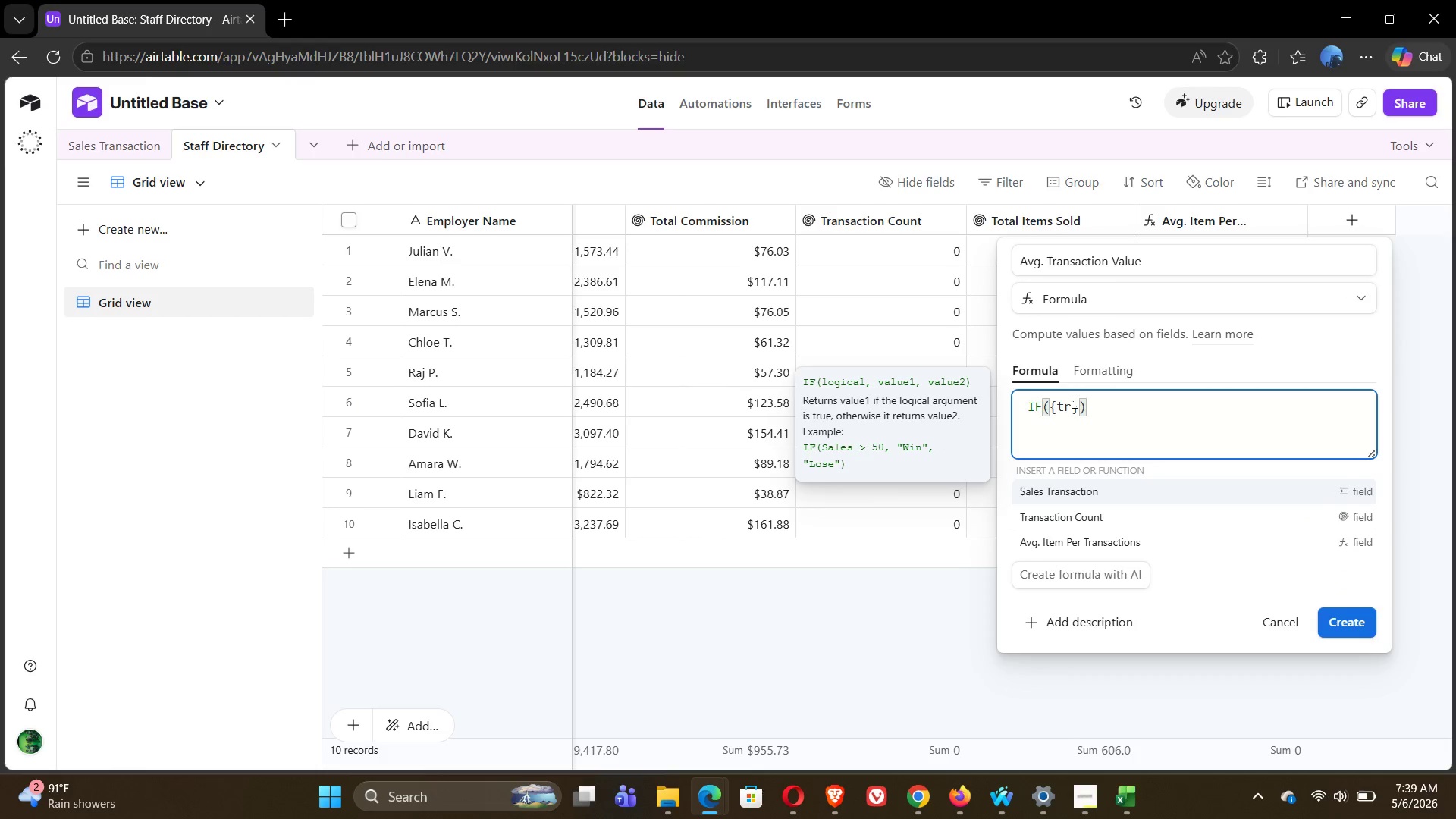 
left_click([1073, 402])
 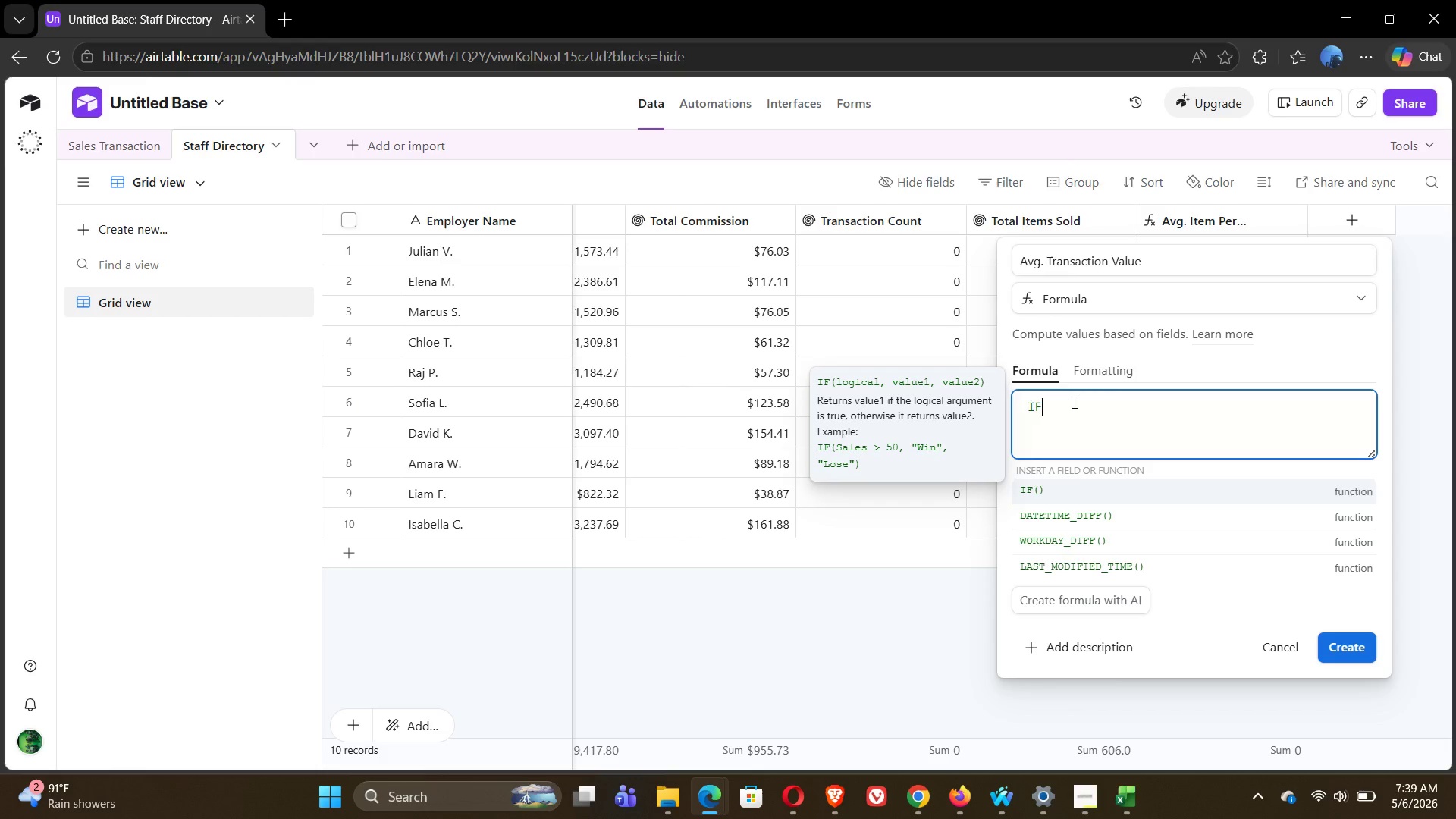 
key(Shift+9)
 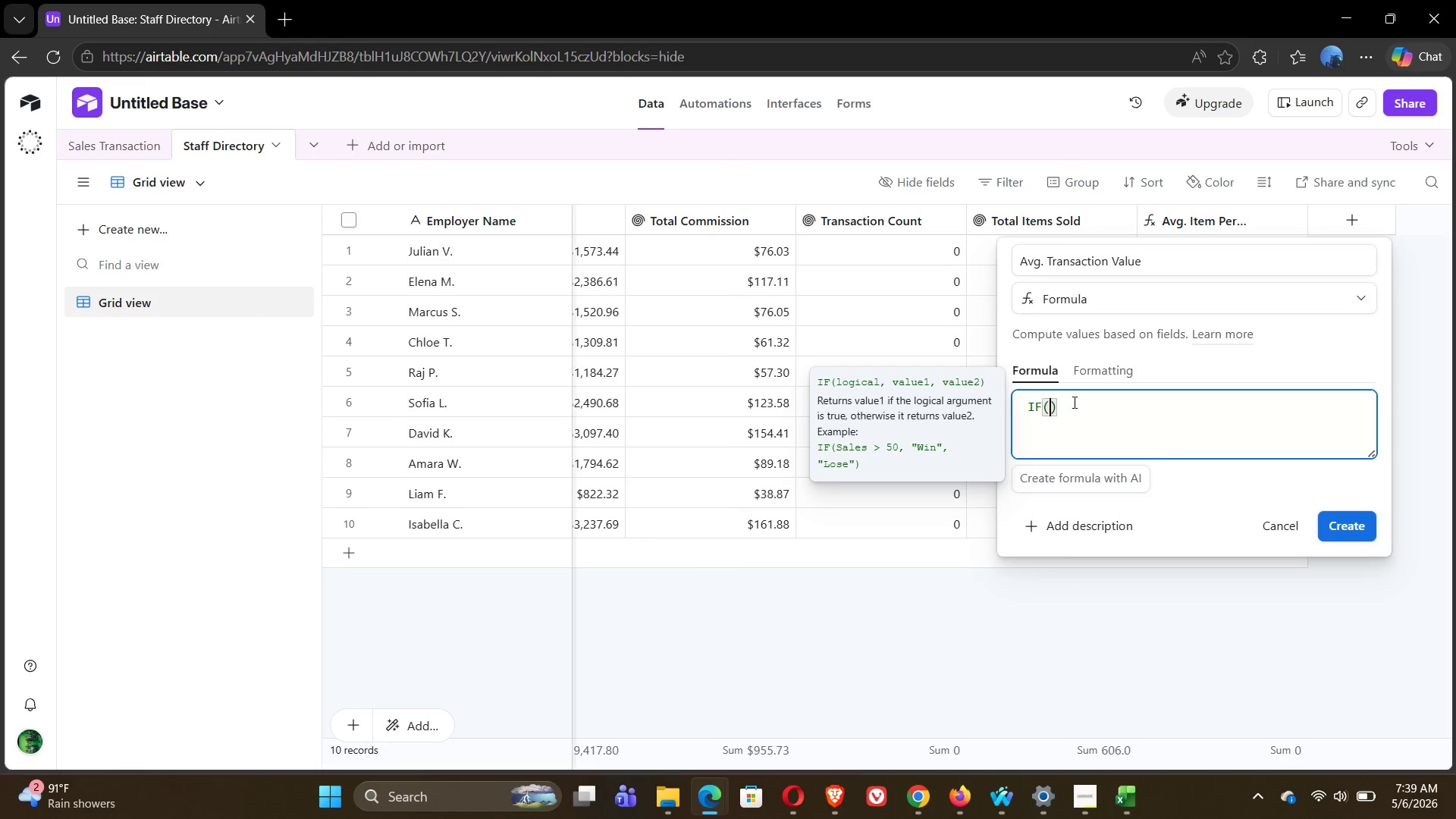 
key(Shift+BracketLeft)
 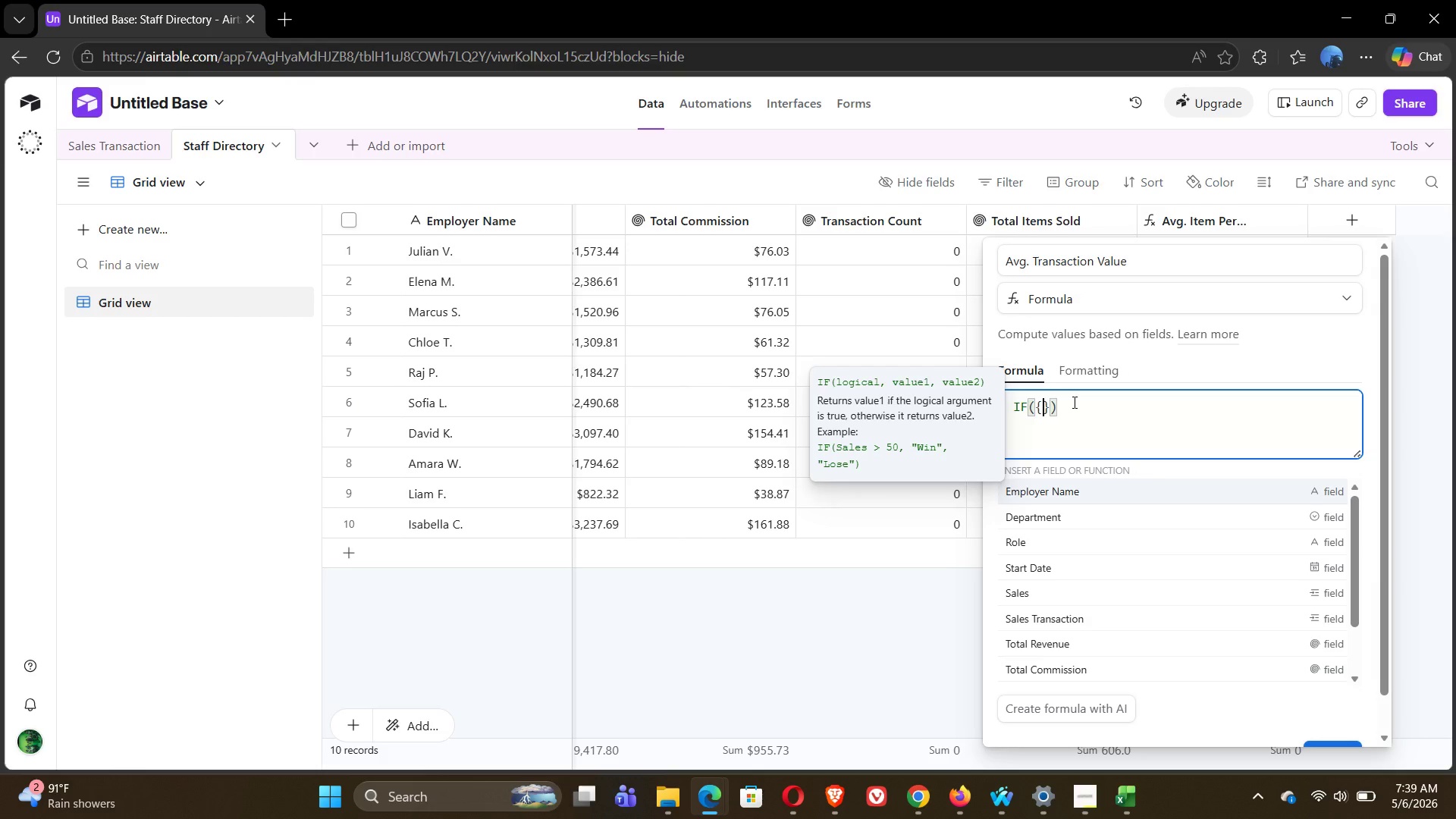 
key(T)
 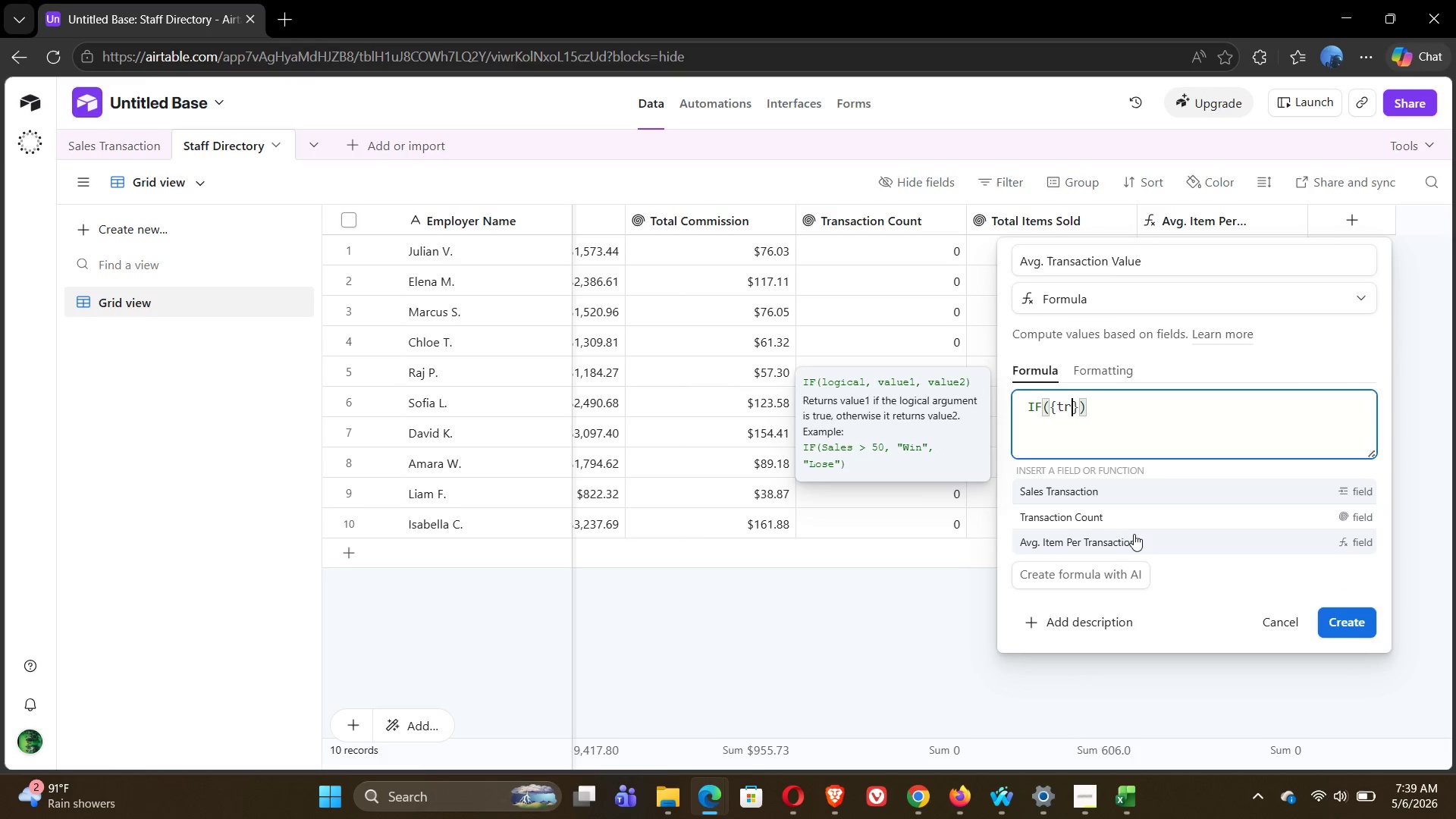 
left_click([1114, 516])
 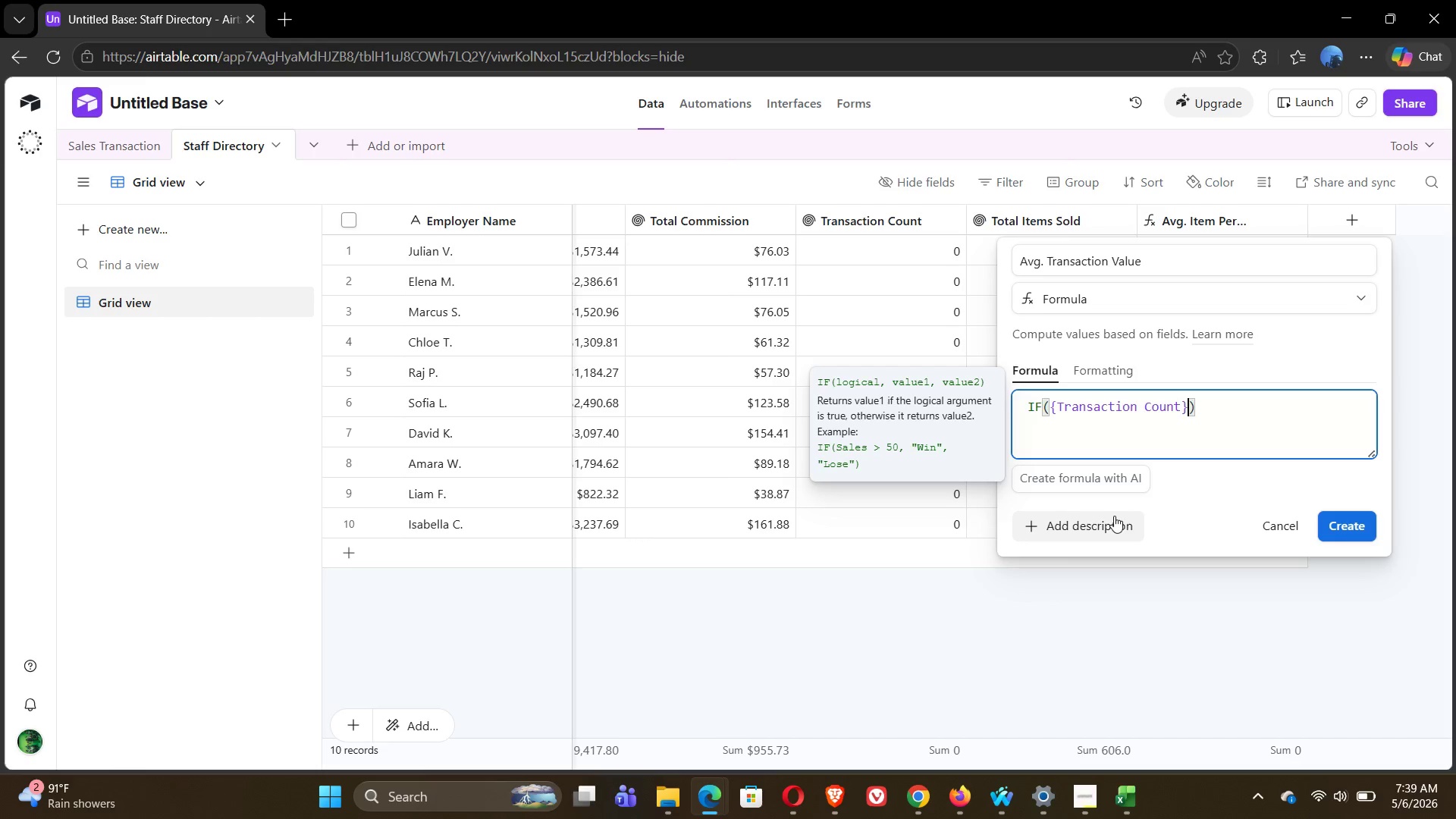 
type(>0,ROUND)
 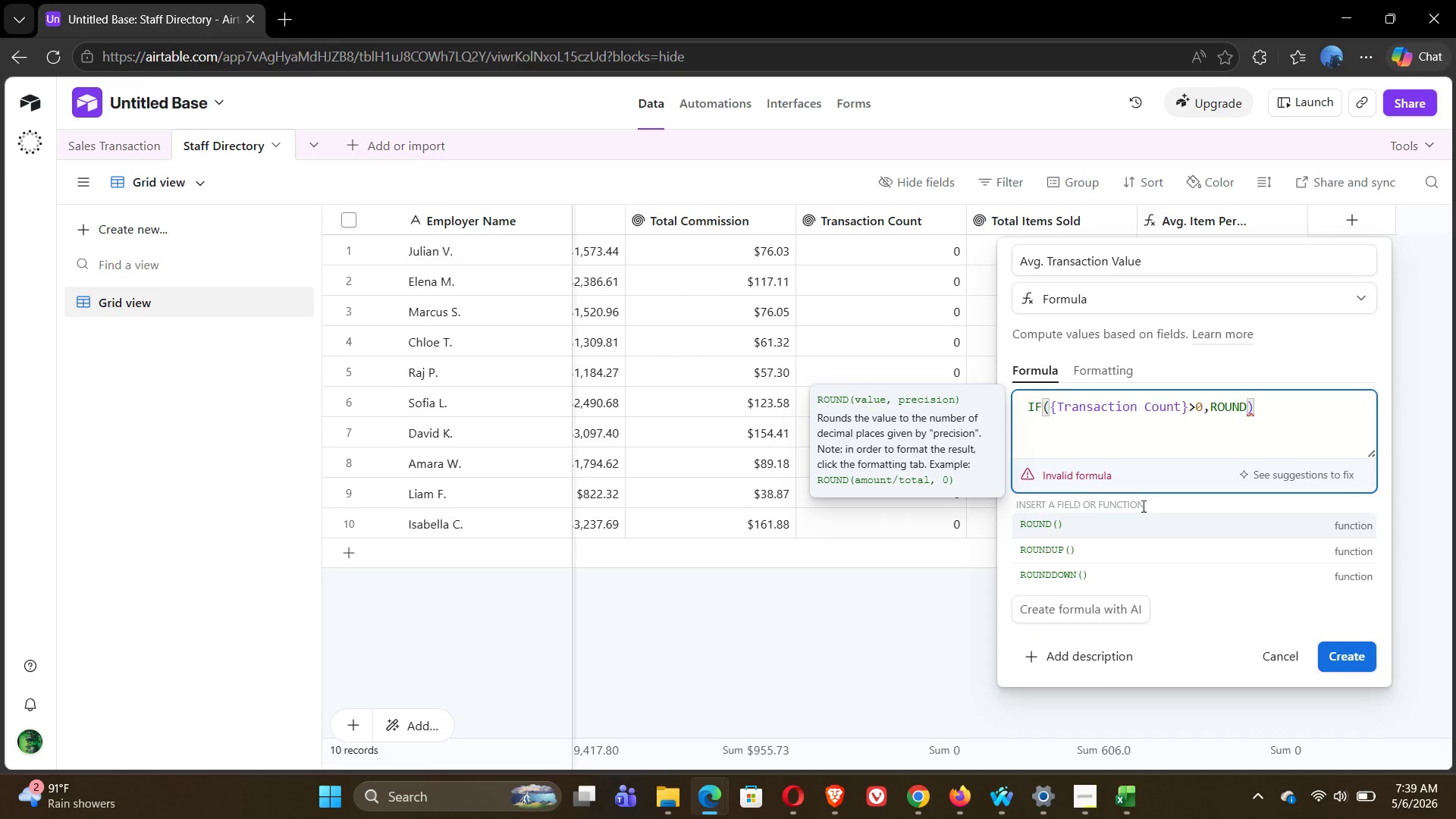 
key(Shift+9)
 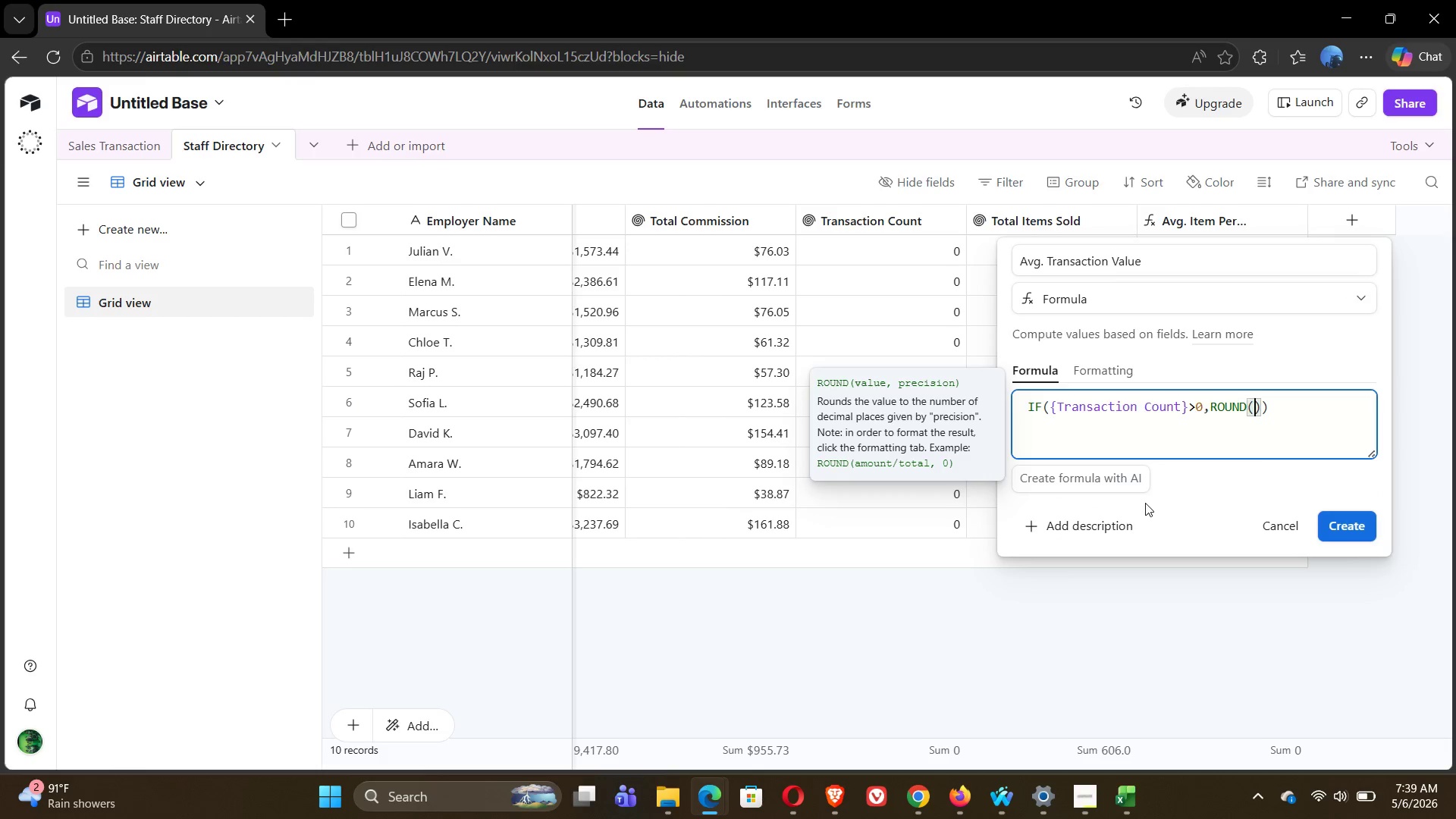 
key(Shift+BracketLeft)
 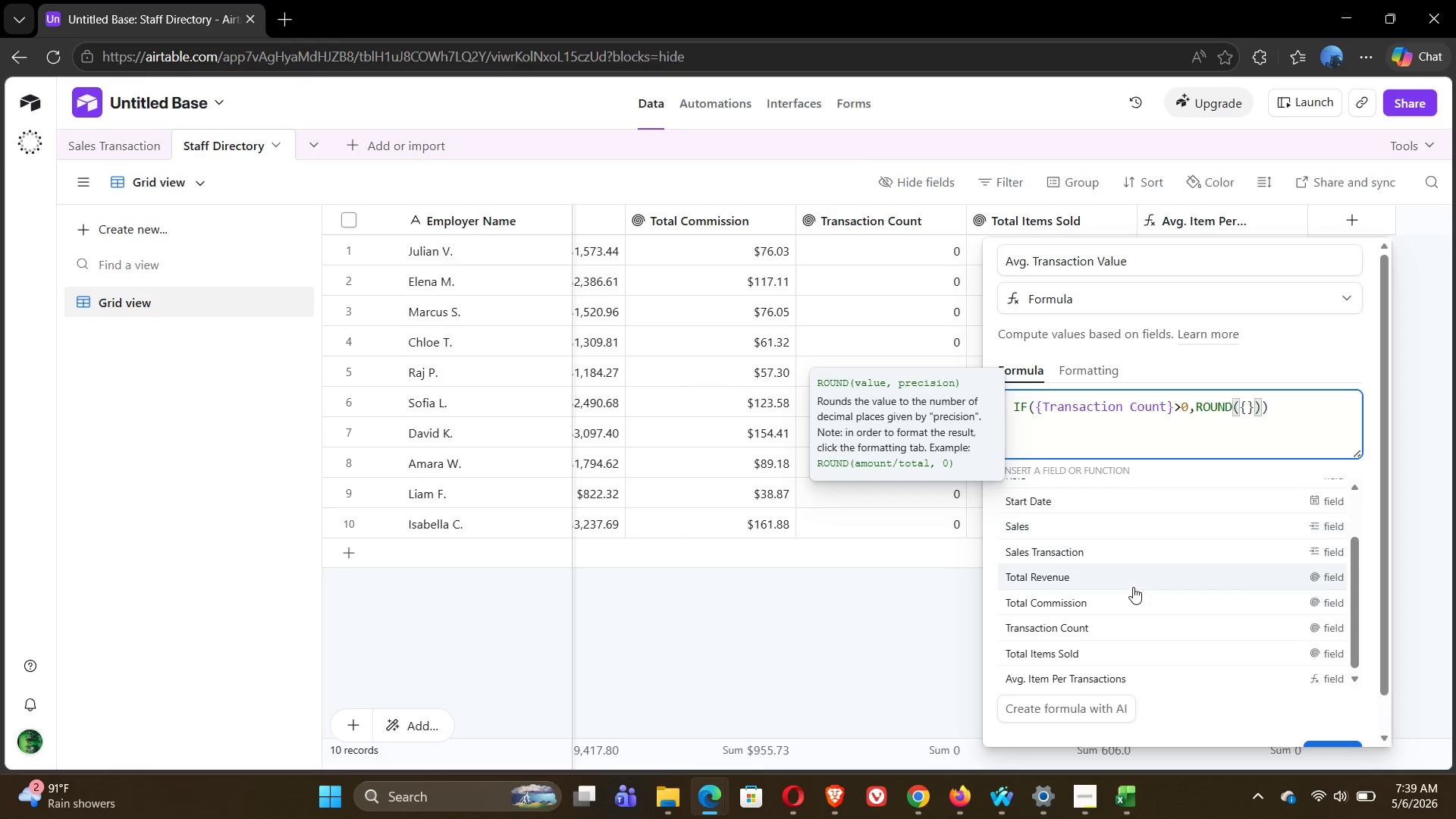 
left_click([1086, 574])
 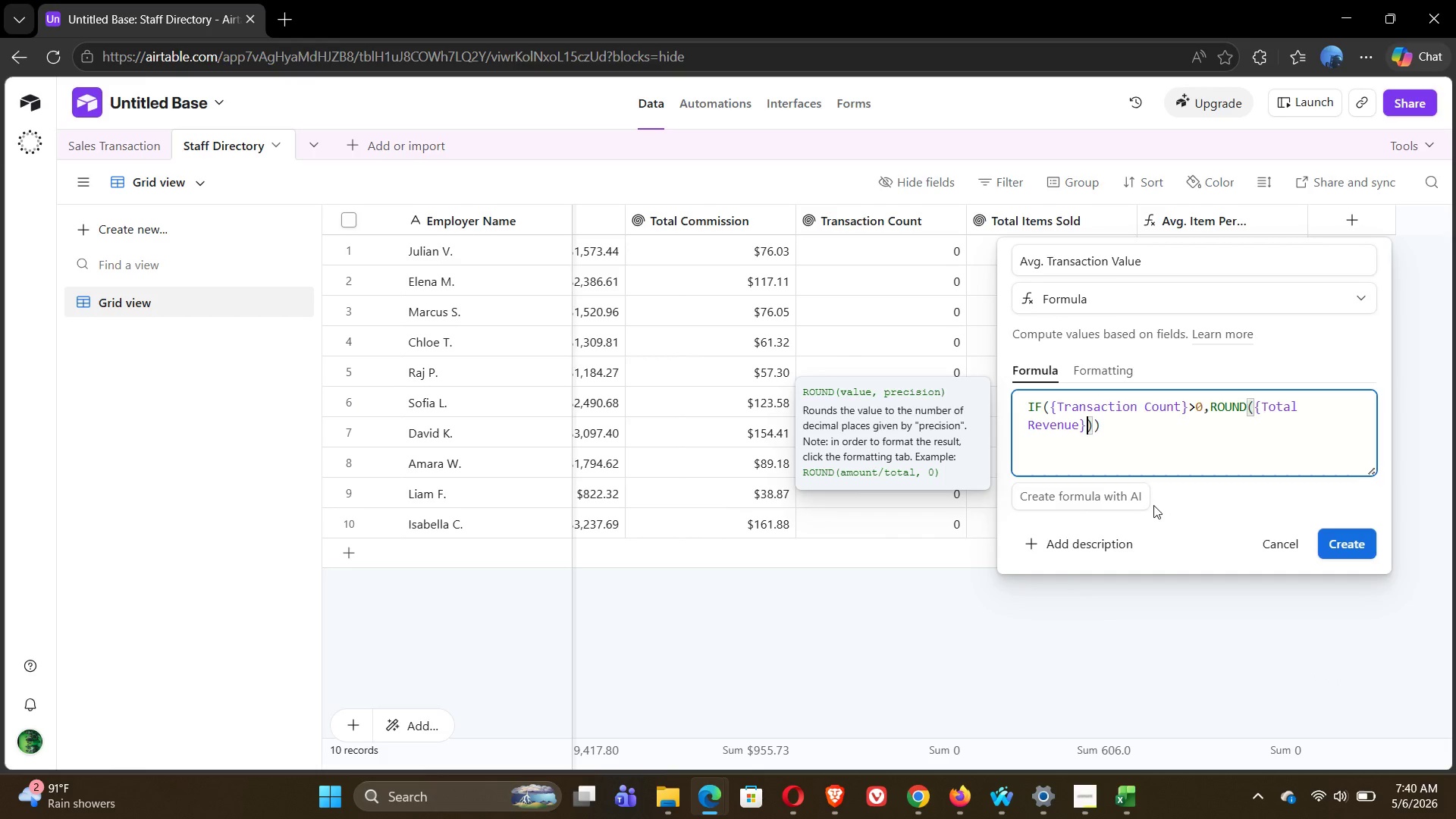 
type(/{TR)
 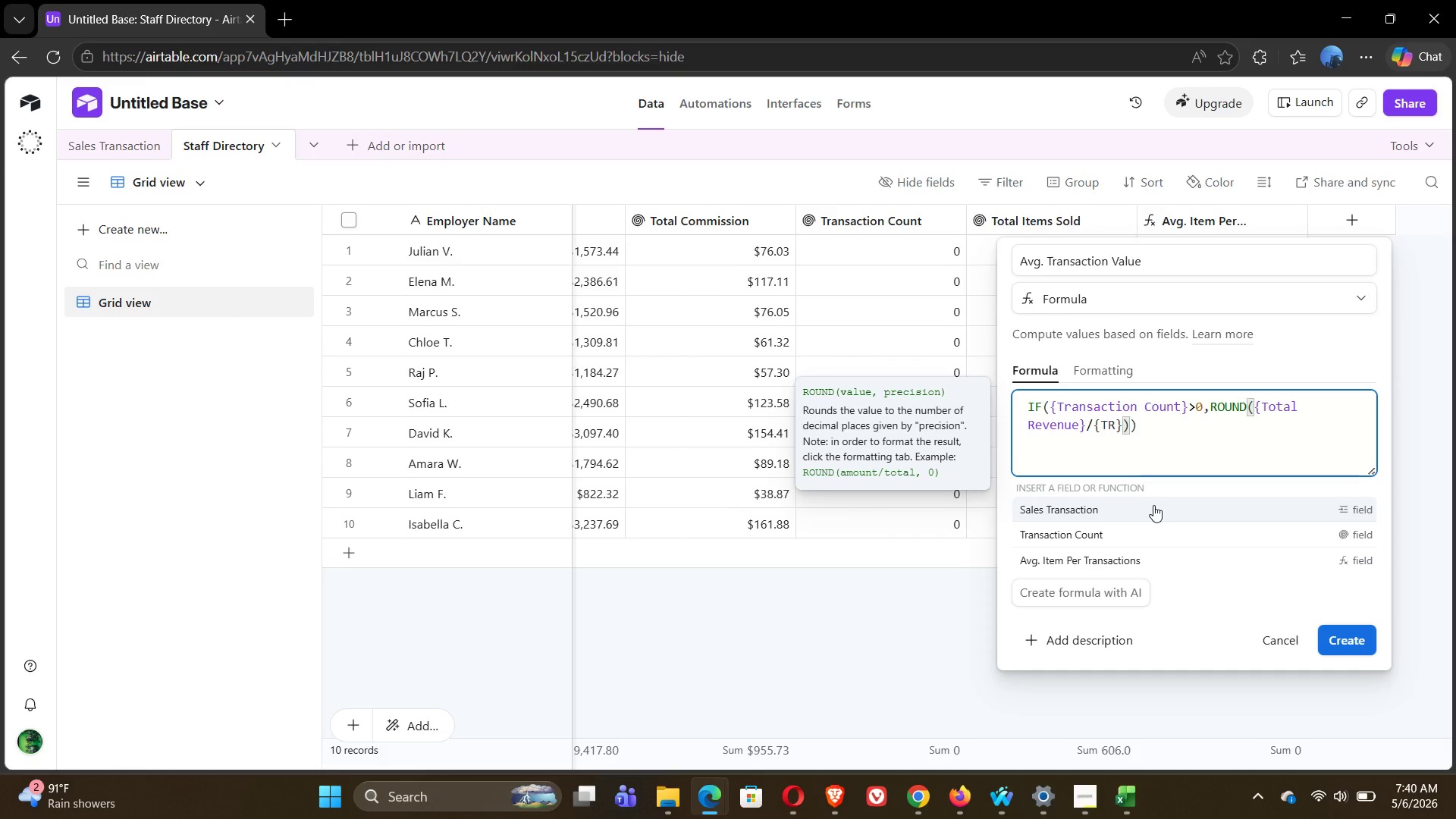 
left_click([1113, 541])
 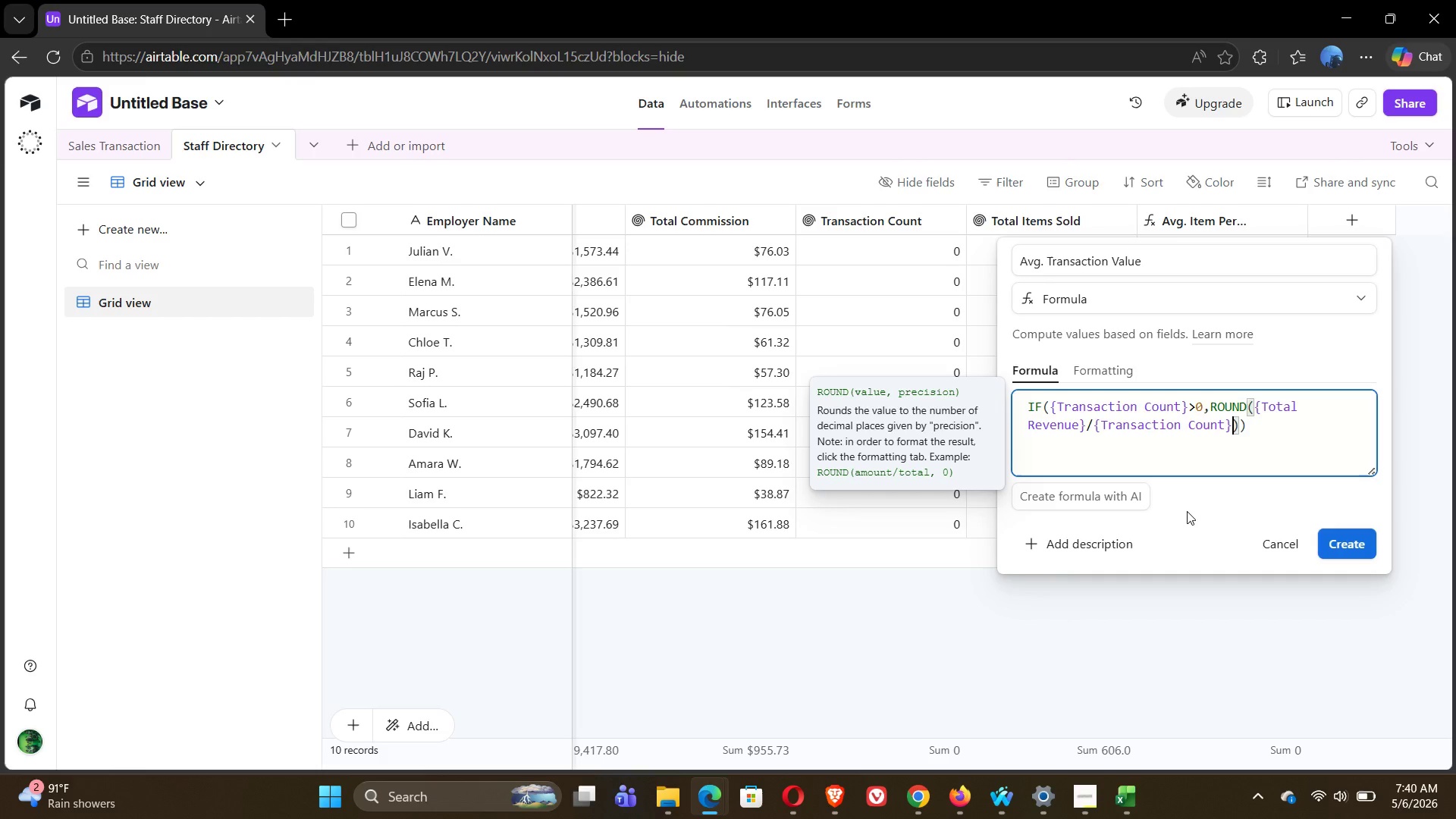 
key(Comma)
 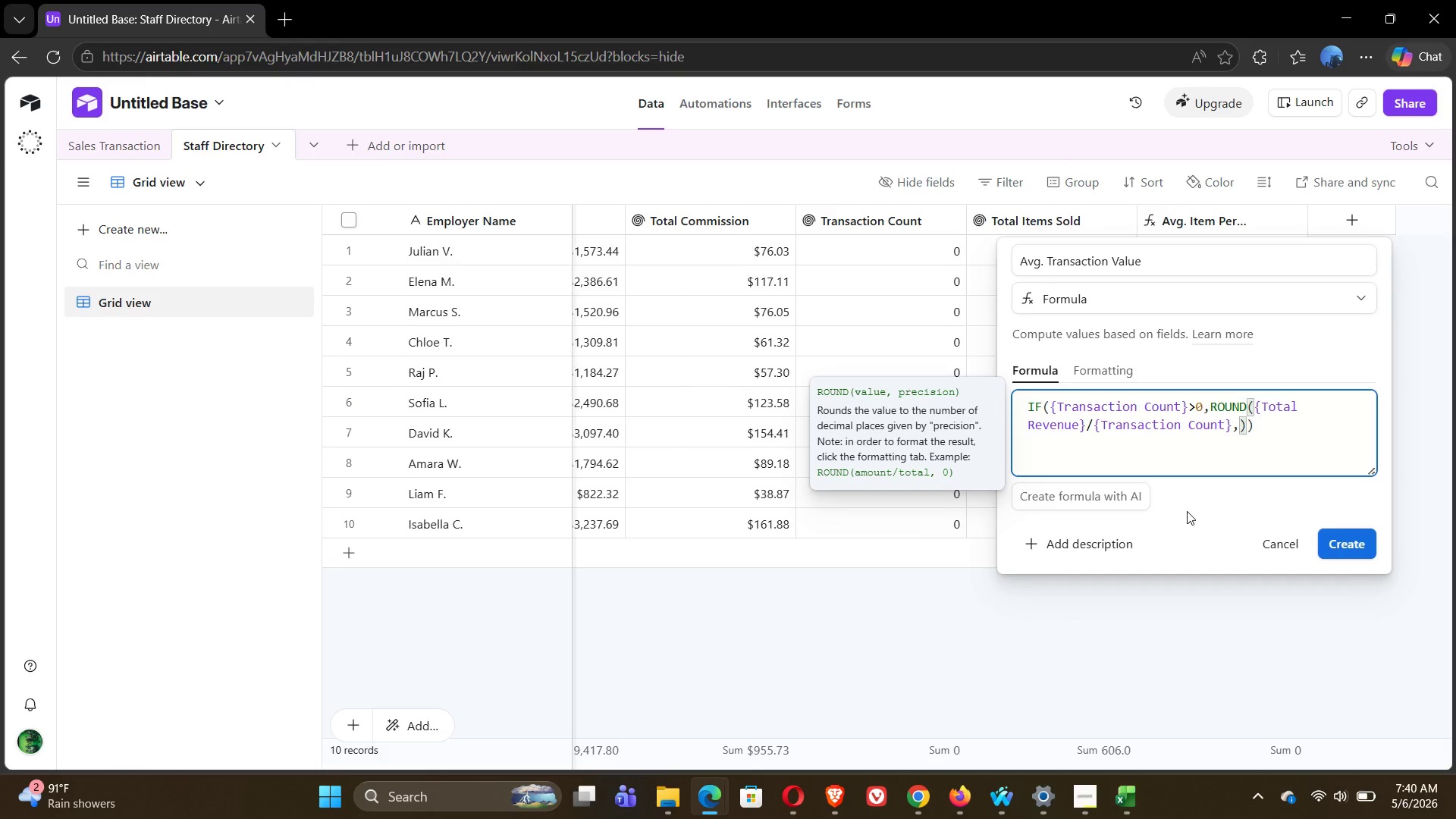 
key(2)
 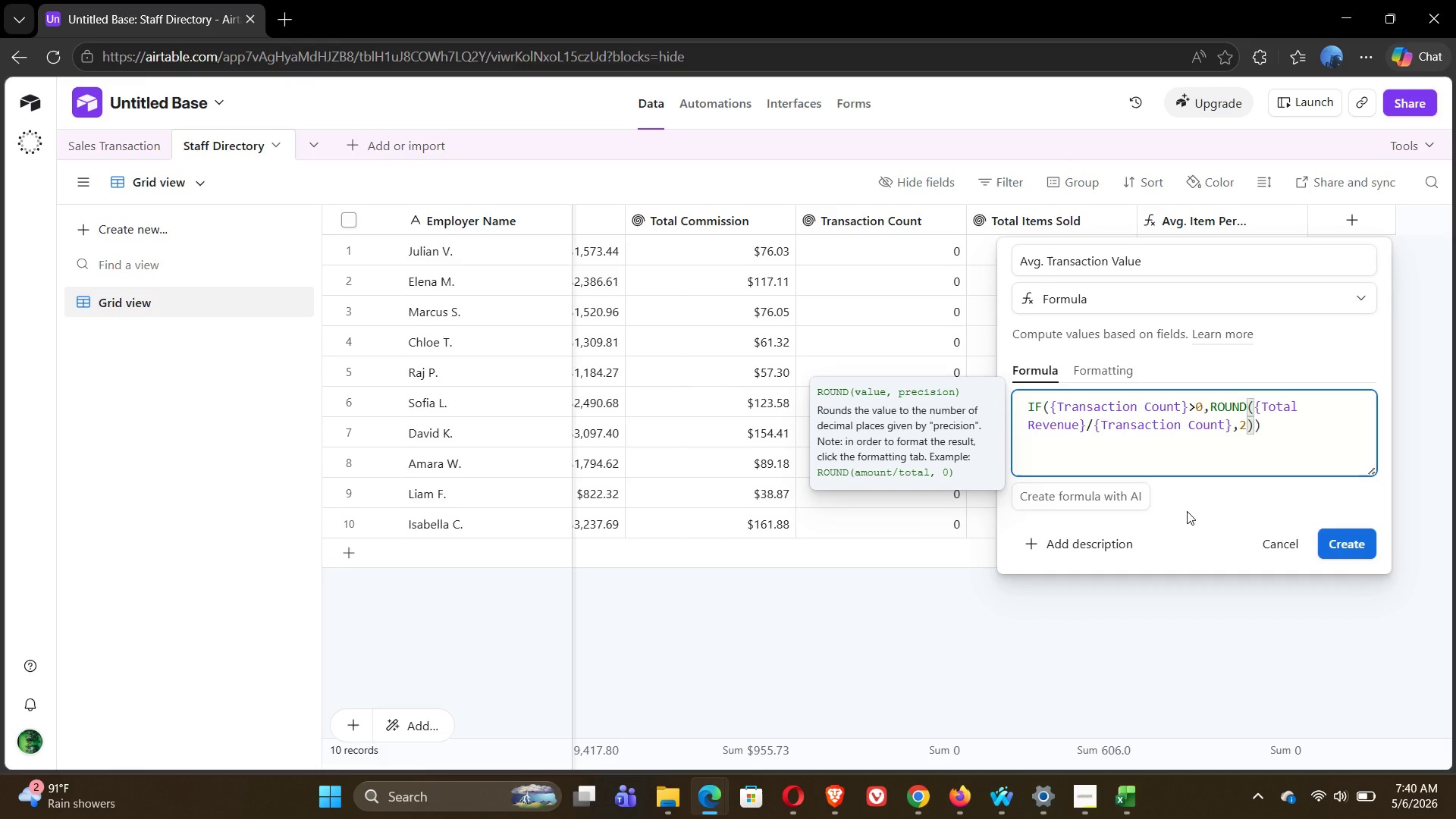 
wait(6.16)
 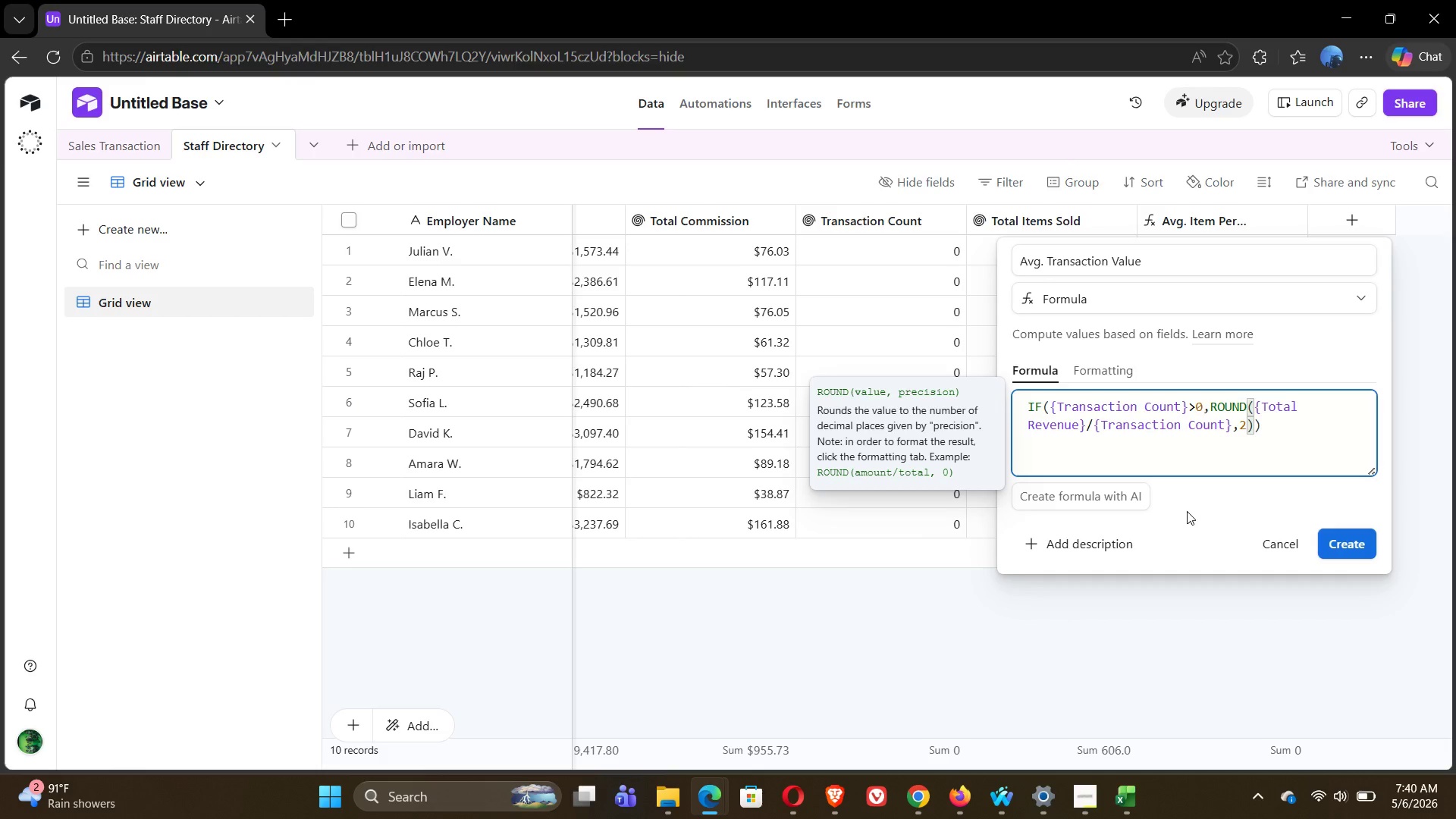 
key(ArrowRight)
 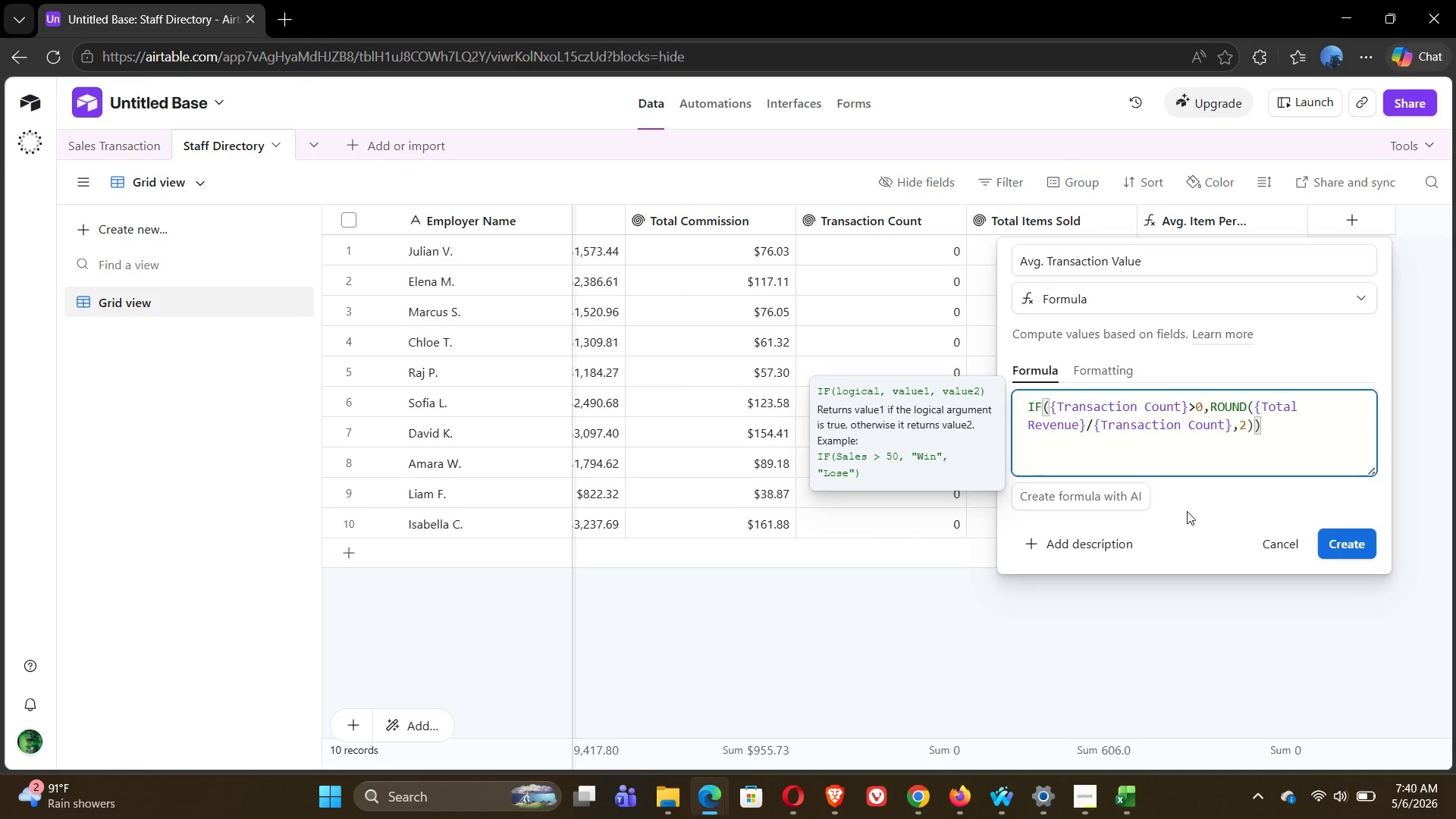 
key(Comma)
 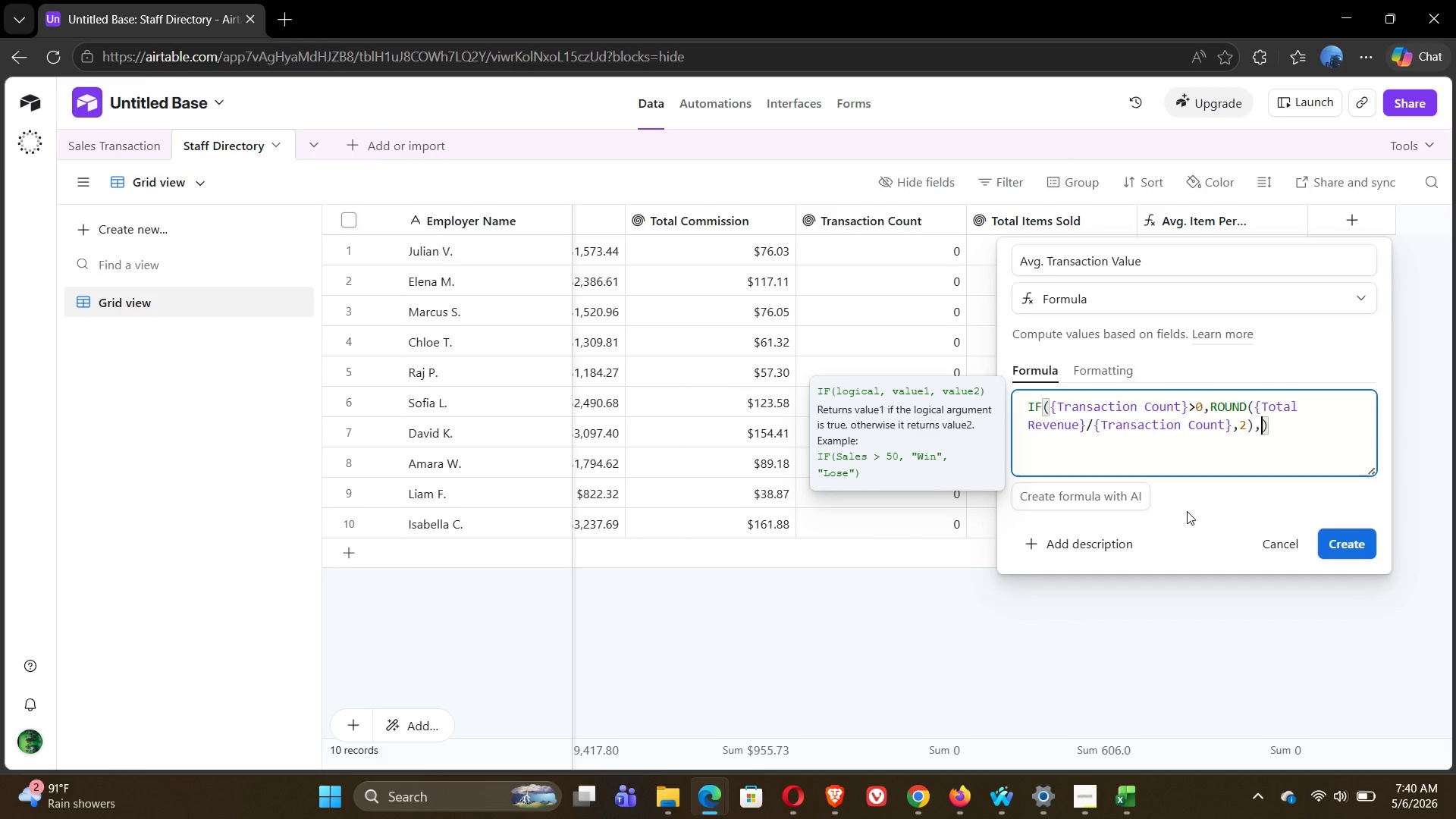 
key(0)
 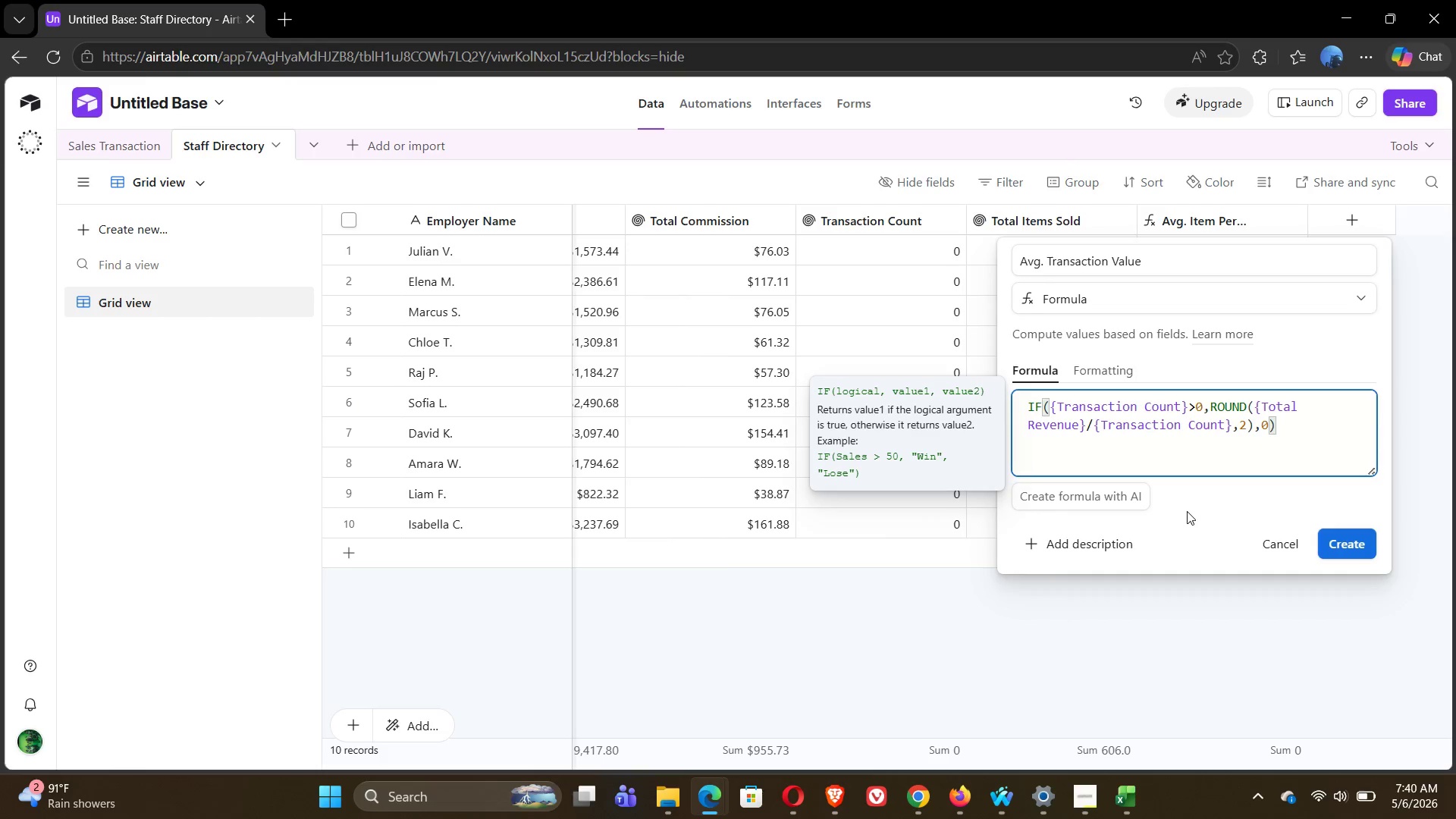 
key(ArrowRight)
 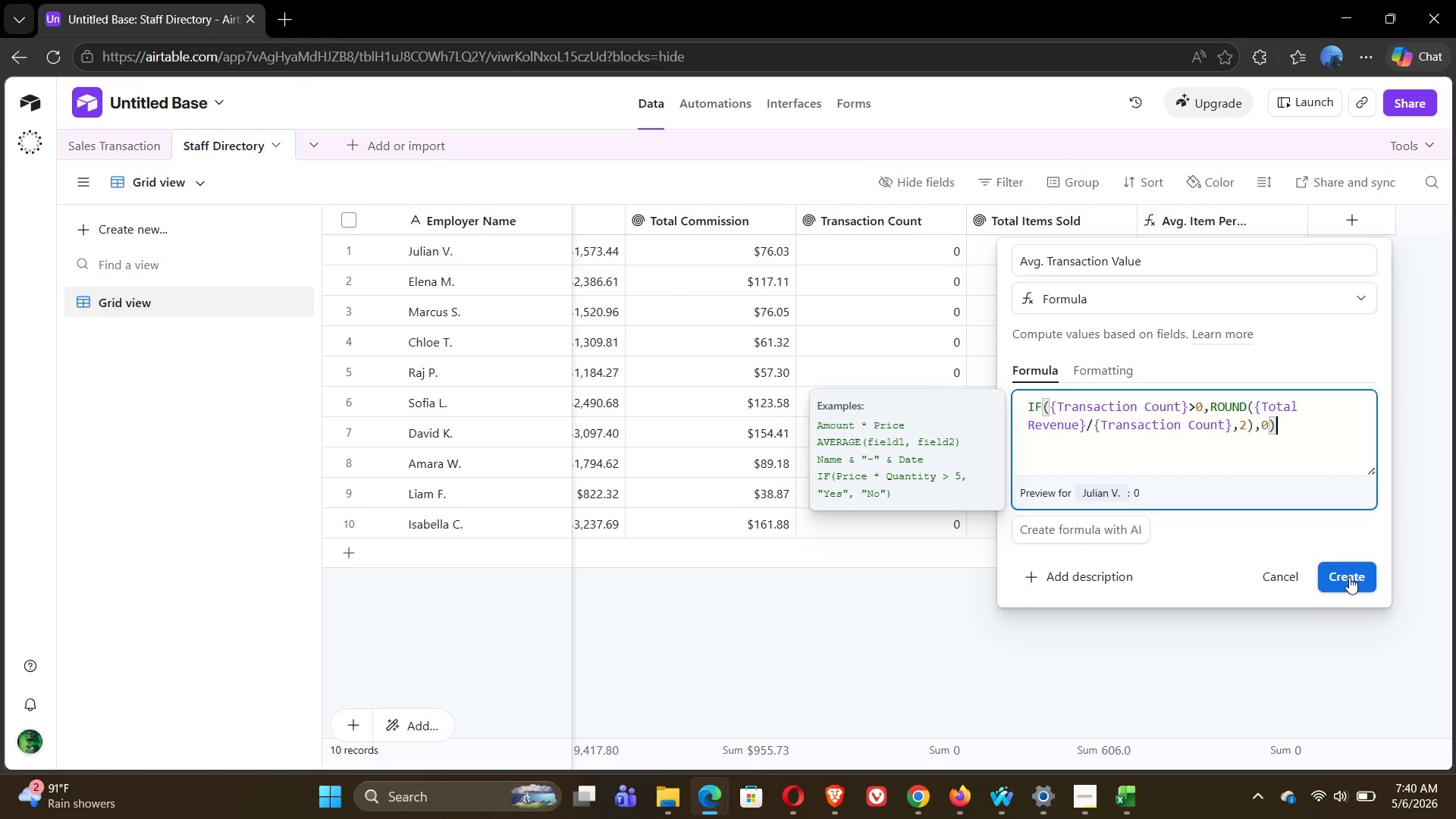 
left_click([1349, 577])
 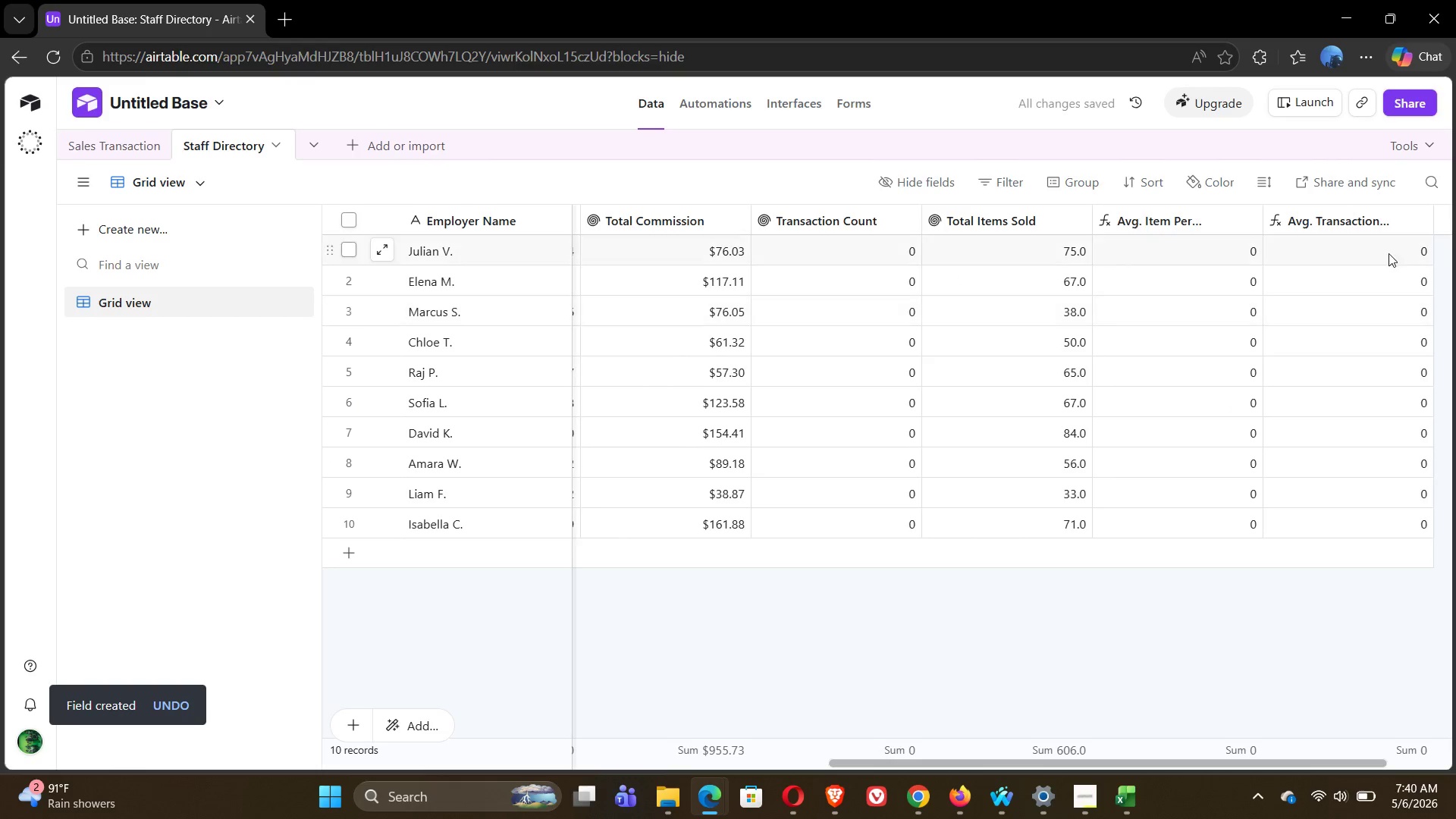 
wait(7.06)
 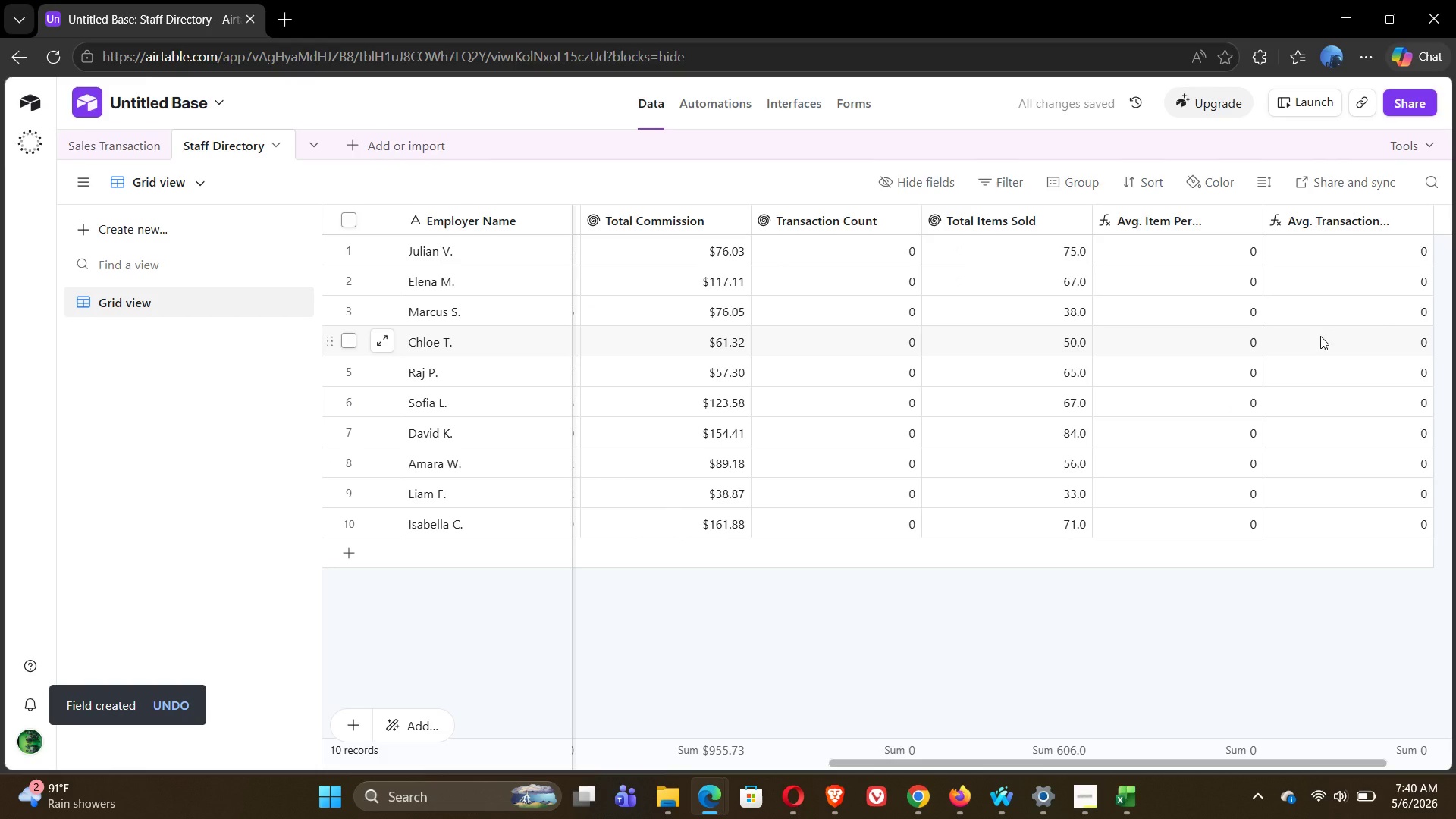 
left_click([1392, 218])
 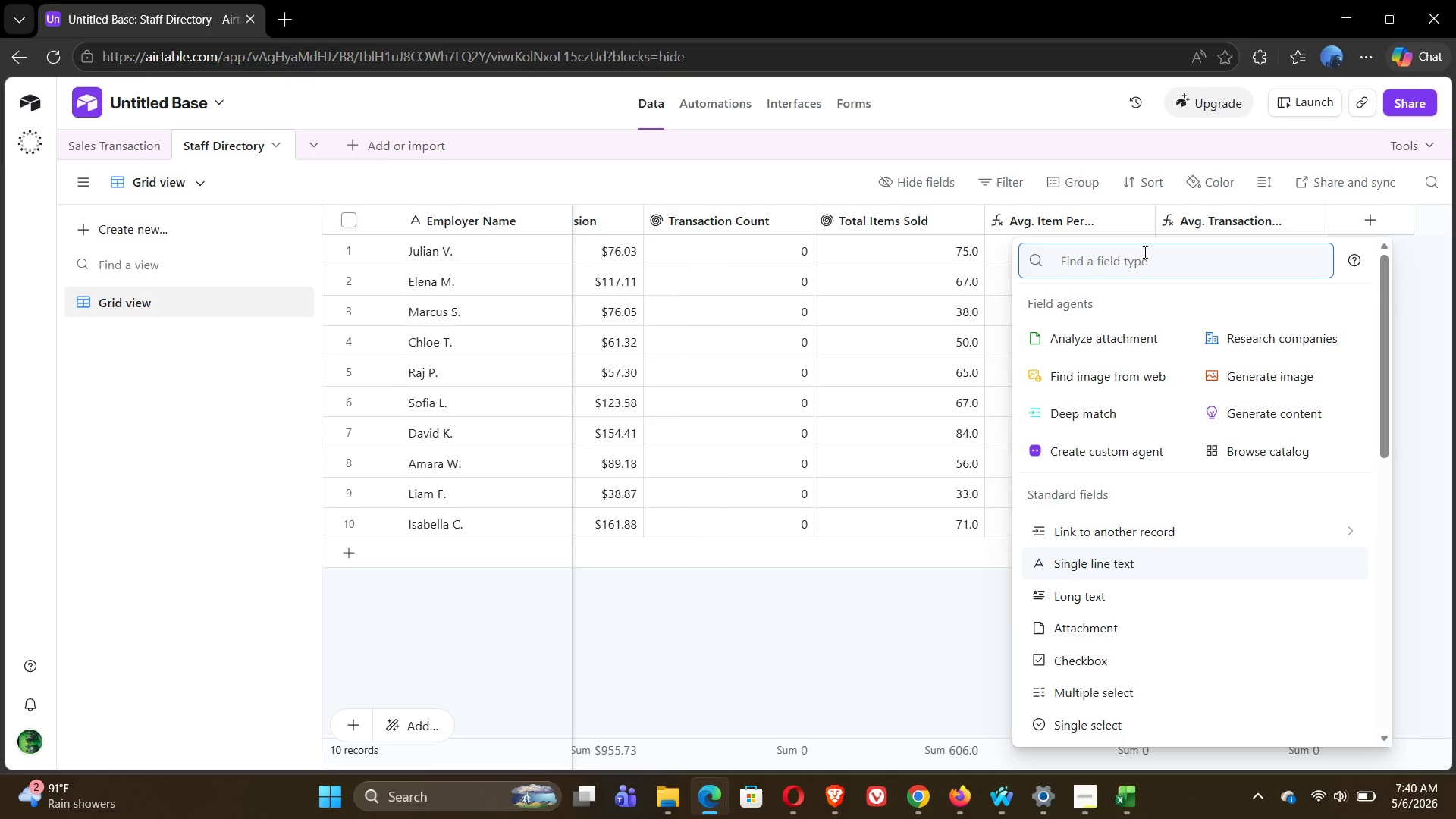 
wait(11.22)
 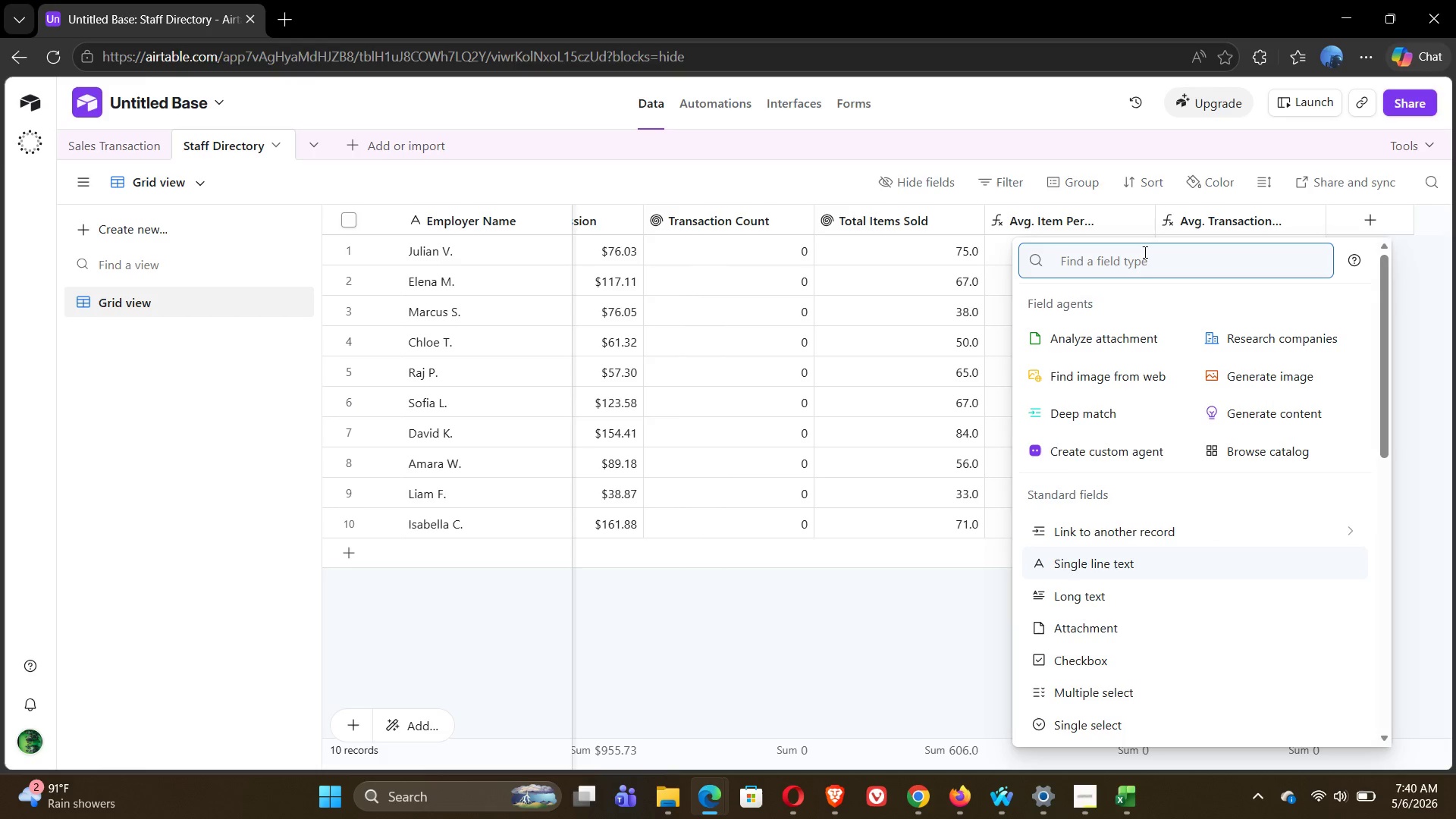 
left_click([102, 142])
 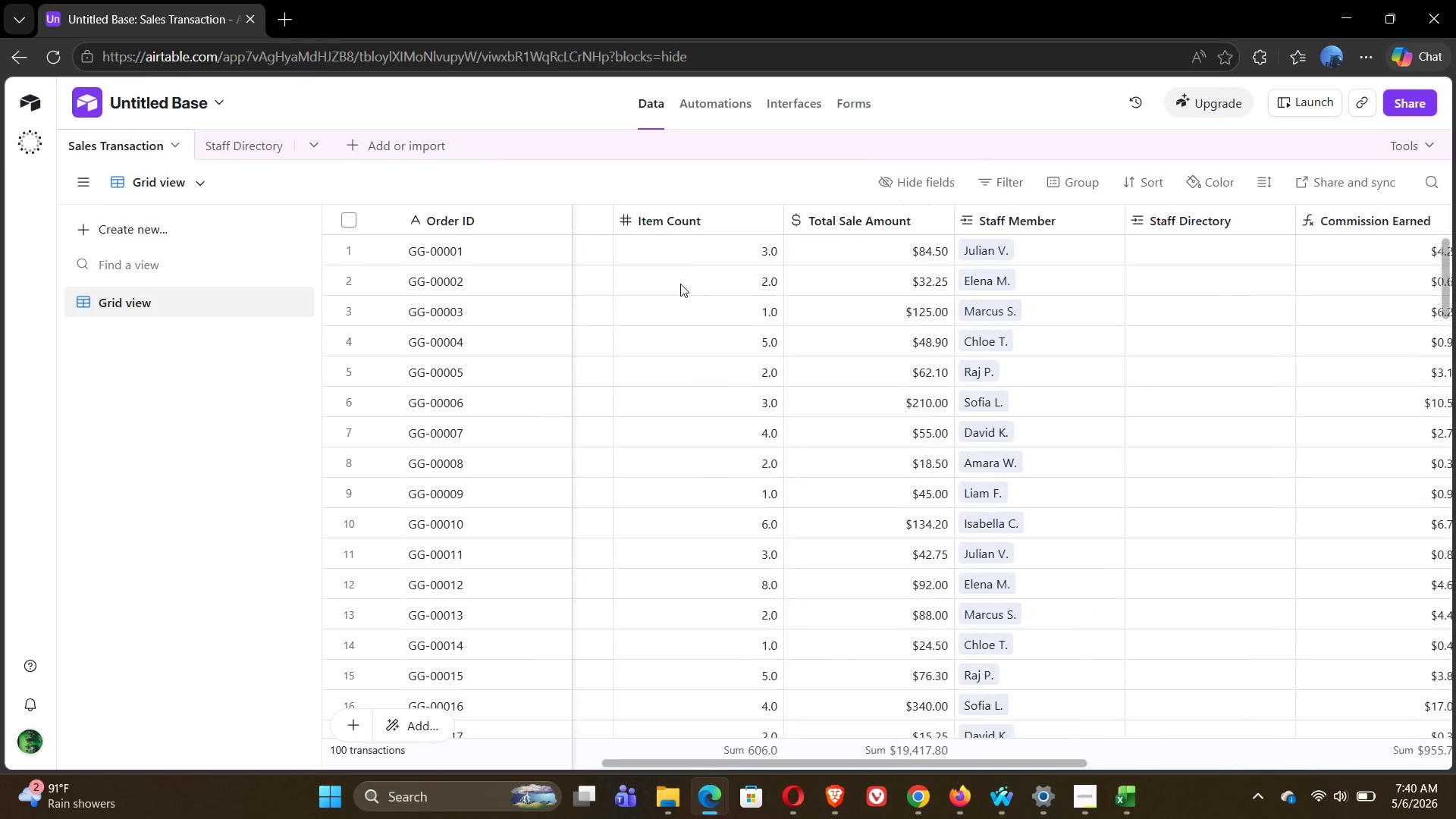 
wait(7.11)
 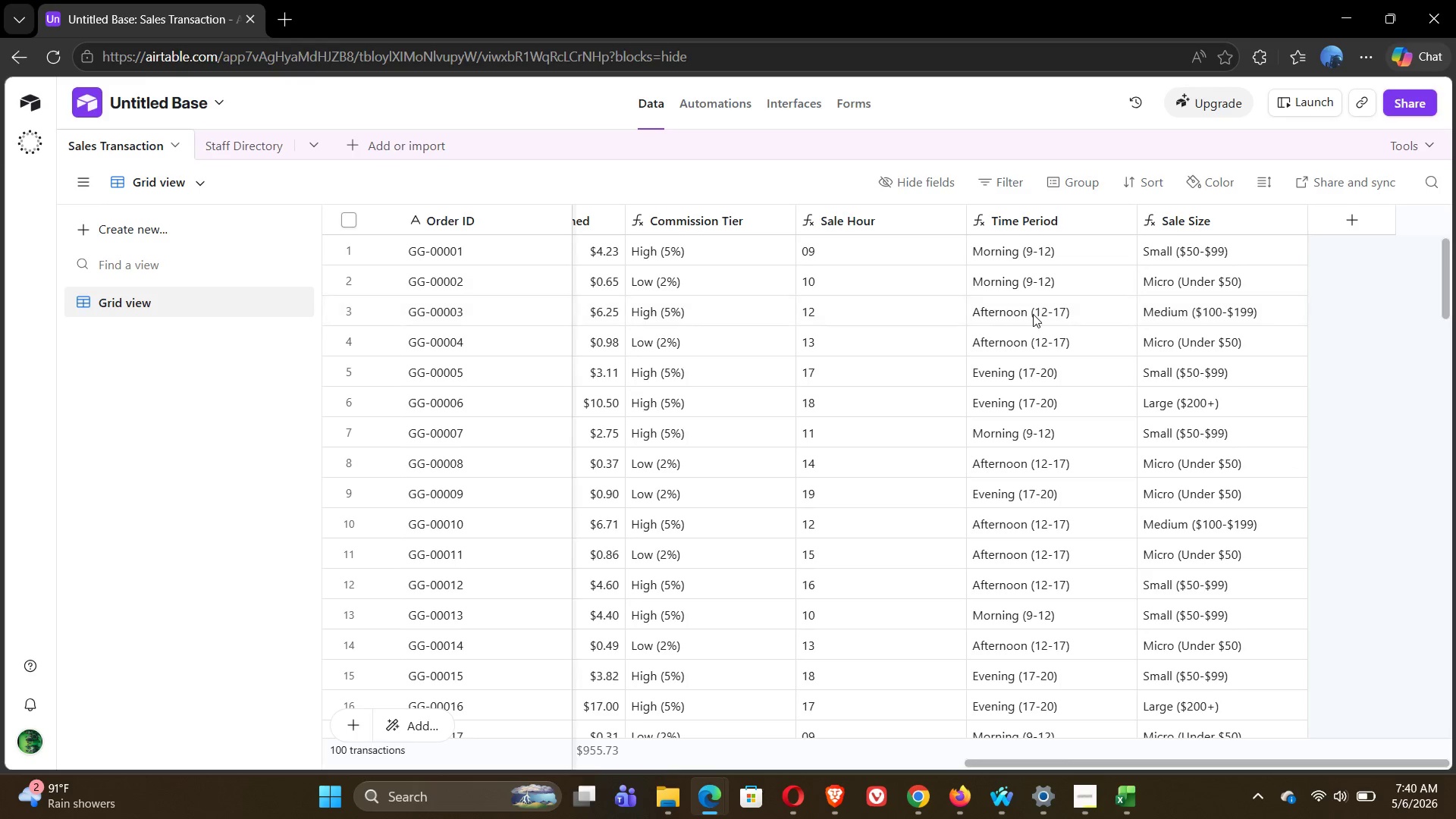 
double_click([152, 179])
 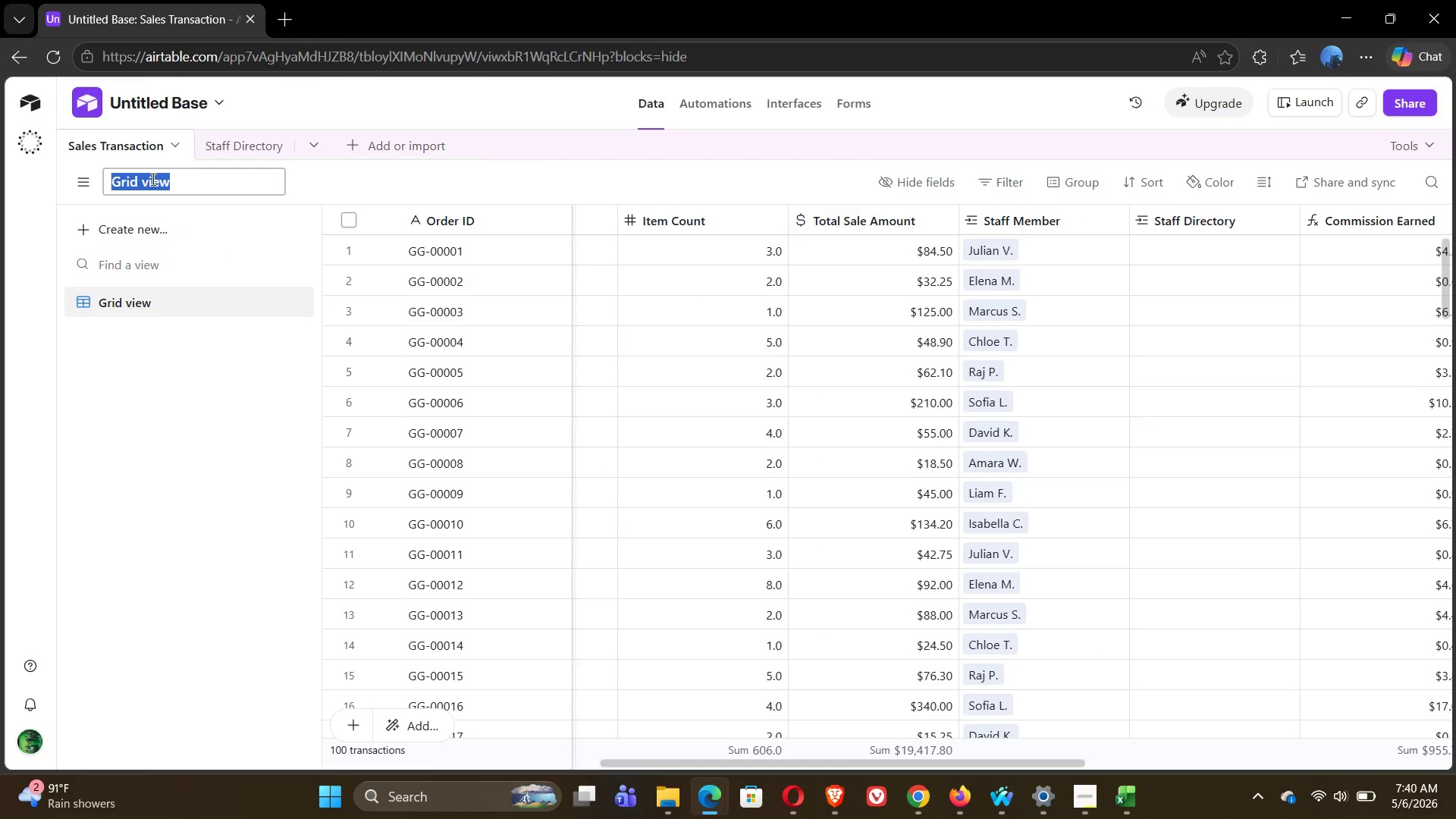 
type(ALL)
key(Backspace)
key(Backspace)
type(ll Sales)
 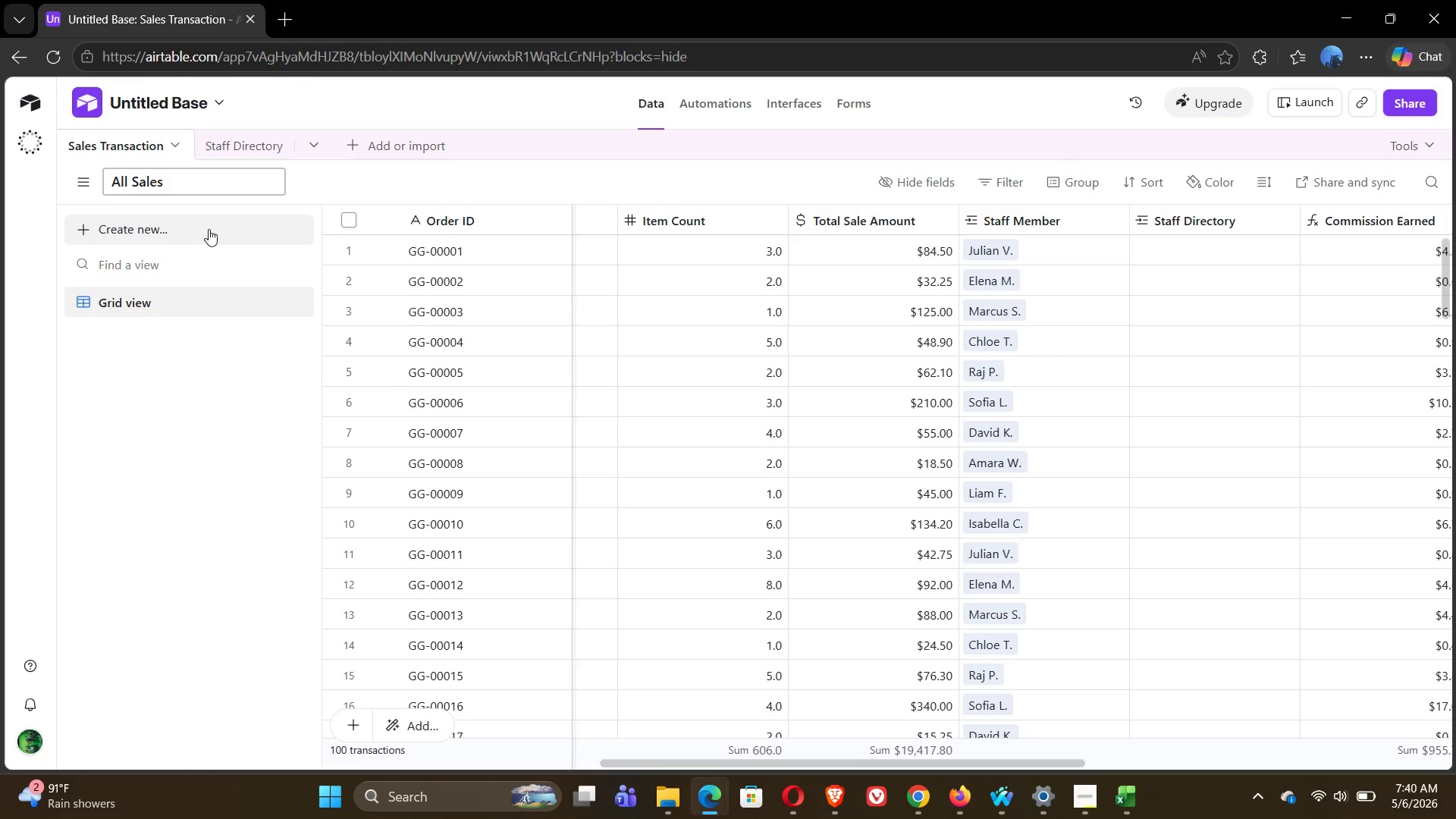 
key(Enter)
 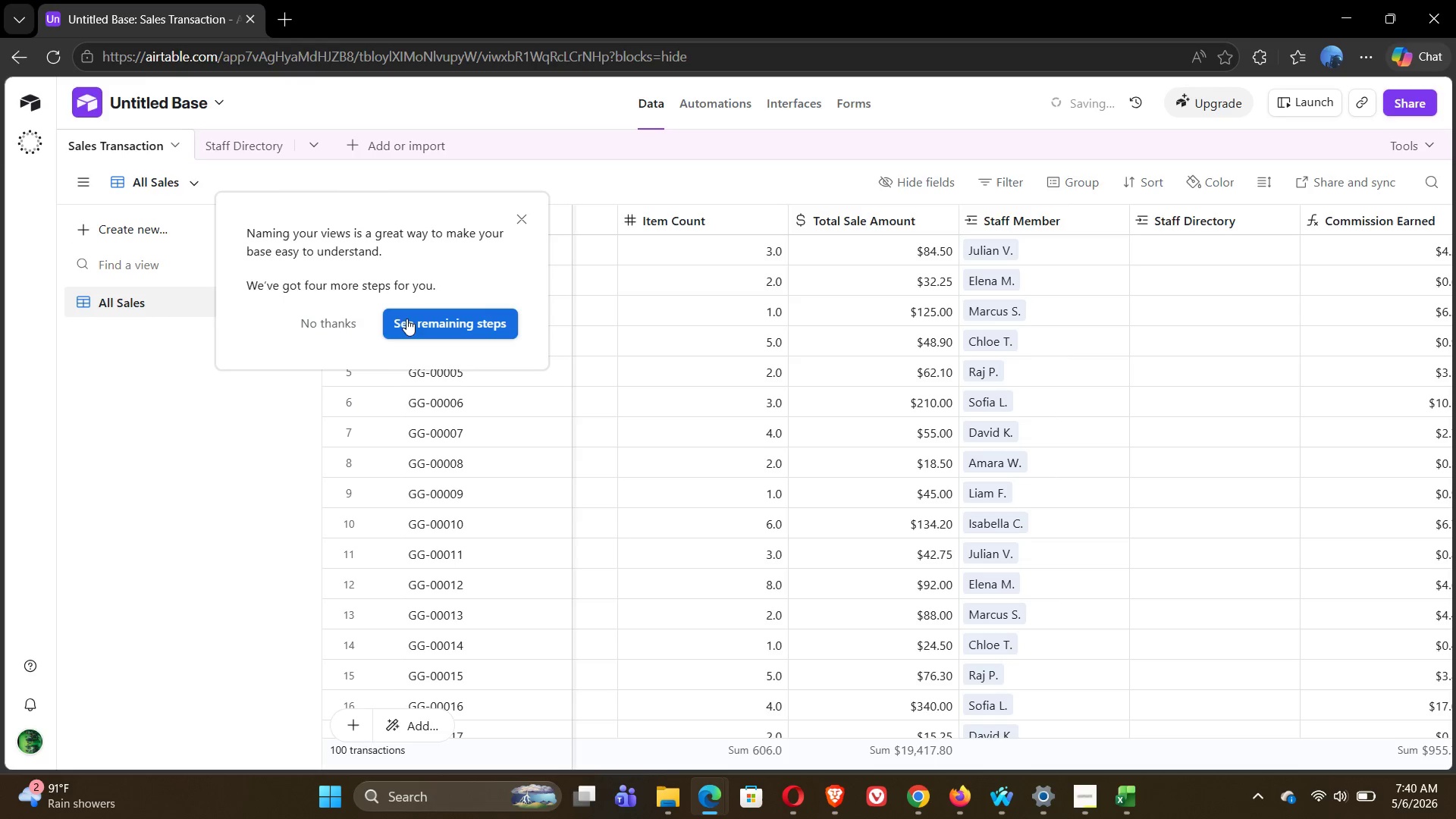 
left_click([353, 317])
 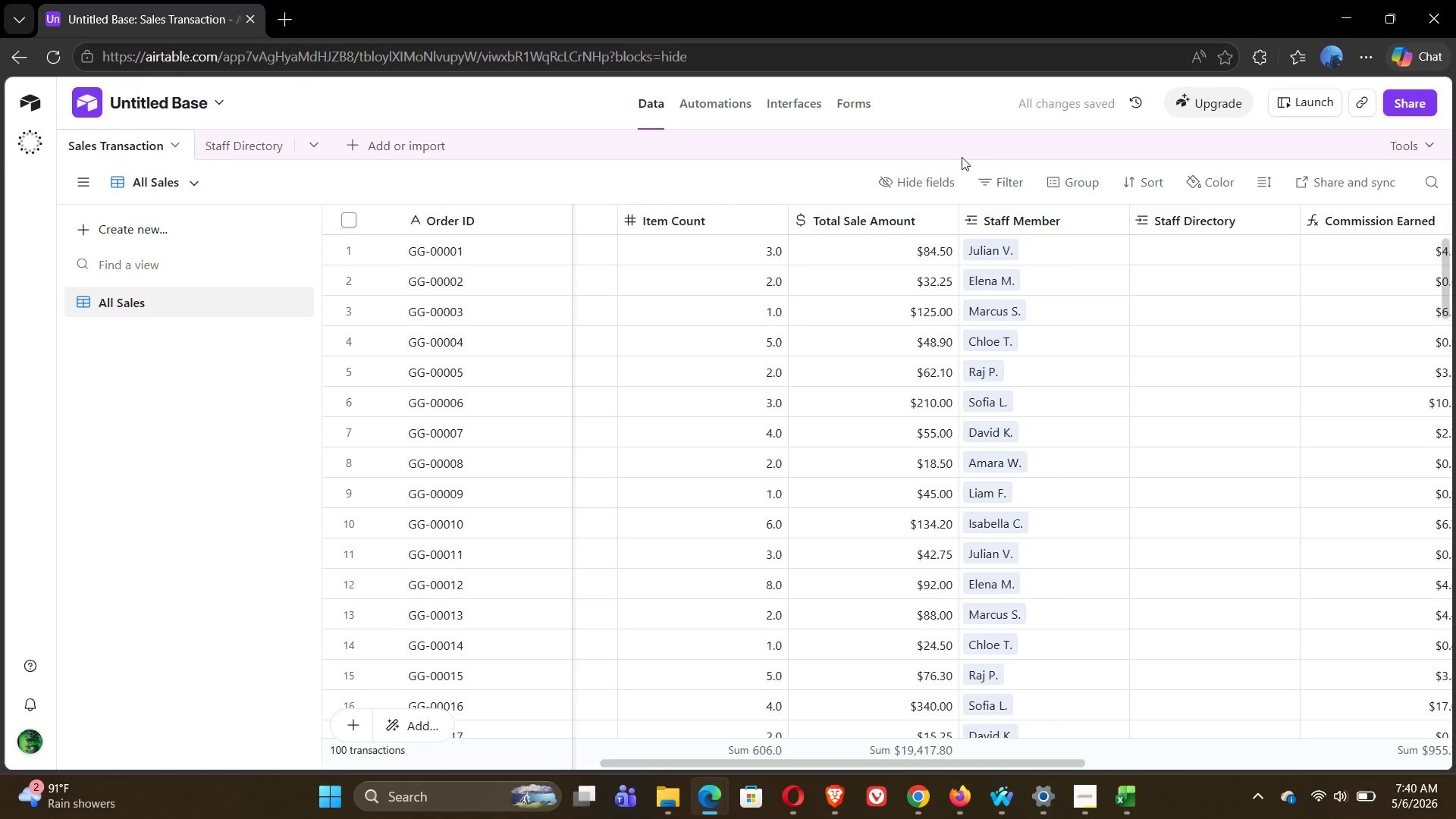 
left_click([1068, 173])
 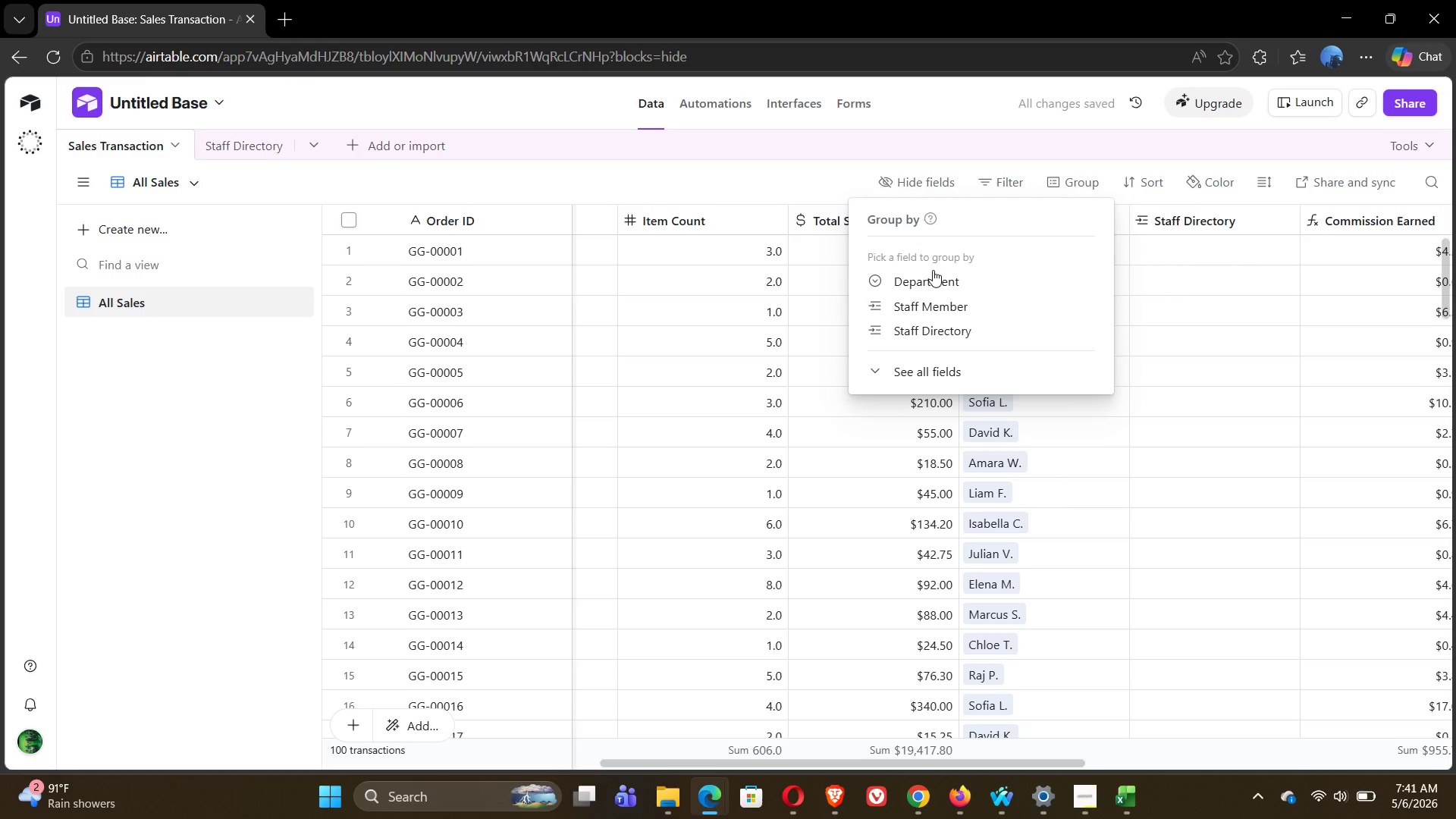 
left_click([924, 275])
 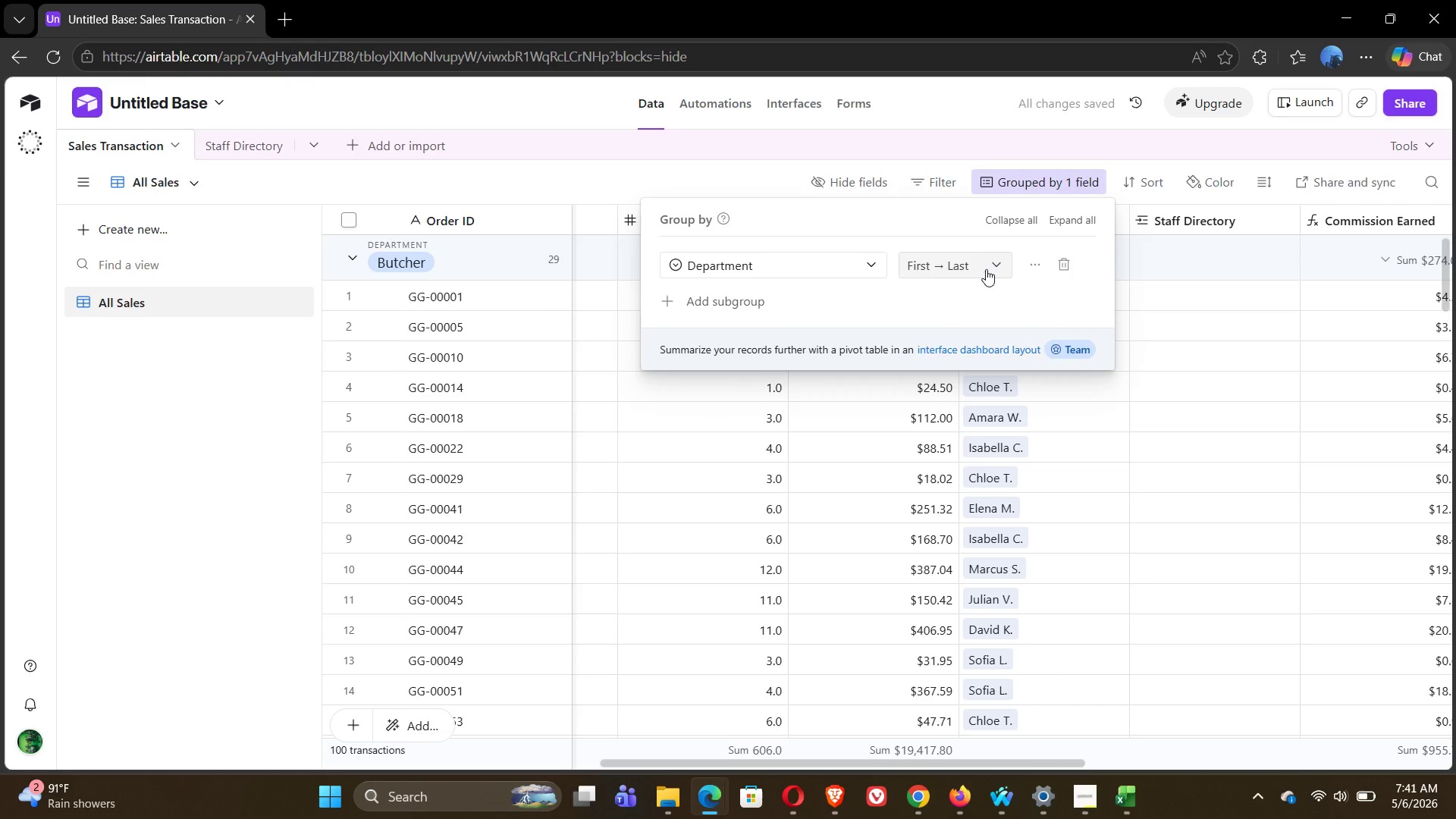 
wait(9.23)
 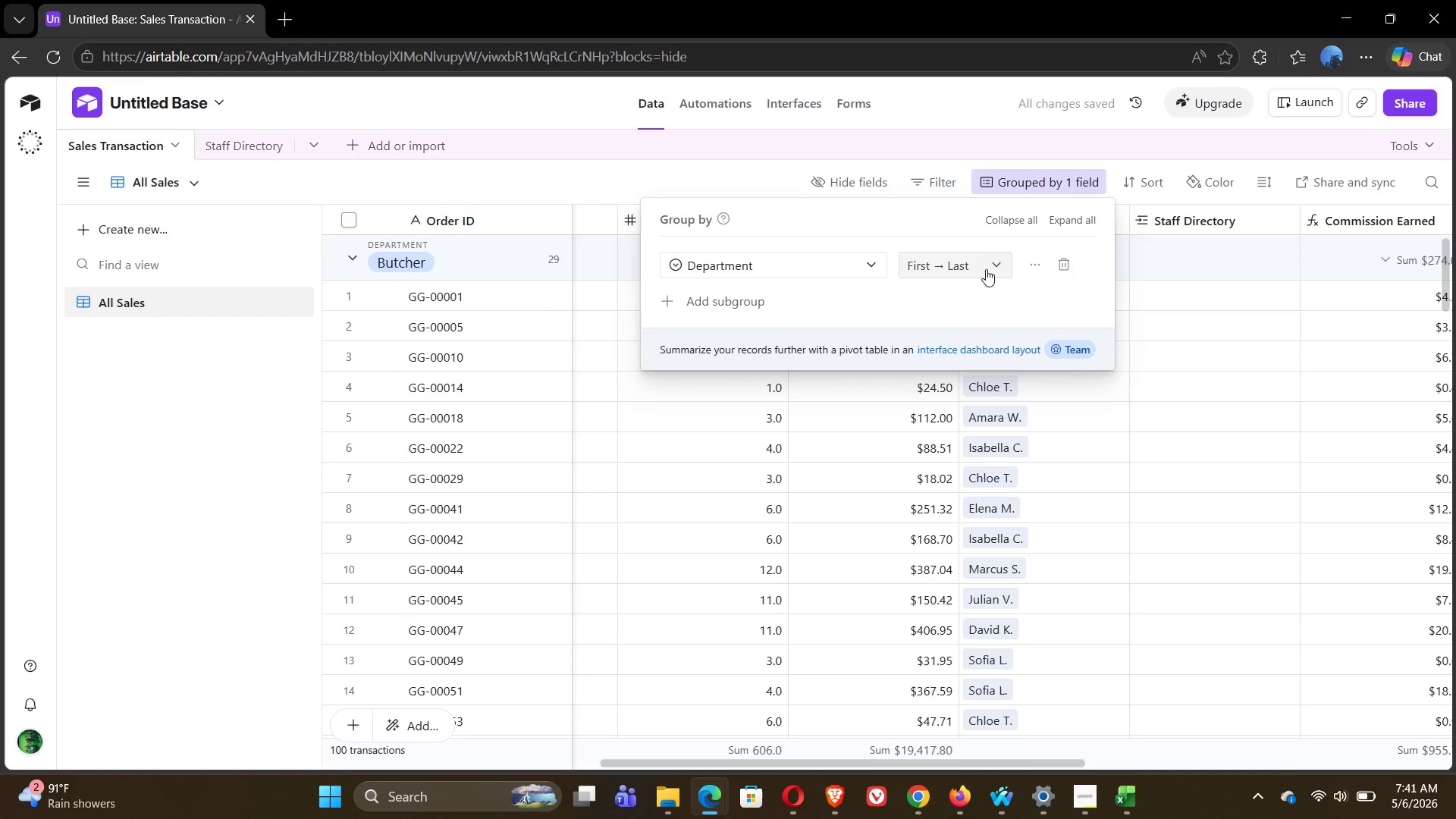 
left_click([717, 187])
 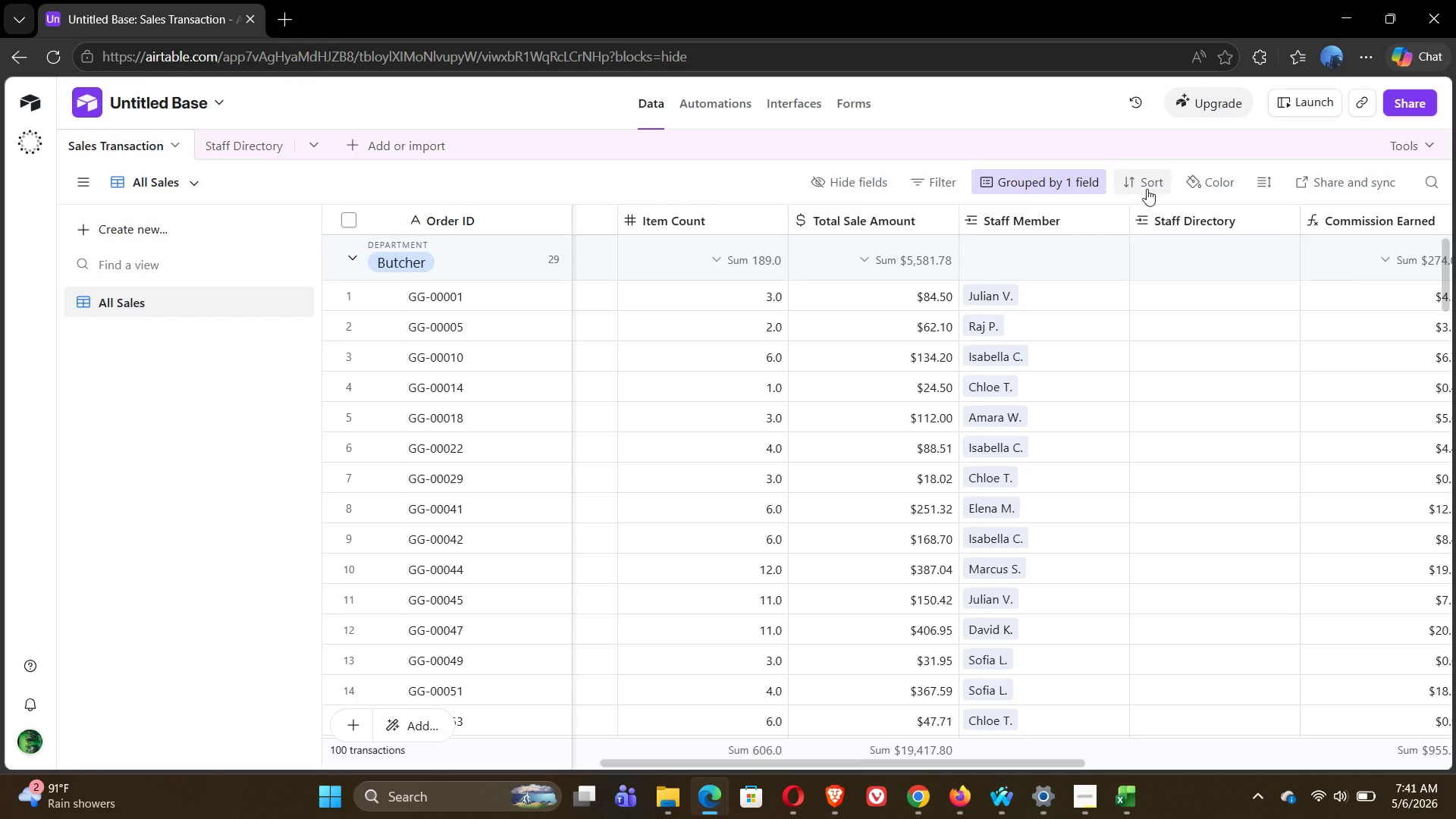 
left_click([1147, 187])
 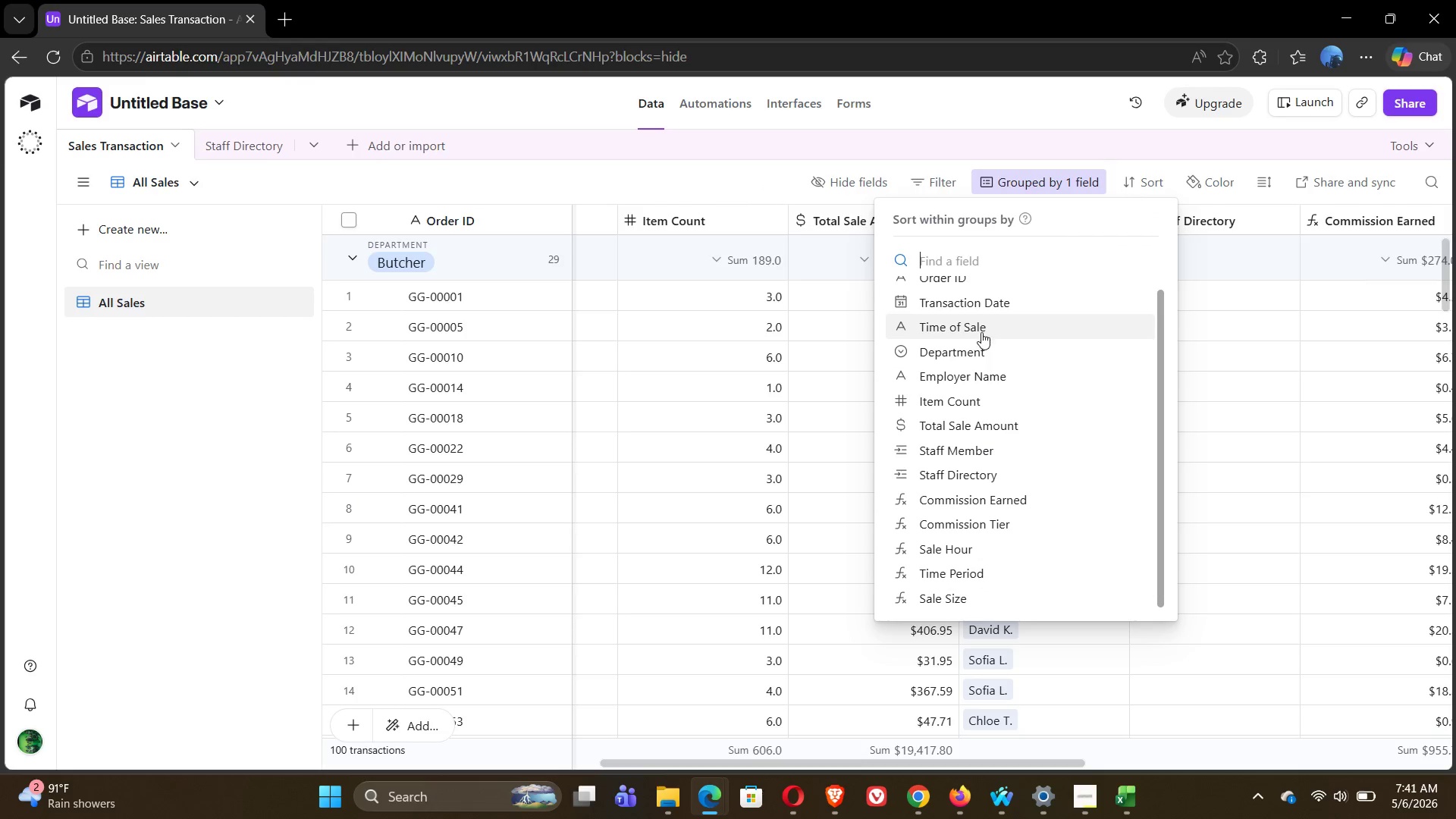 
wait(5.12)
 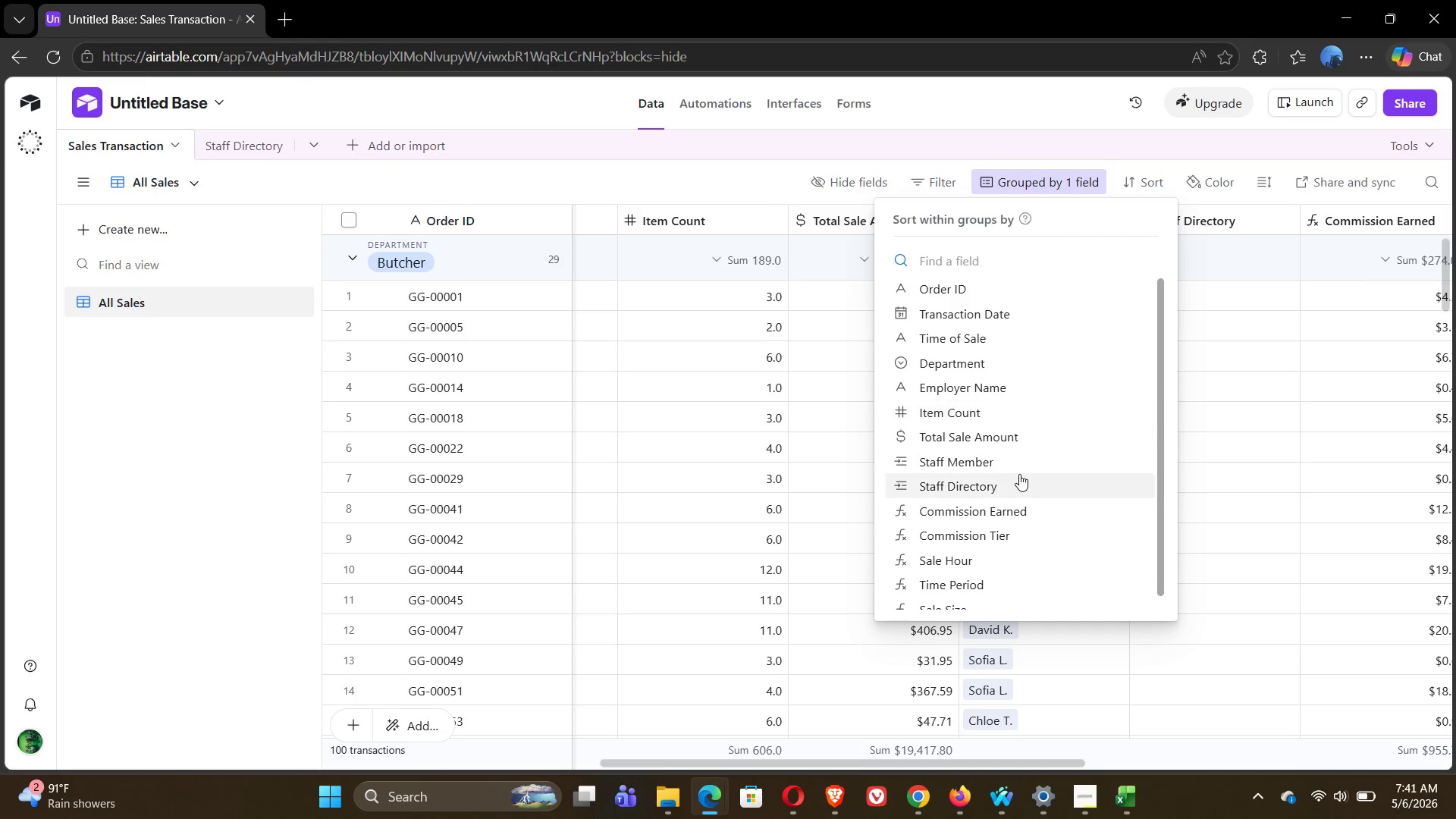 
left_click([966, 435])
 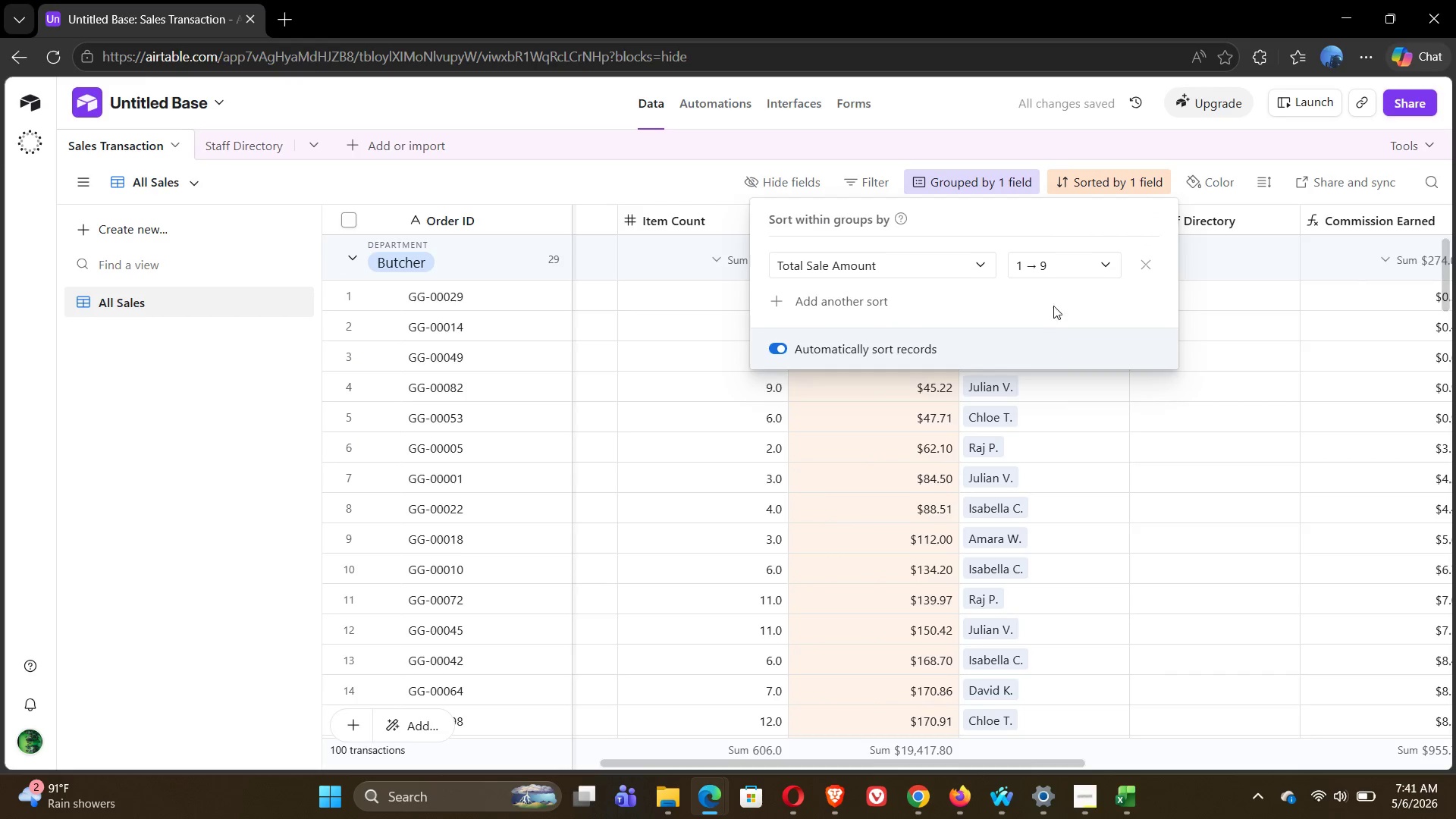 
left_click([1080, 267])
 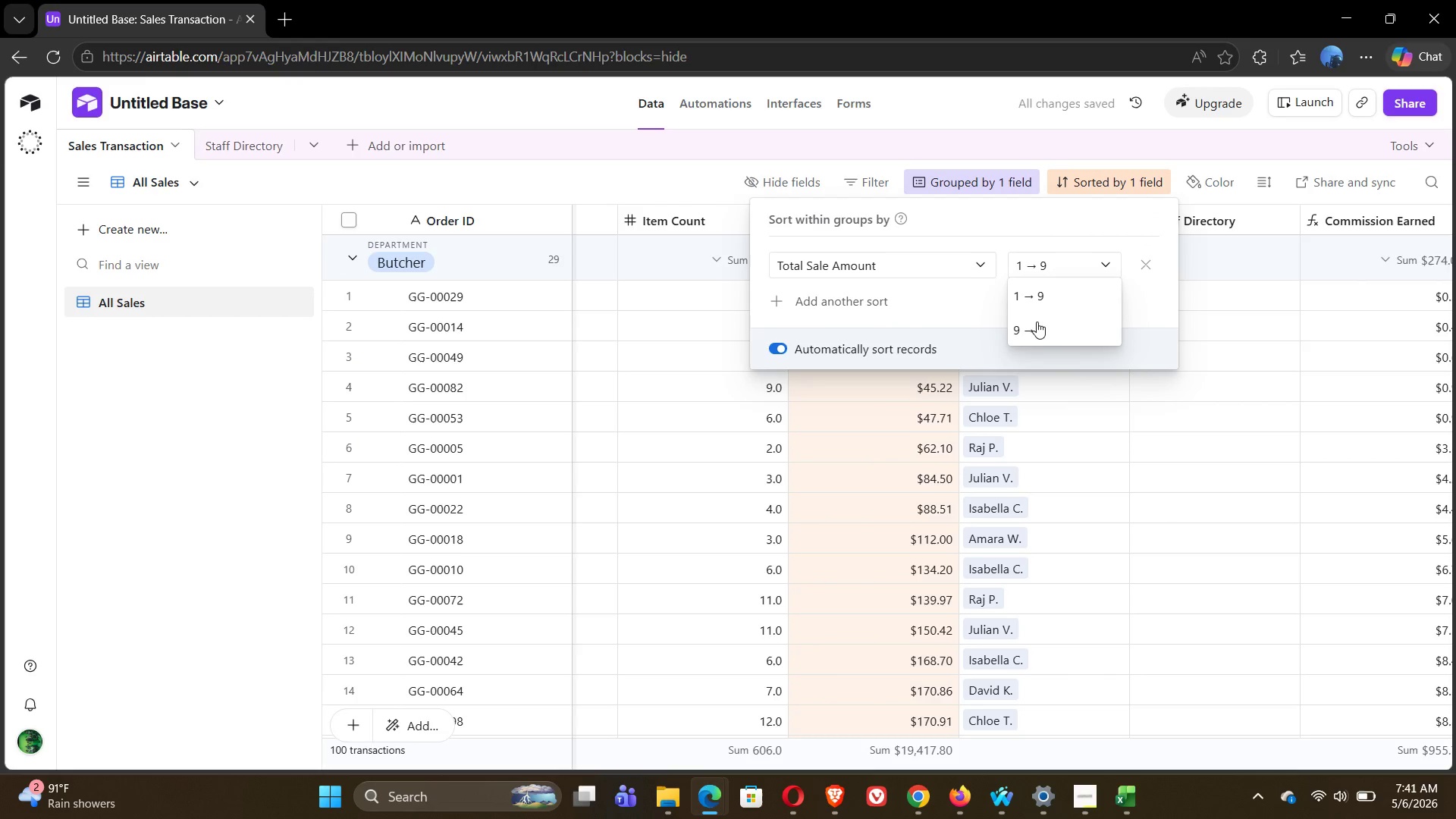 
left_click([1037, 325])
 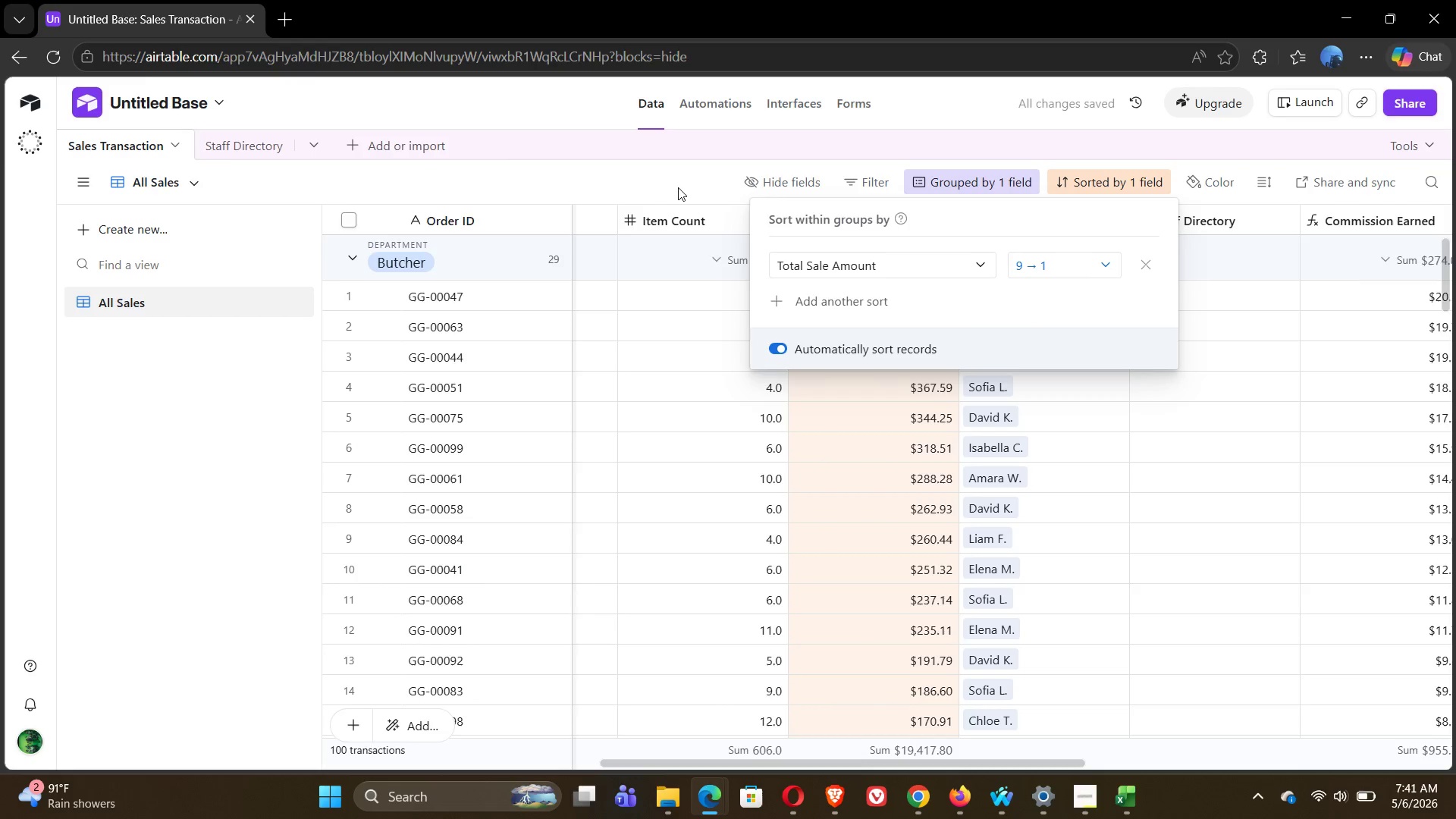 
left_click([651, 187])
 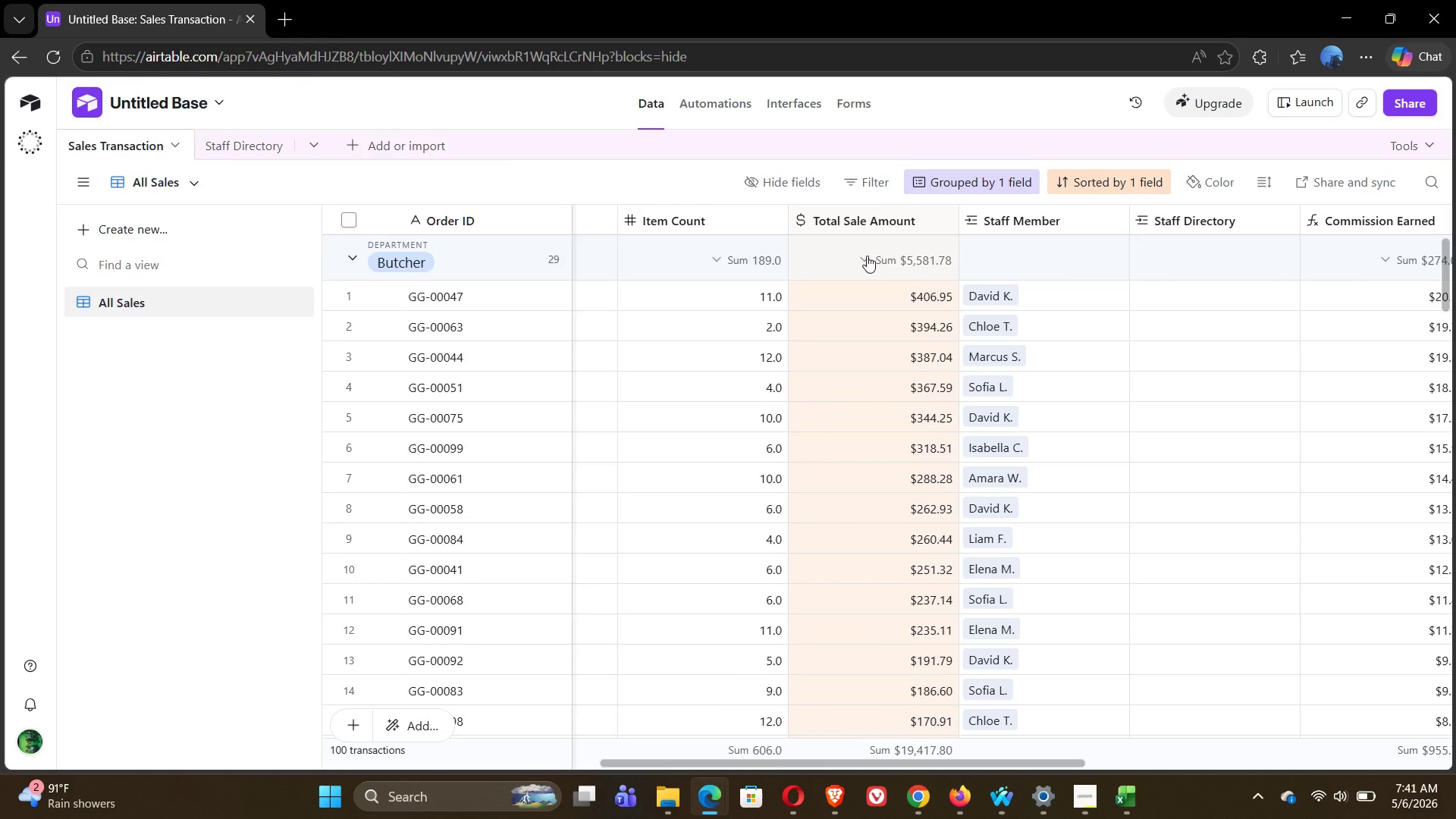 
wait(9.88)
 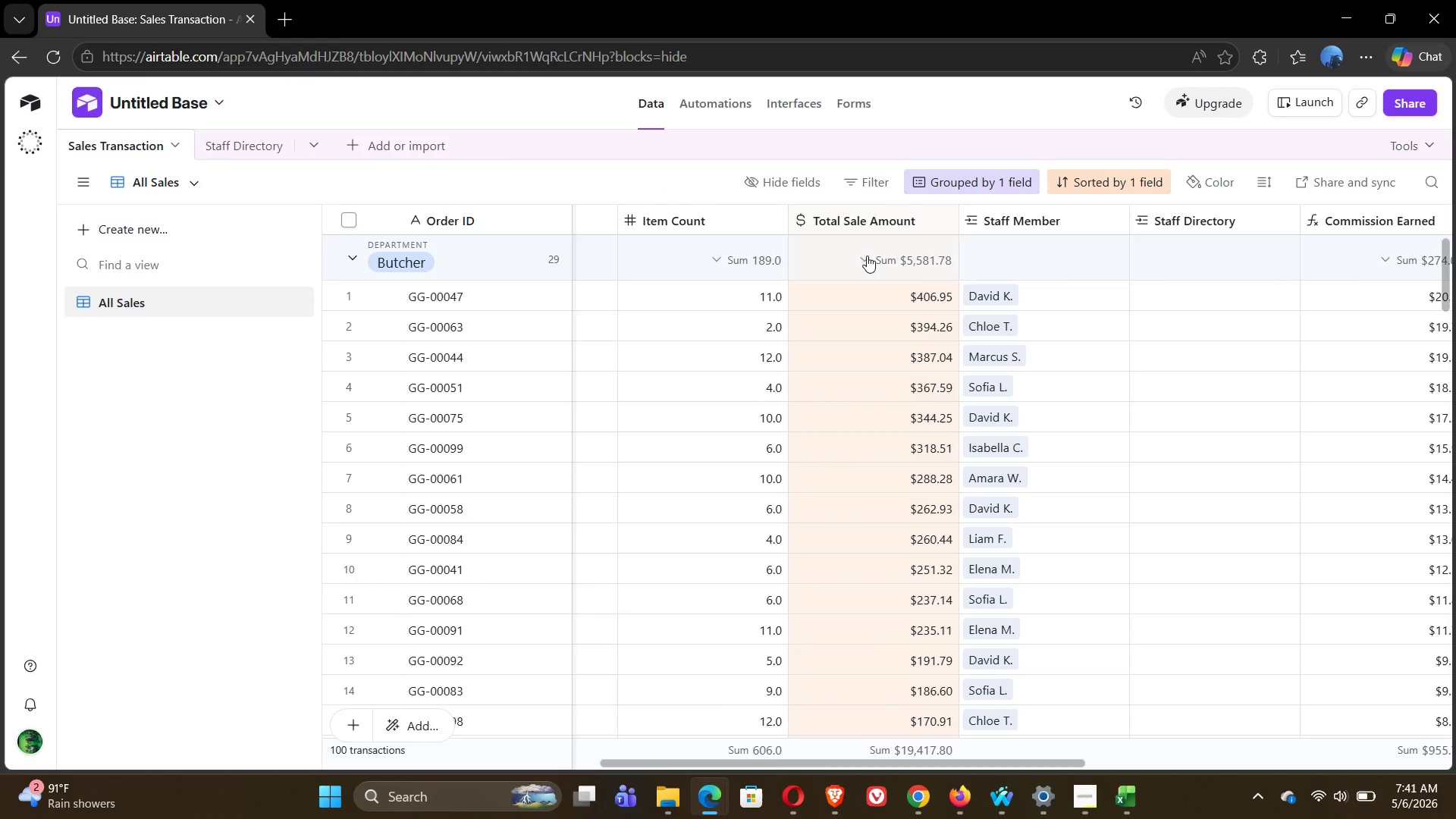 
left_click([867, 256])
 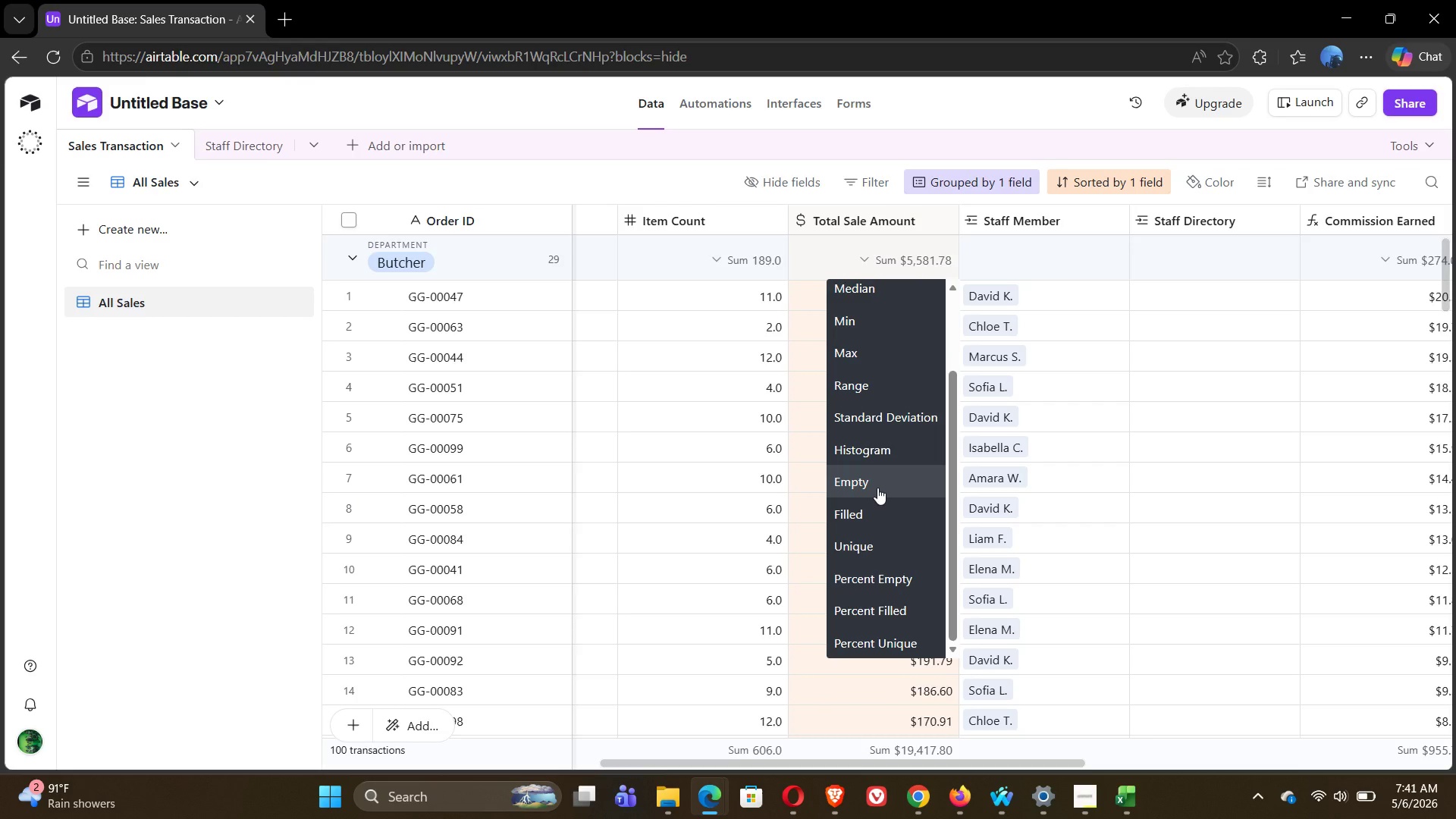 
wait(18.19)
 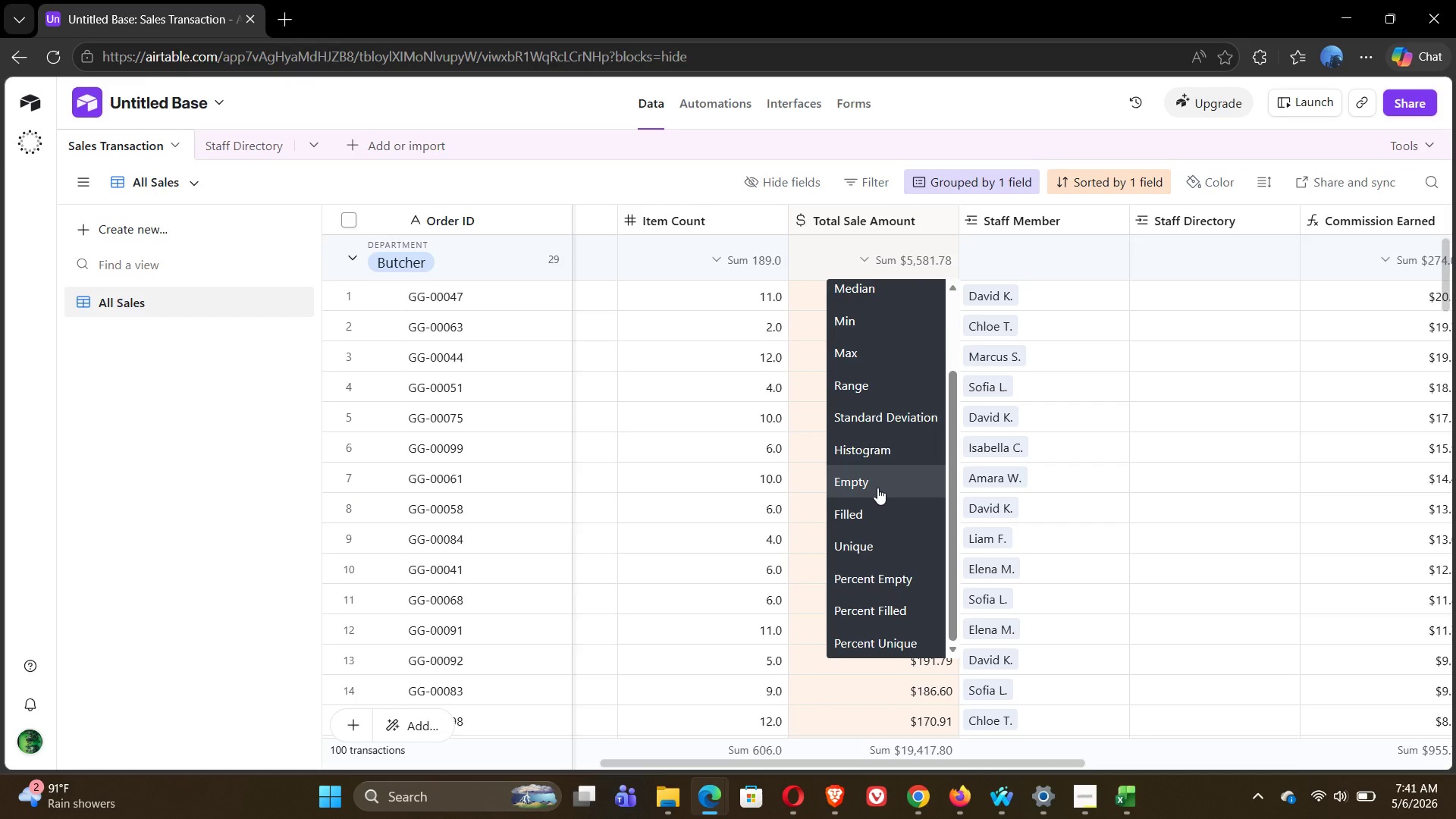 
left_click([864, 330])
 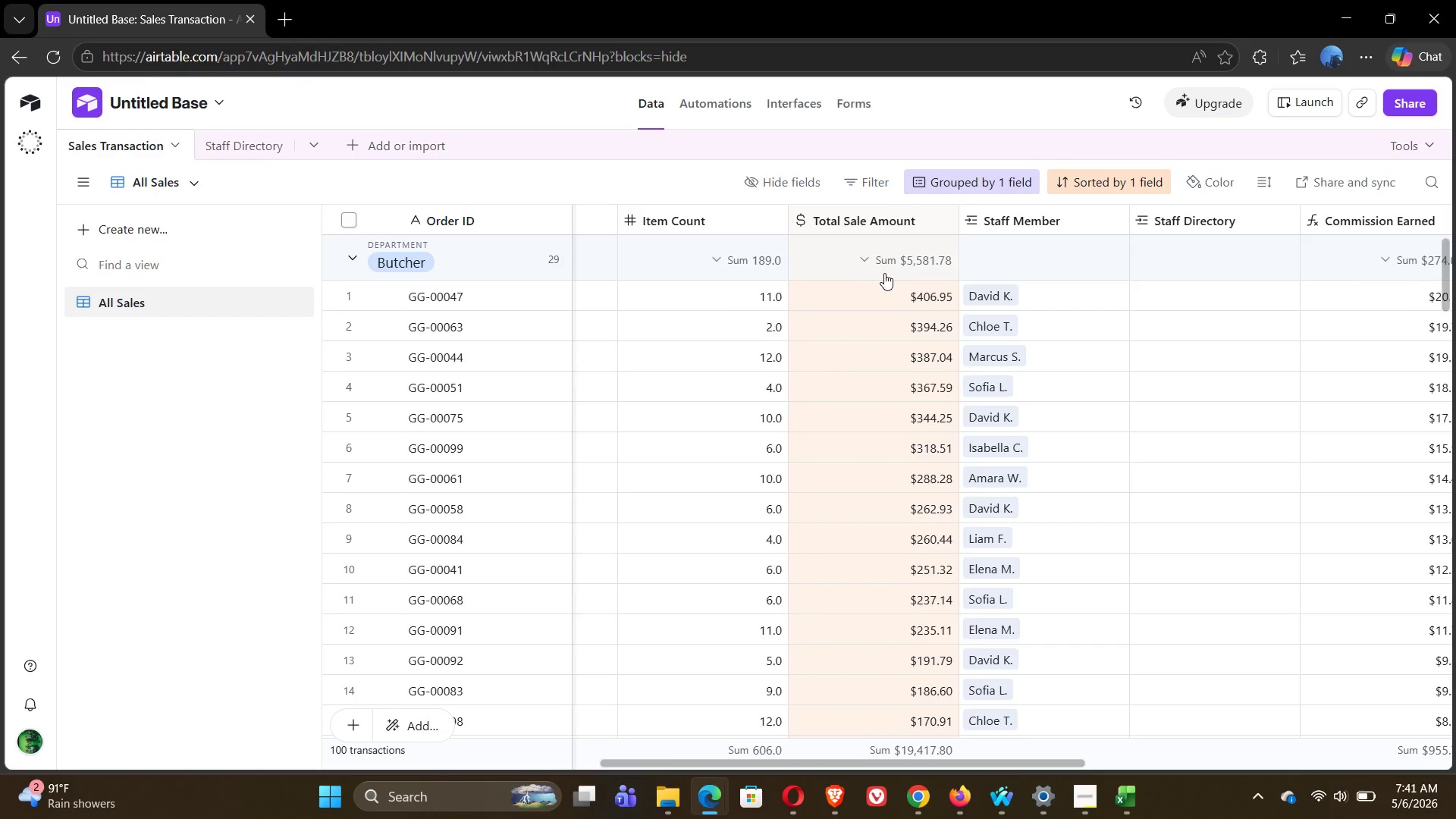 
left_click([874, 259])
 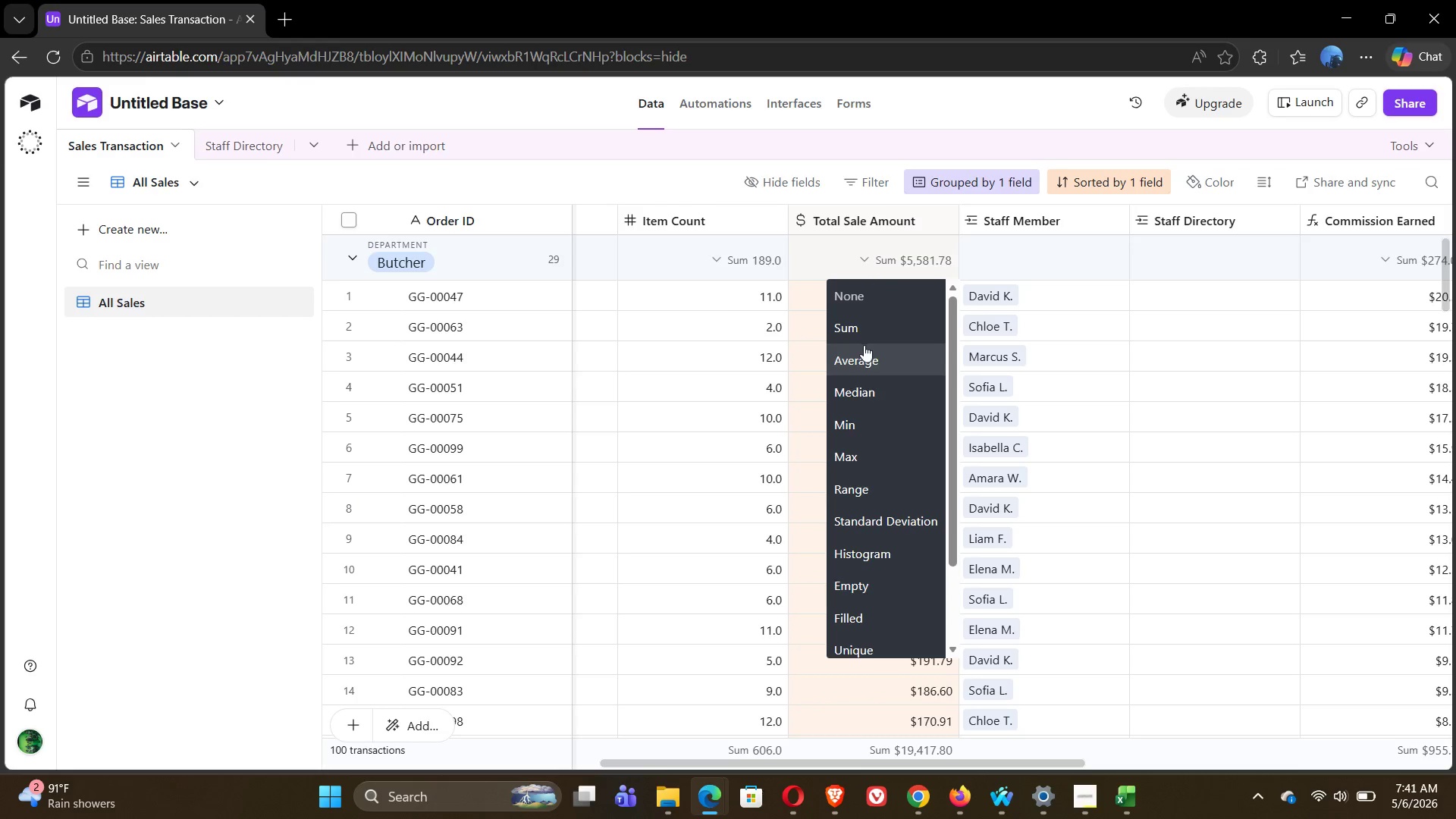 
left_click([874, 353])
 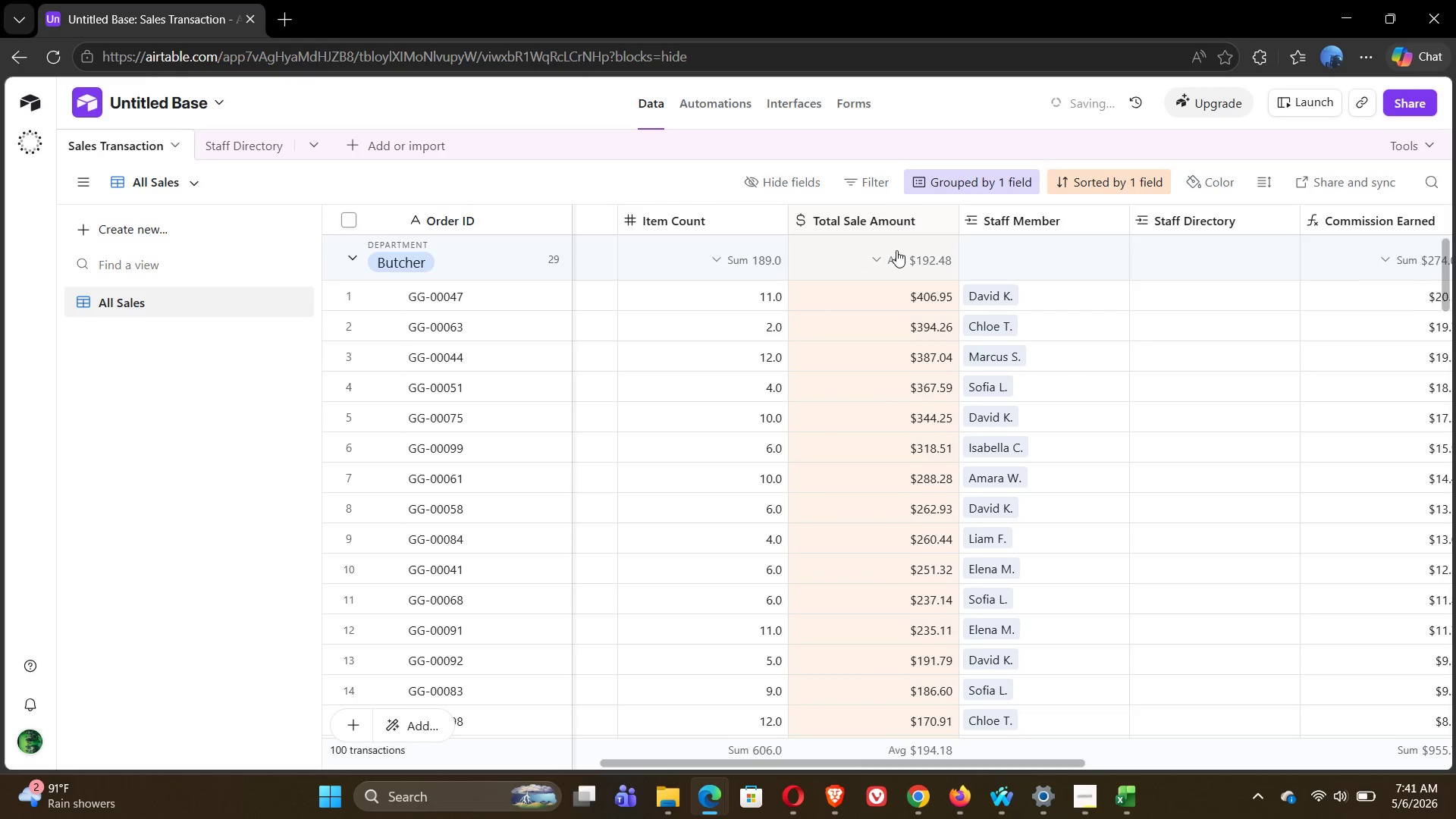 
left_click([892, 256])
 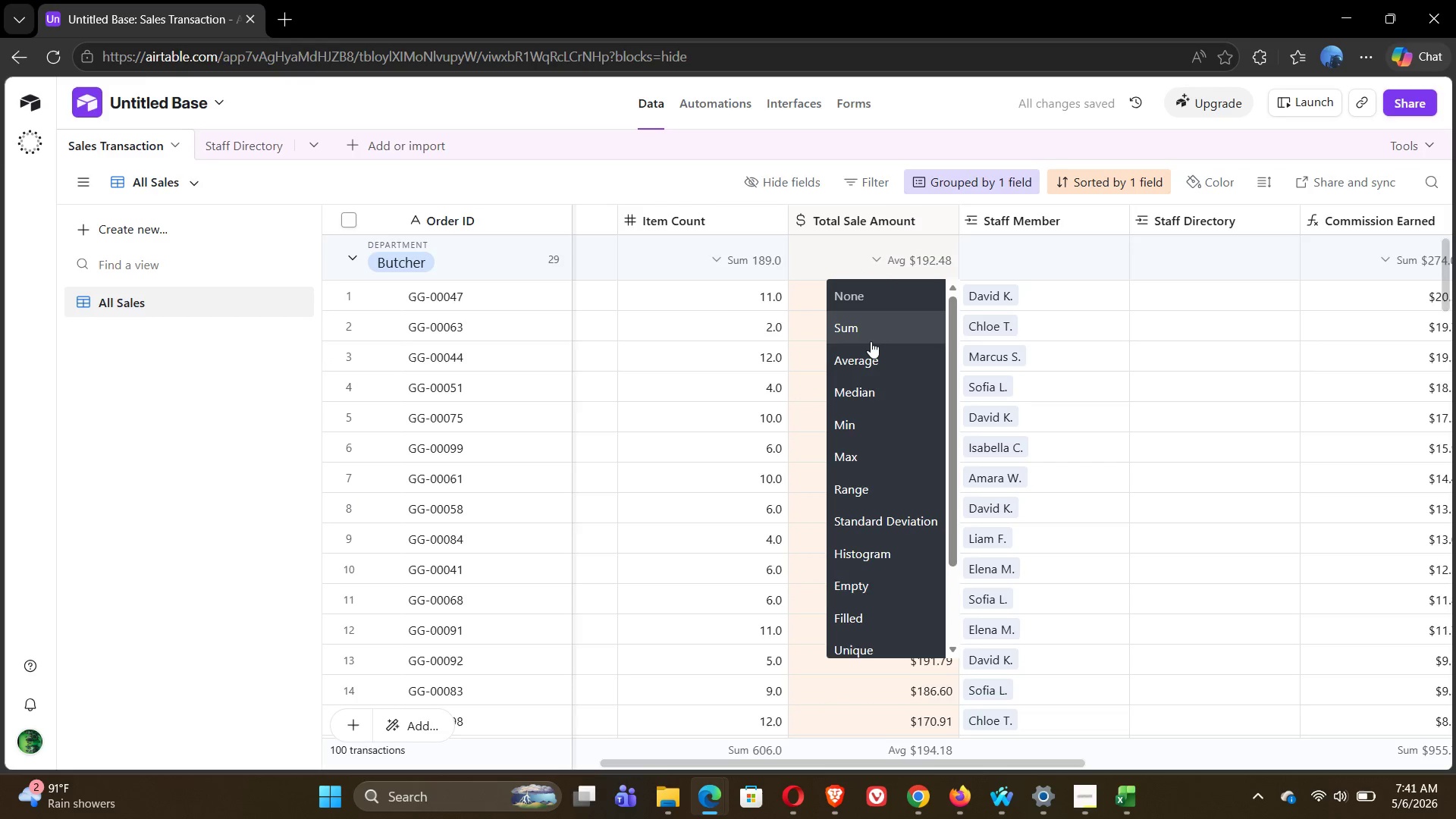 
left_click([871, 341])
 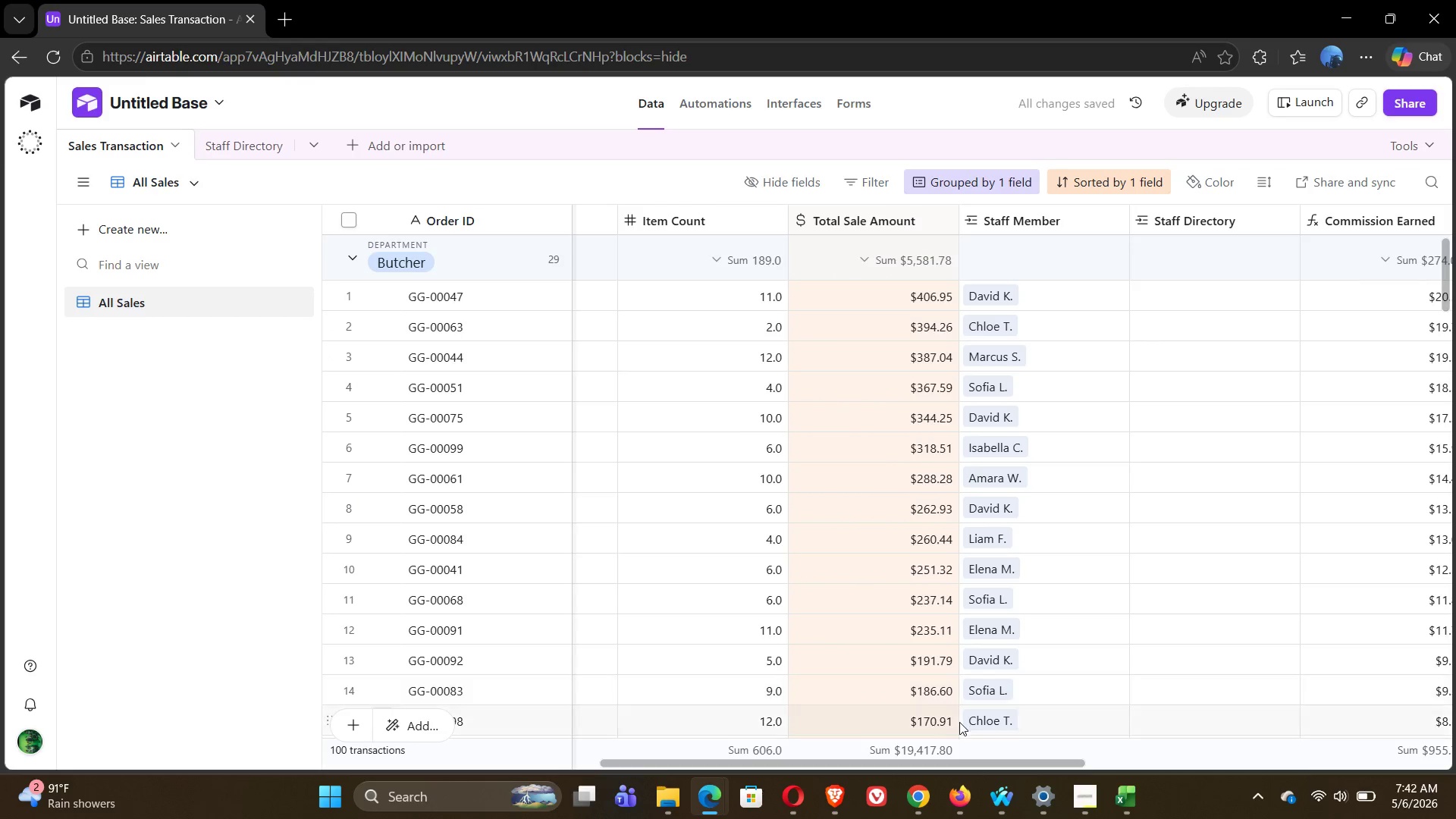 
left_click([912, 745])
 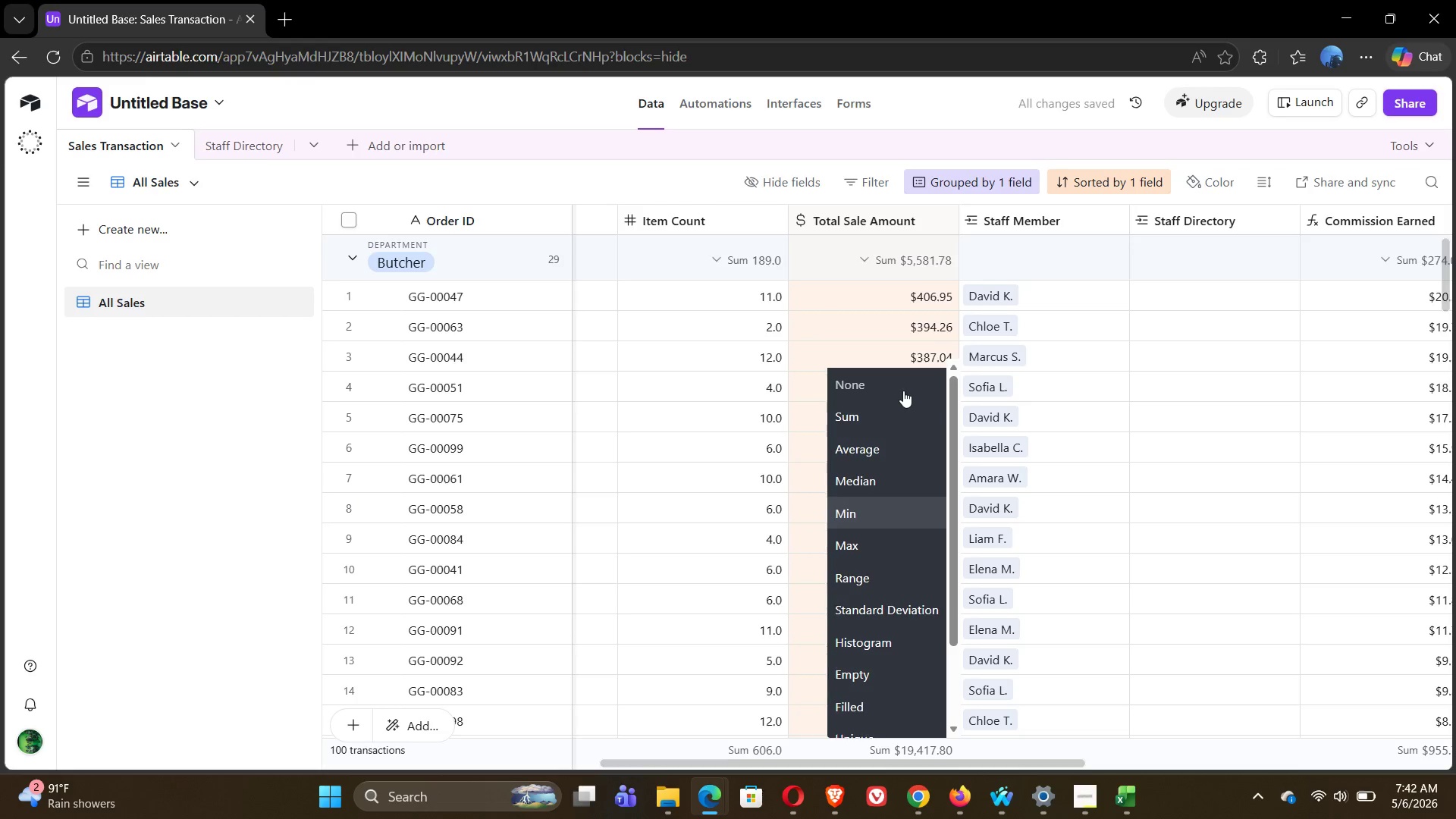 
left_click([884, 442])
 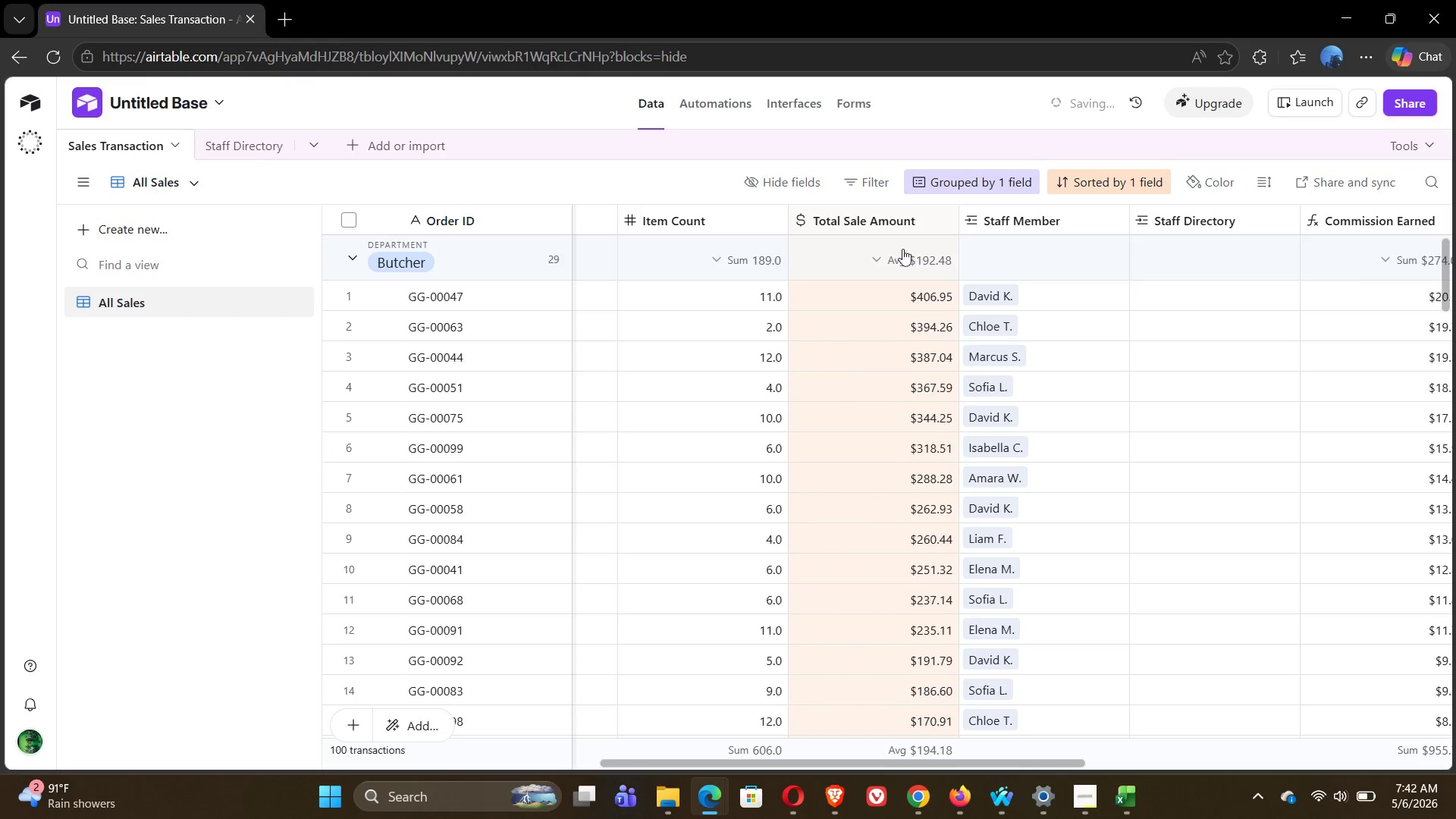 
left_click([879, 259])
 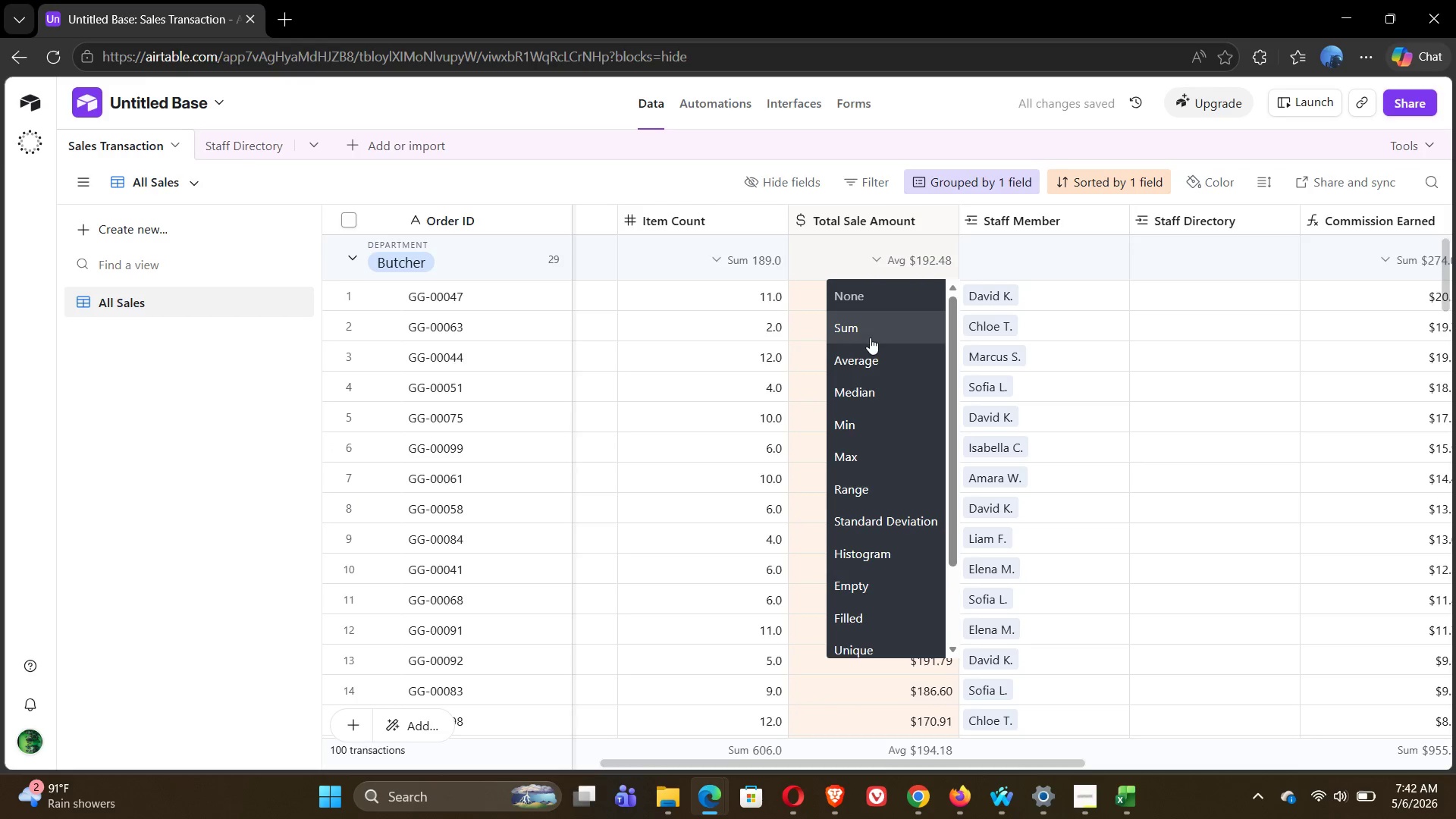 
left_click([861, 333])
 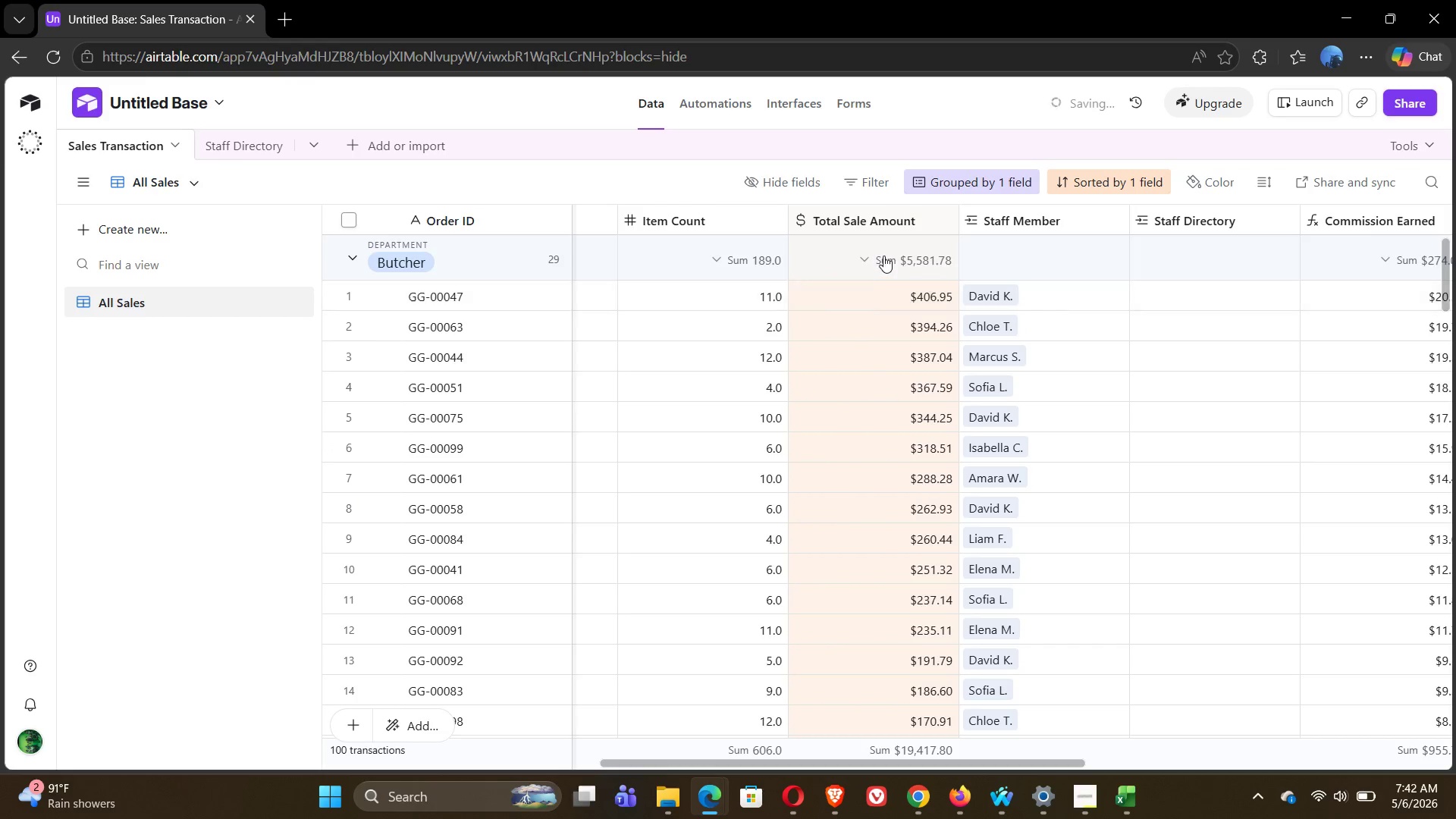 
left_click([883, 254])
 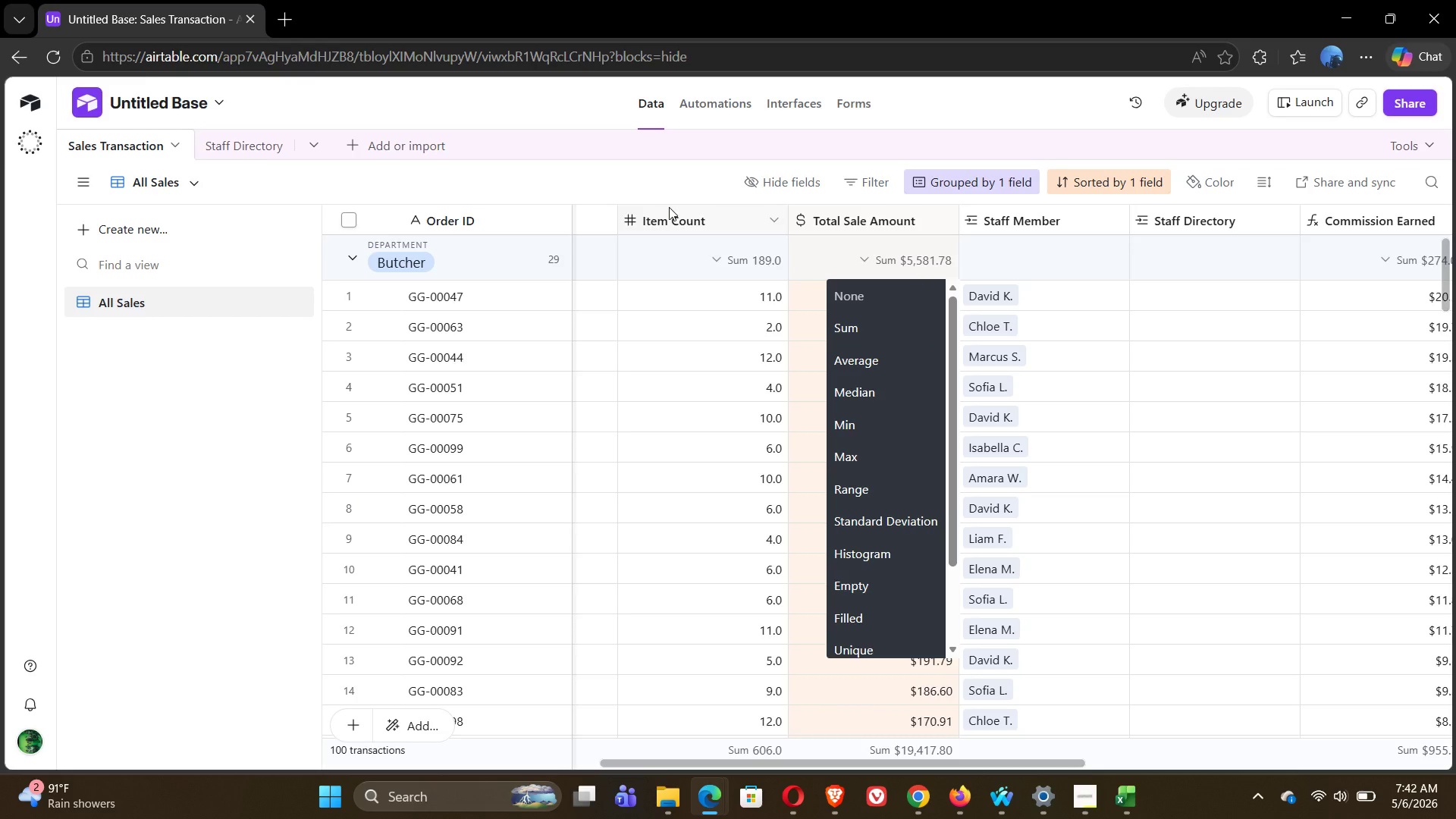 
wait(51.91)
 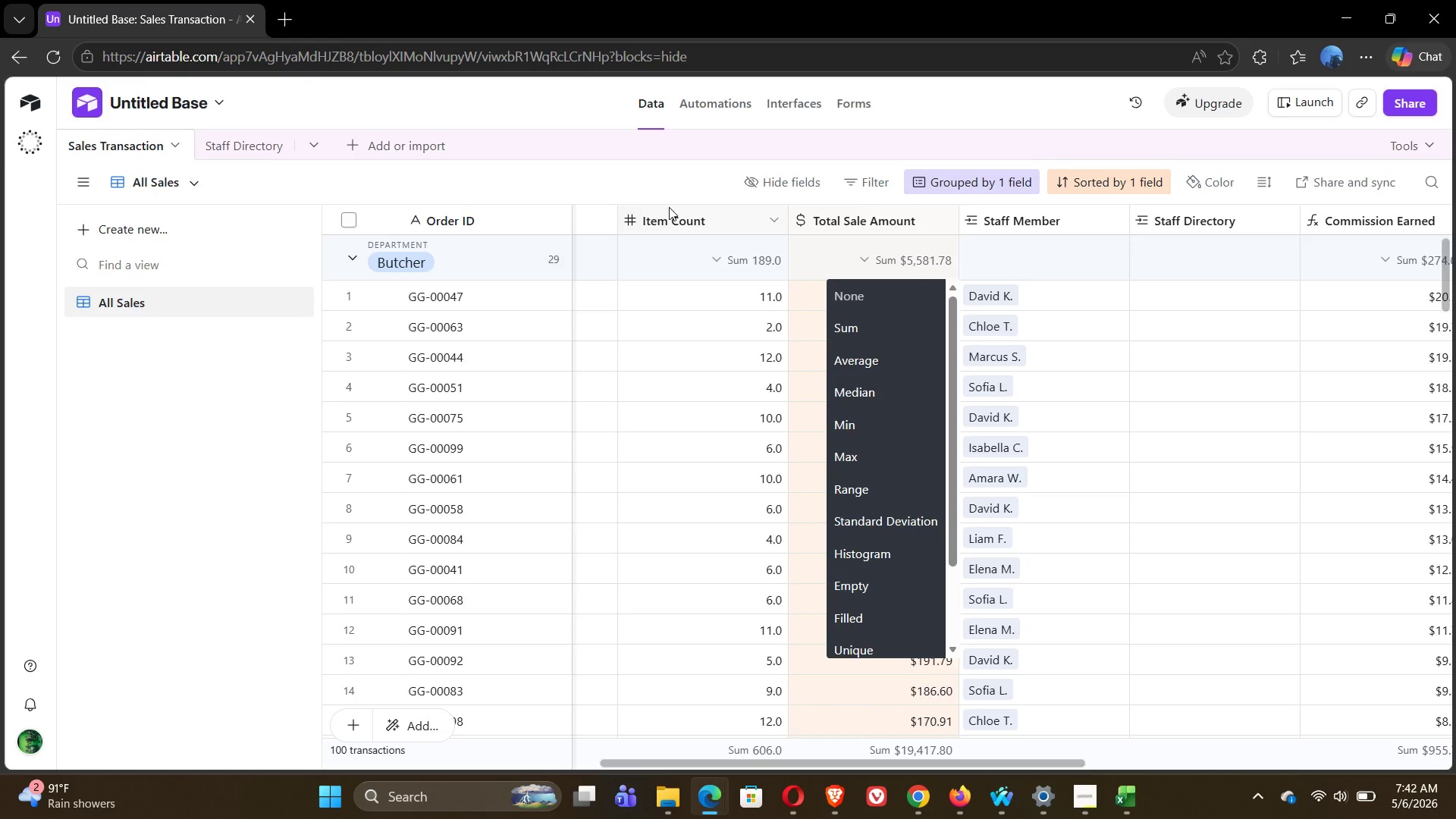 
left_click([855, 321])
 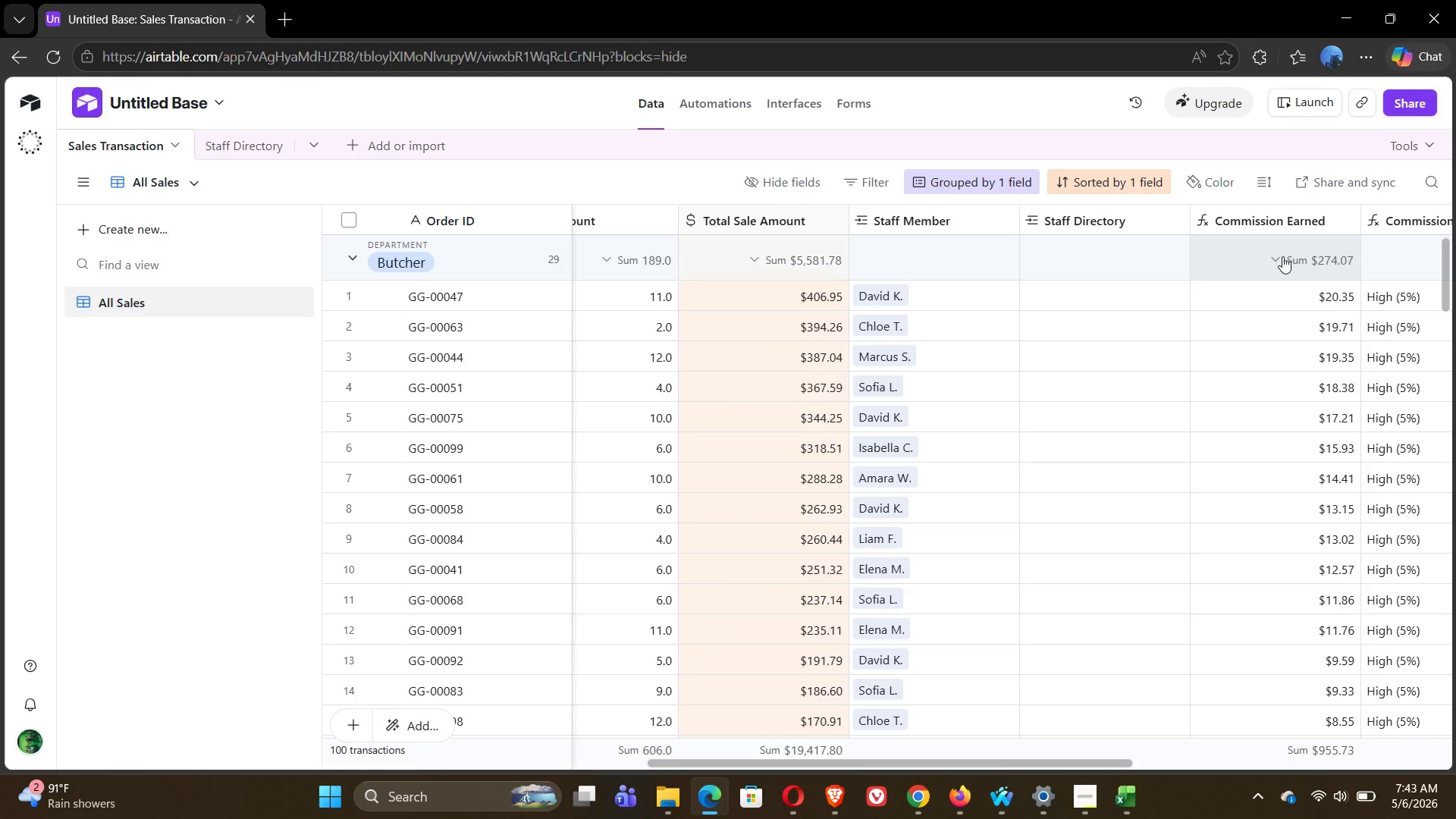 
wait(6.74)
 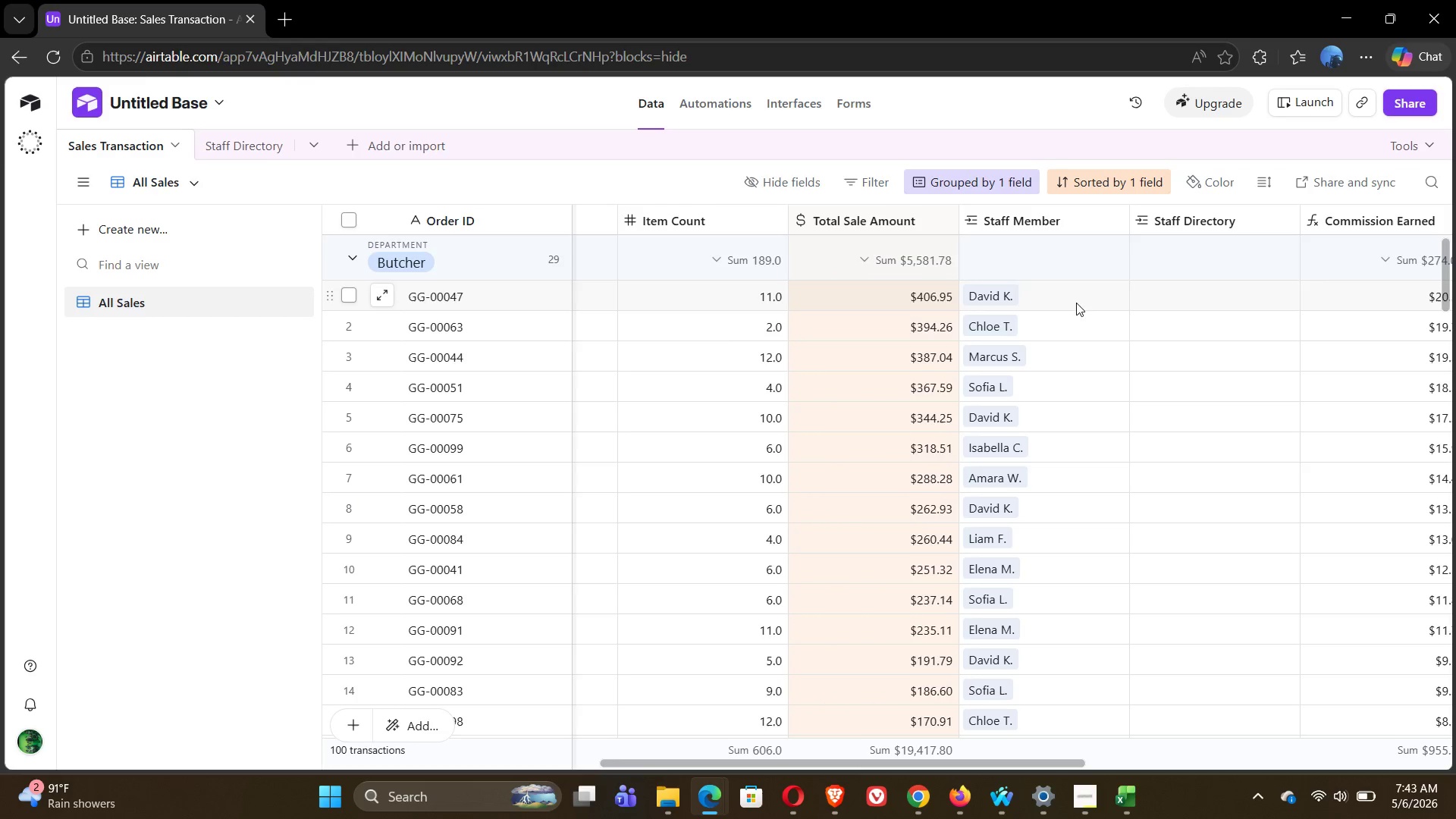 
mouse_move([1245, 275])
 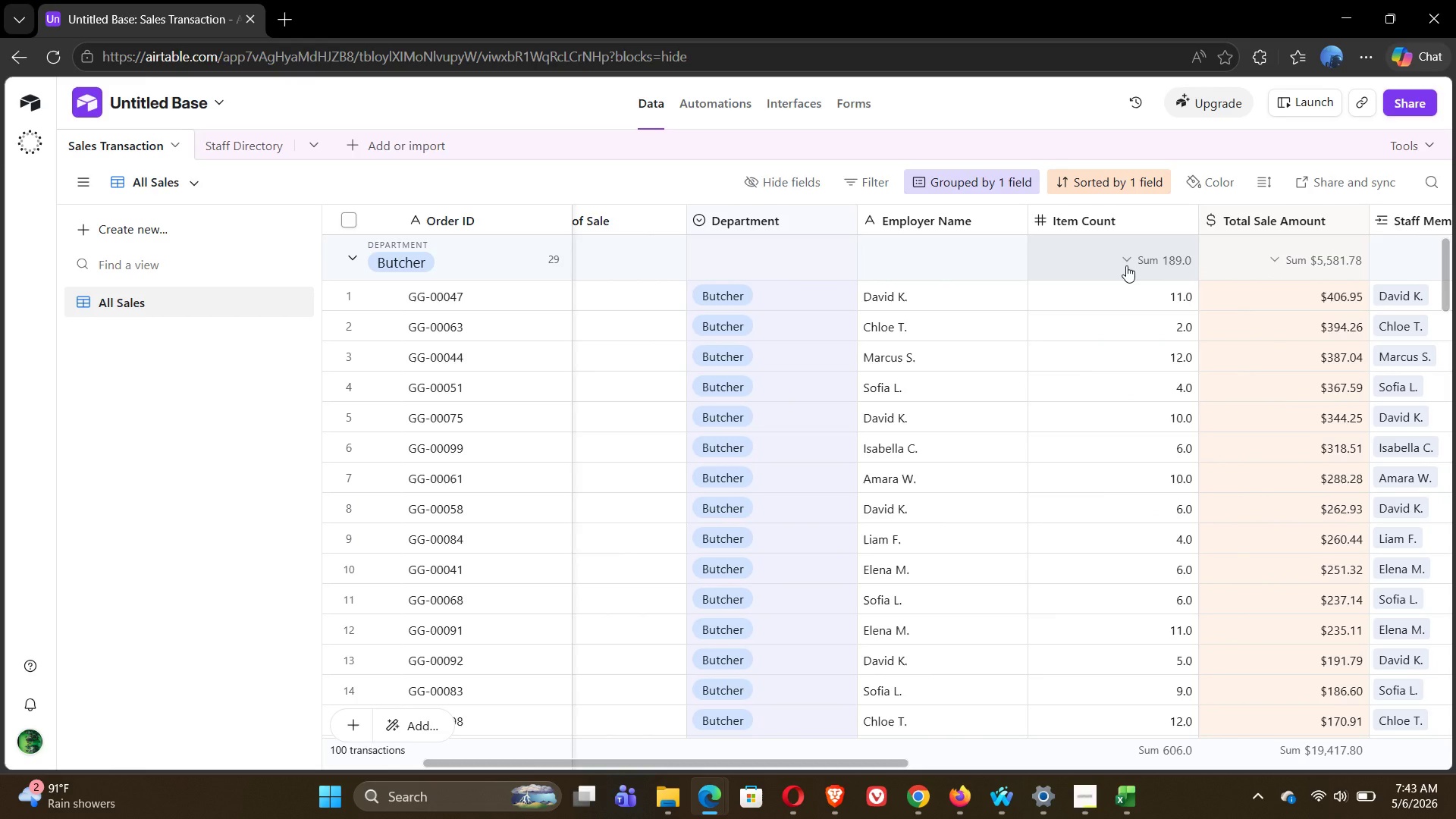 
left_click([1126, 265])
 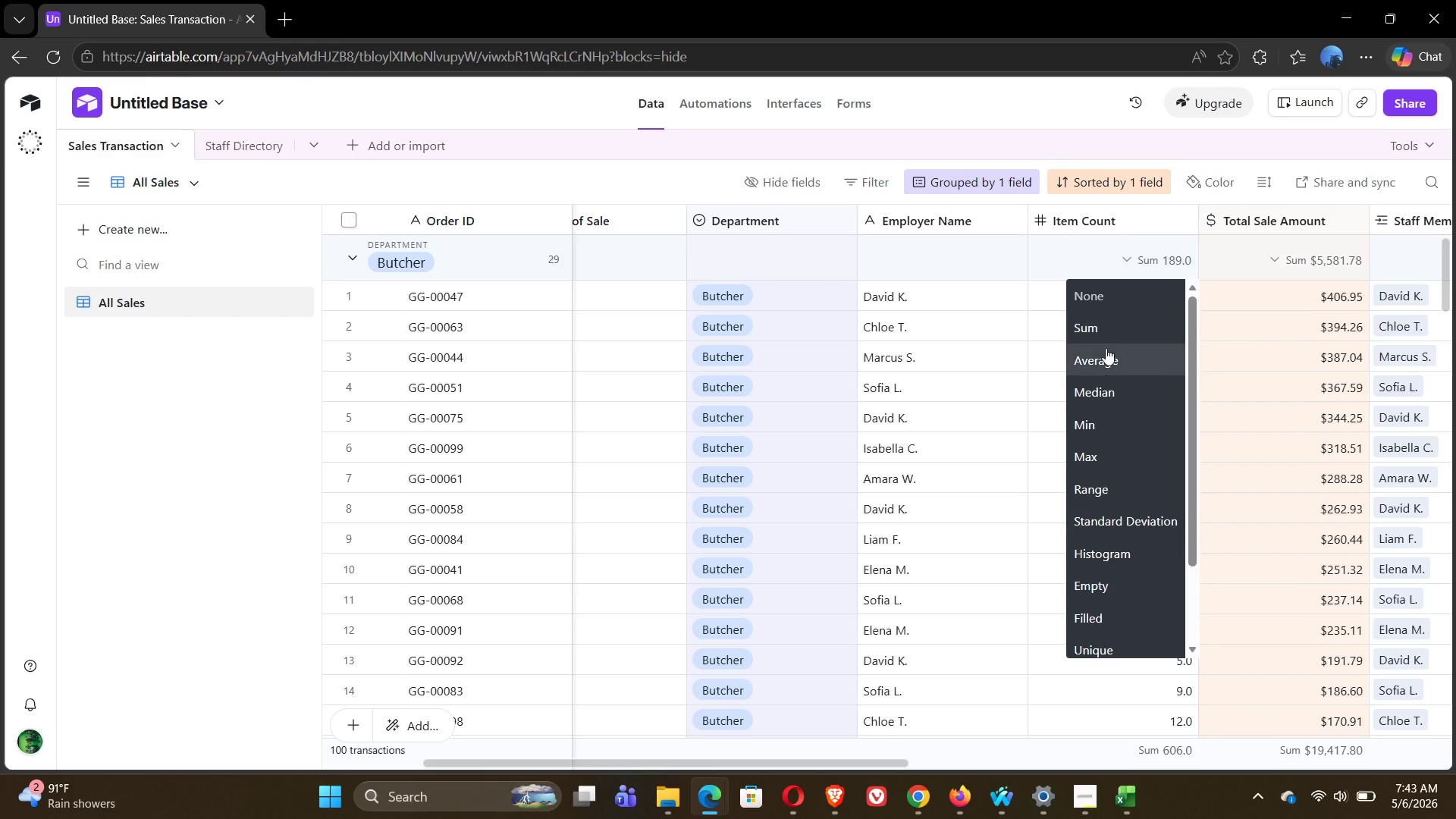 
left_click([1106, 356])
 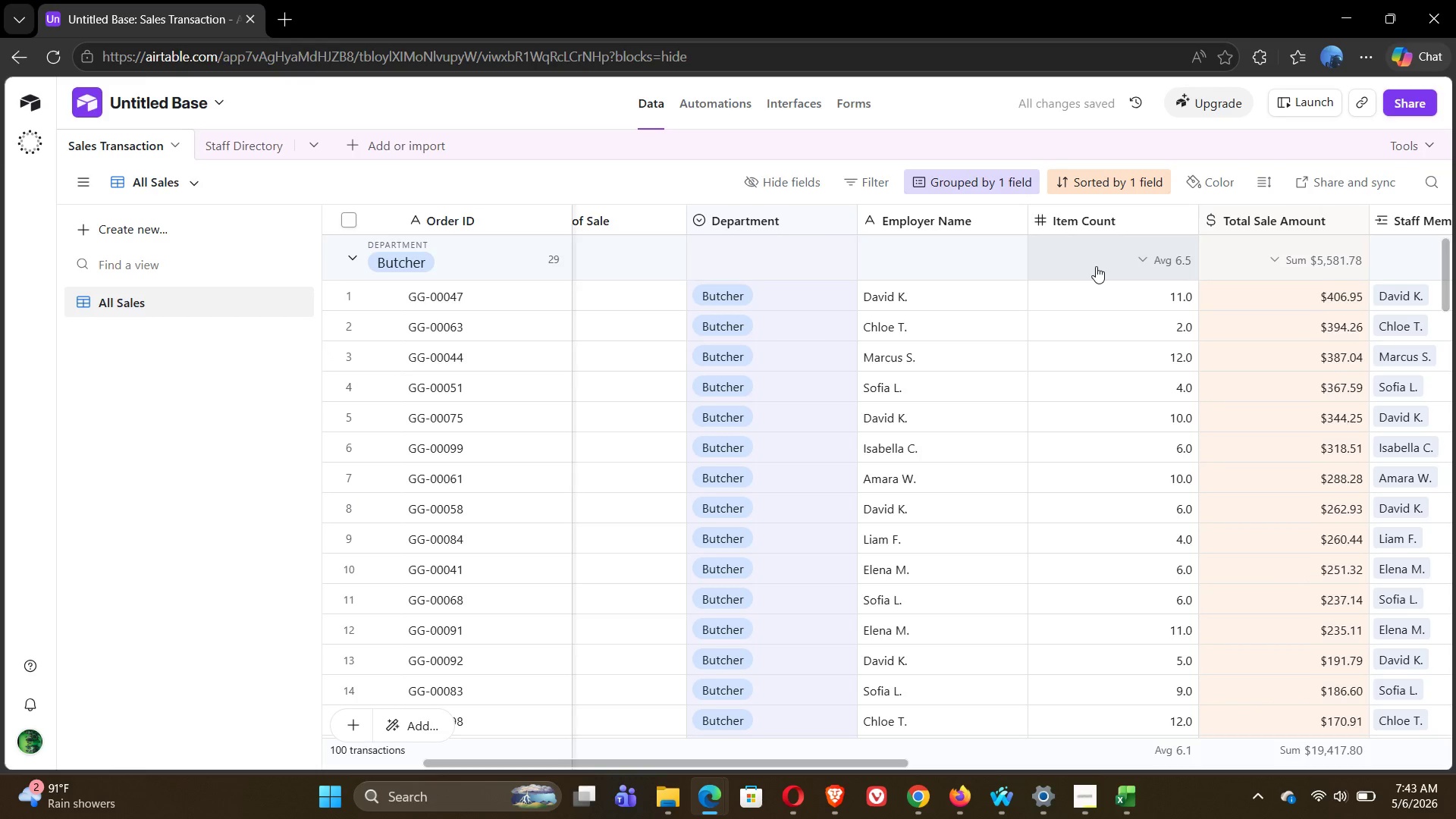 
left_click([132, 442])
 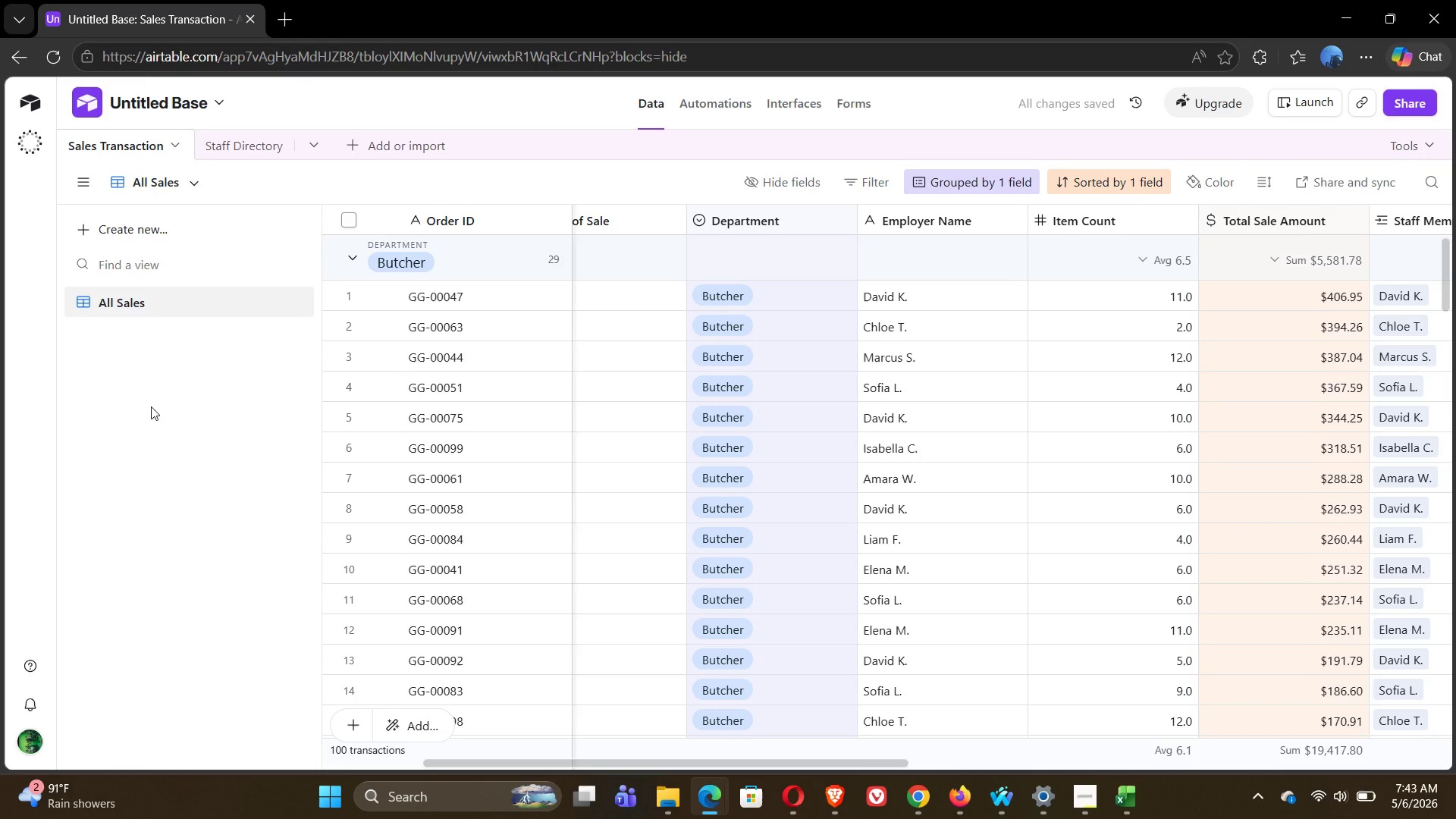 
double_click([151, 406])
 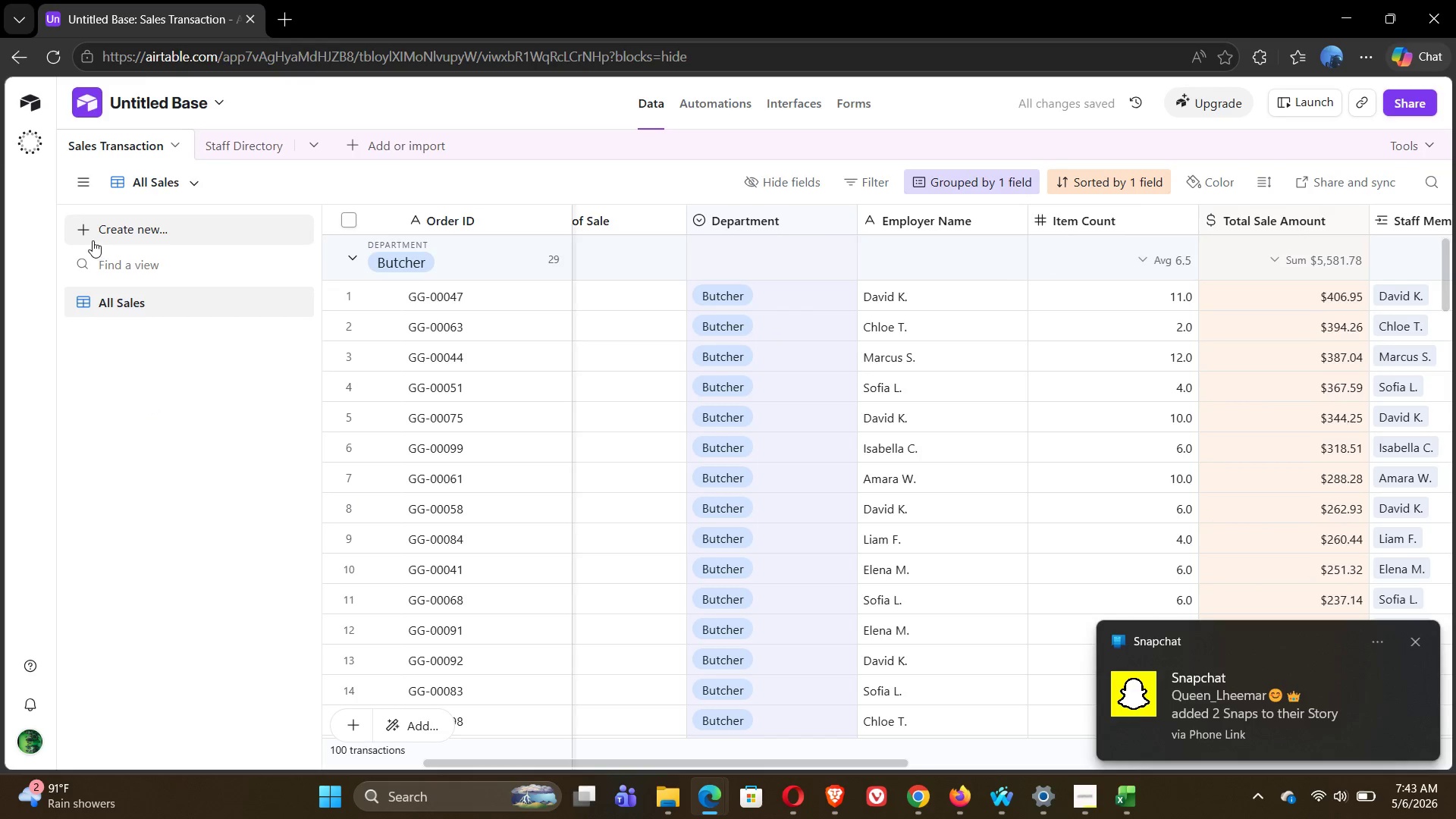 
left_click([89, 234])
 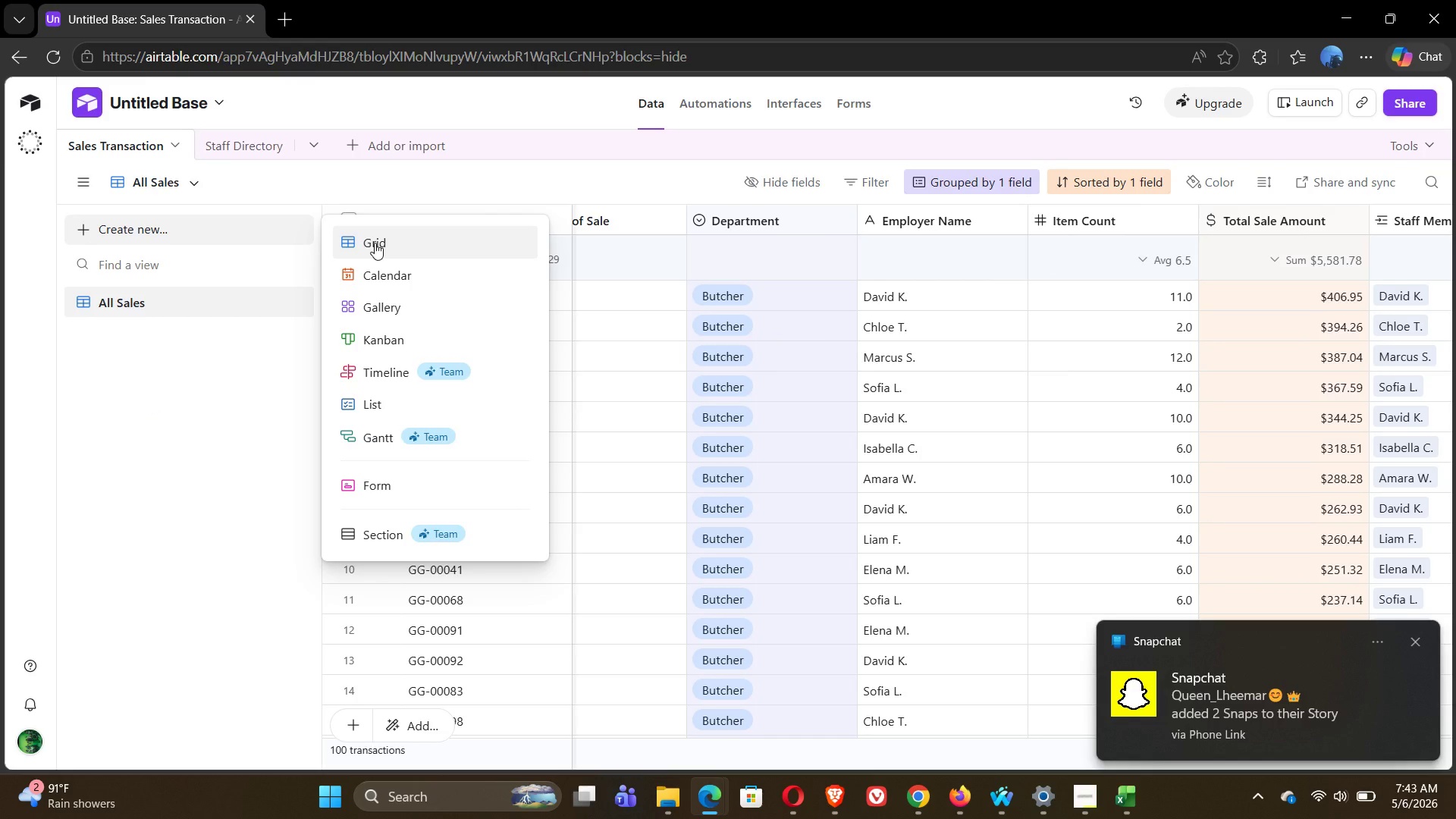 
left_click([375, 243])
 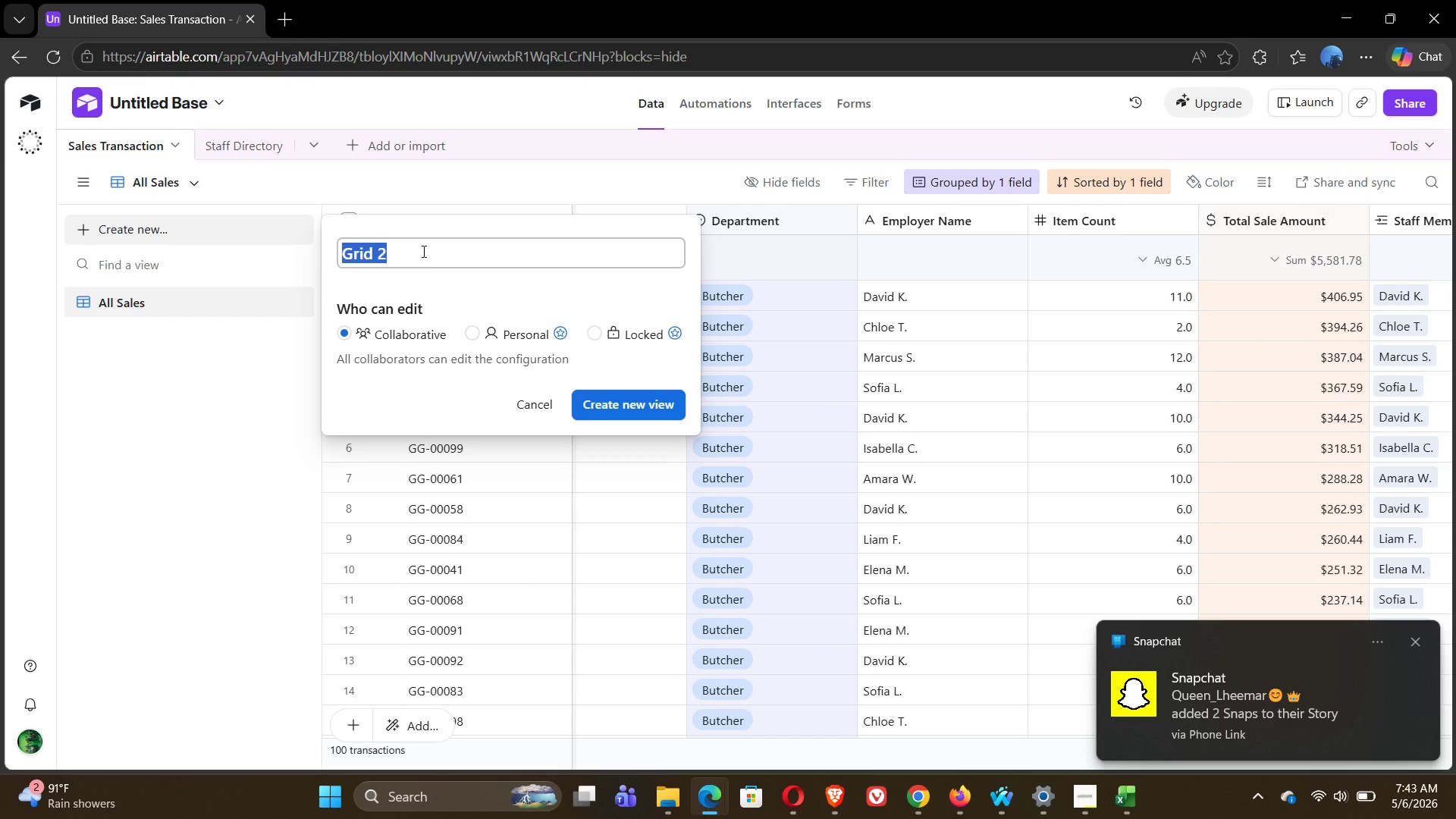 
type(By Department)
 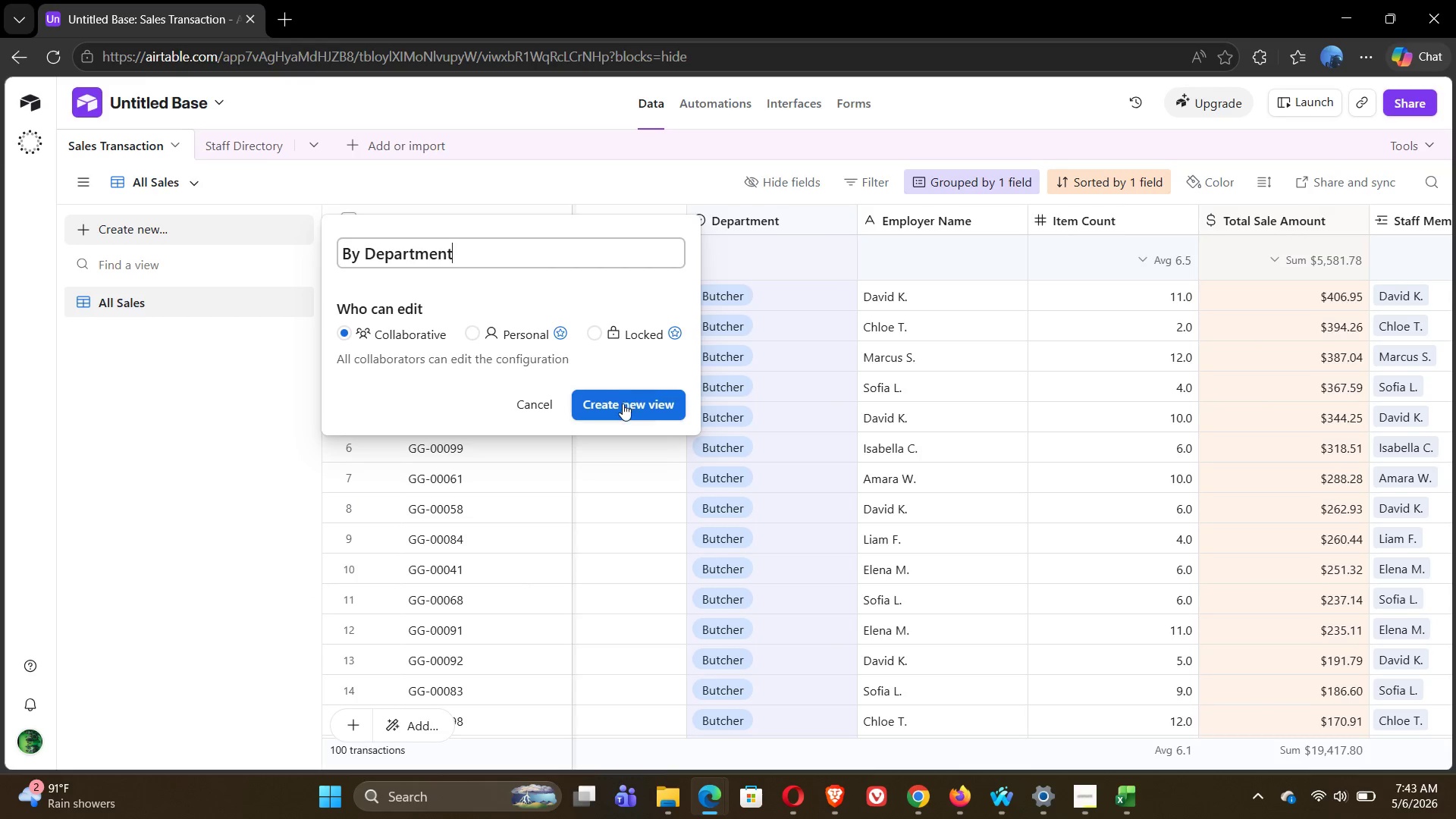 
left_click([623, 404])
 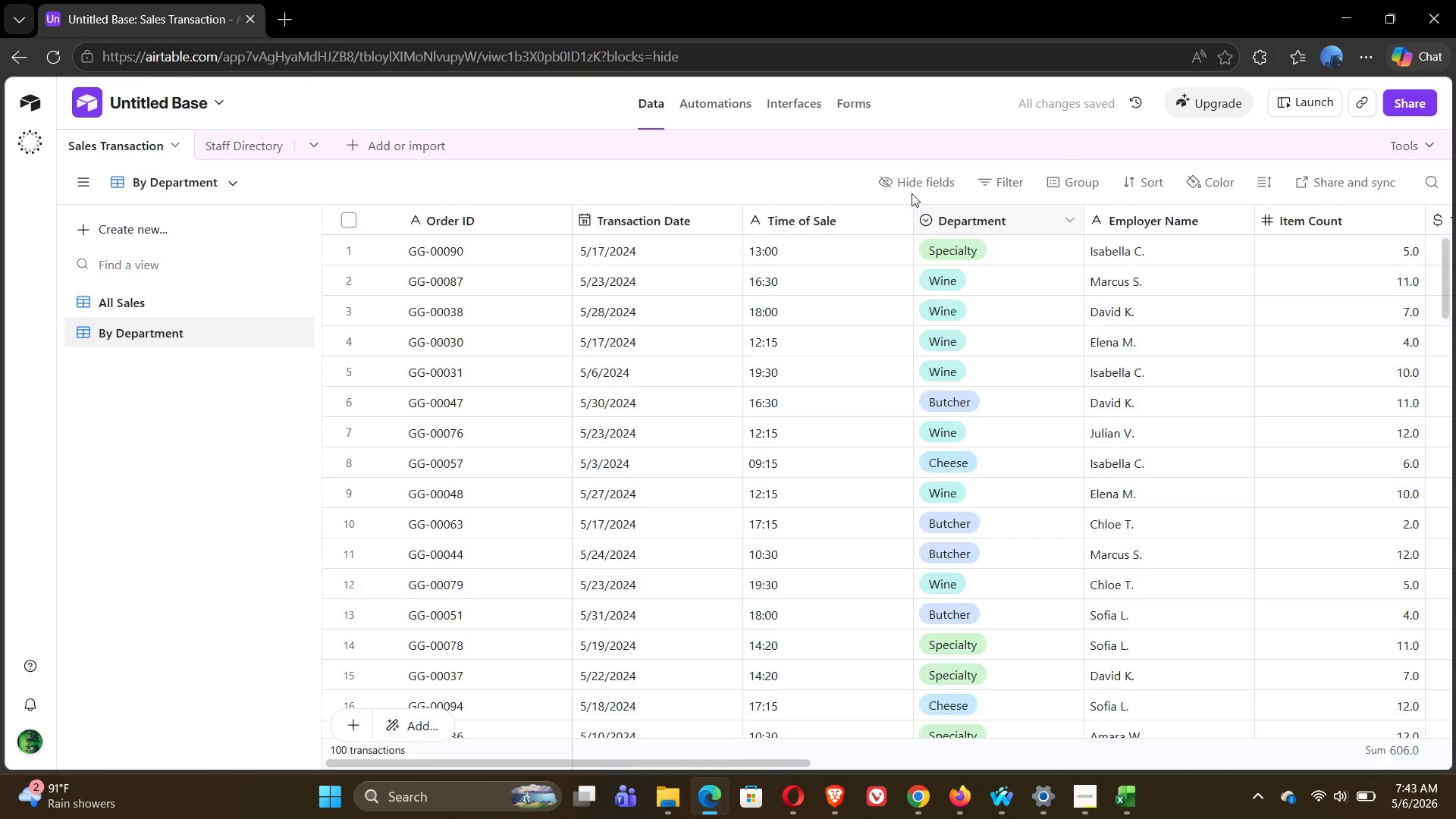 
left_click([1063, 178])
 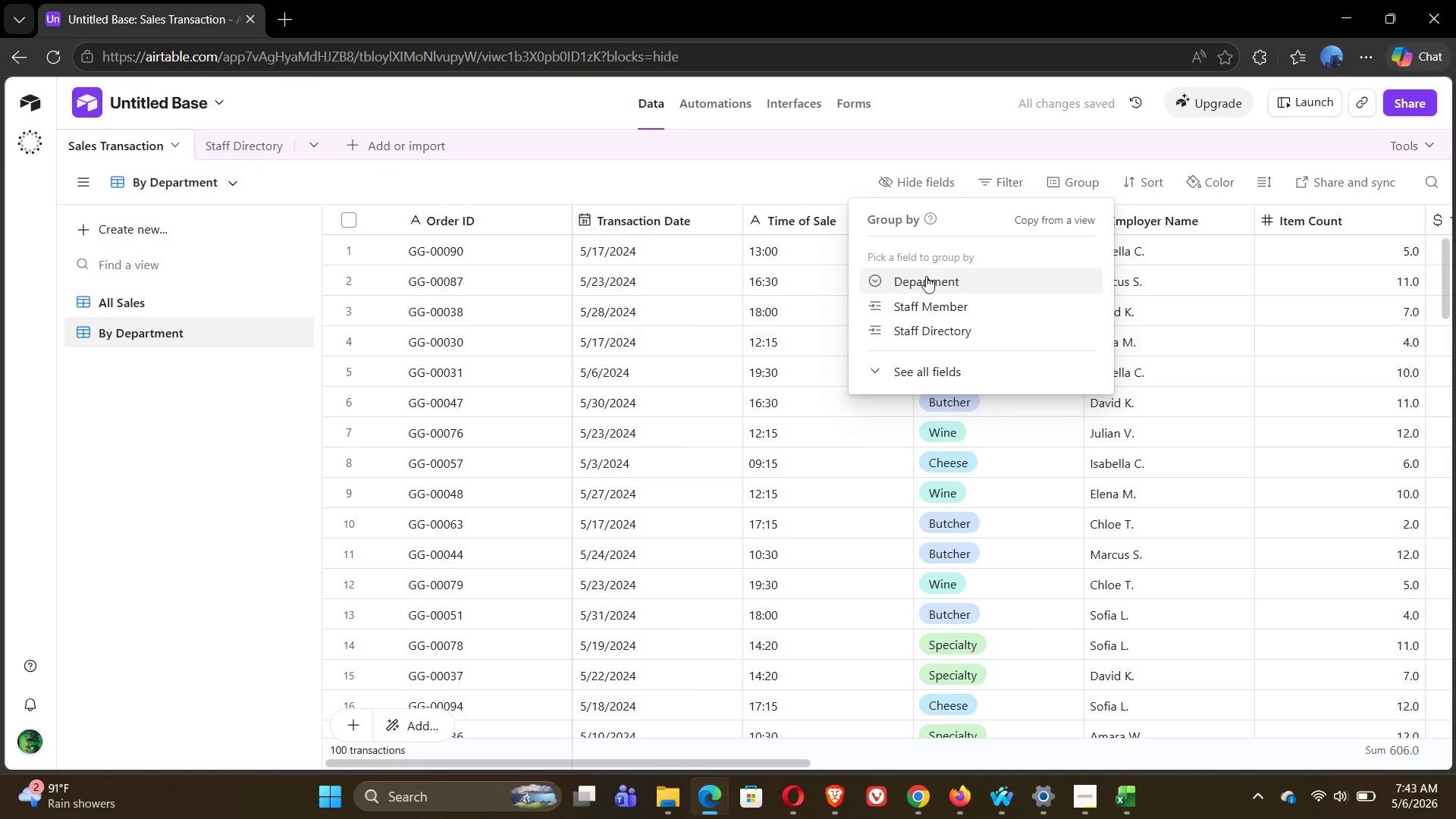 
left_click([914, 284])
 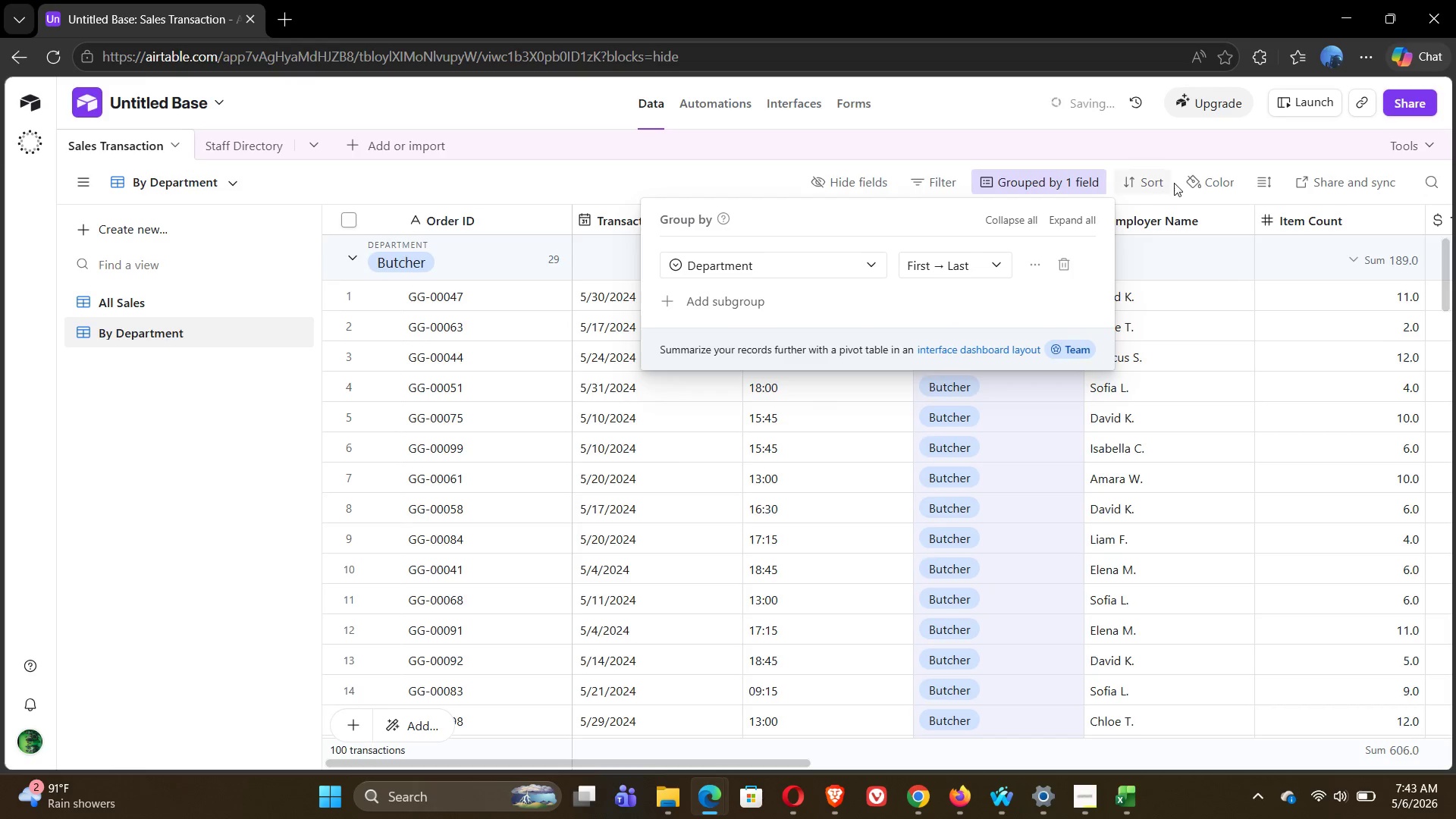 
left_click([1142, 180])
 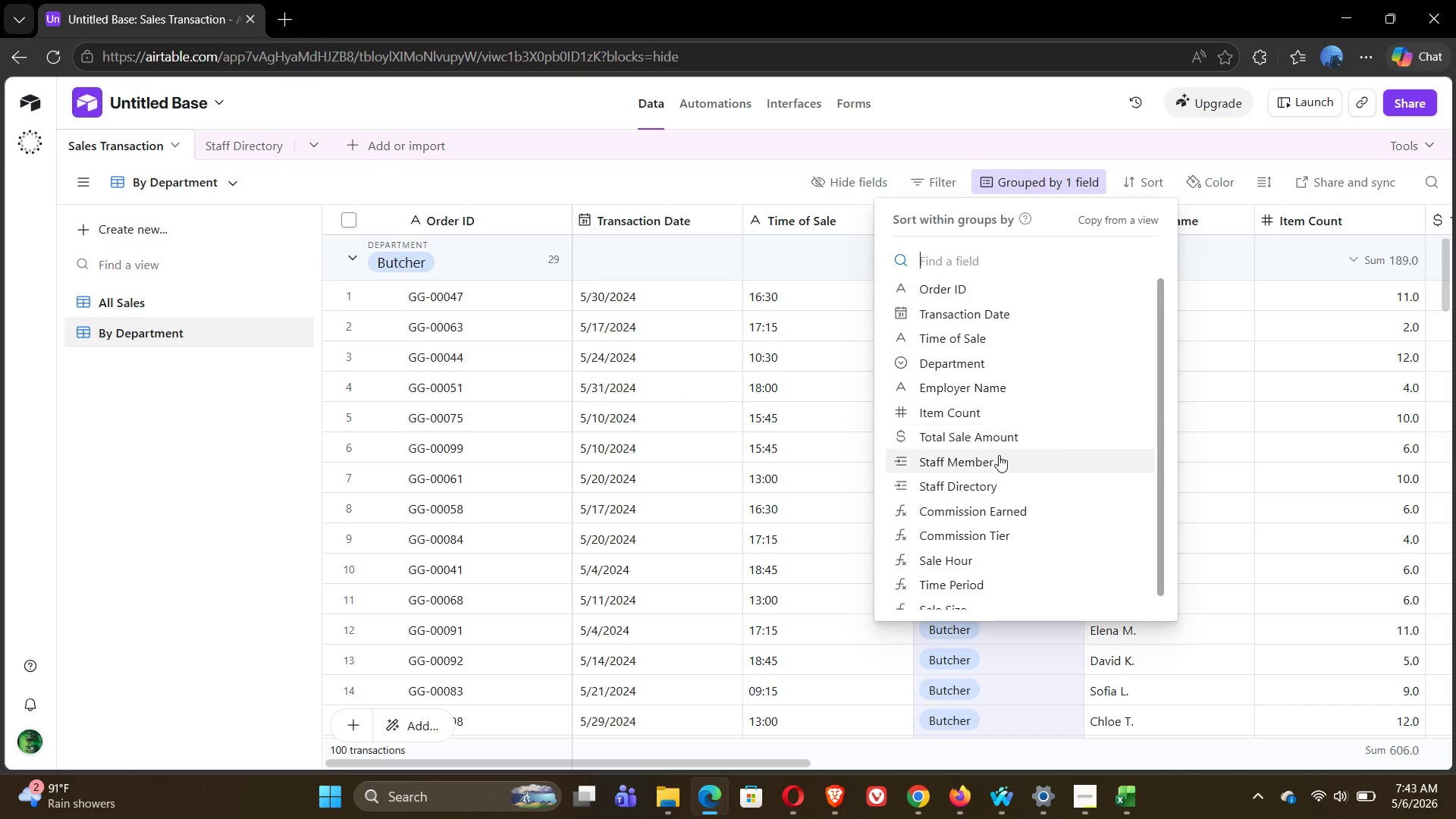 
wait(7.88)
 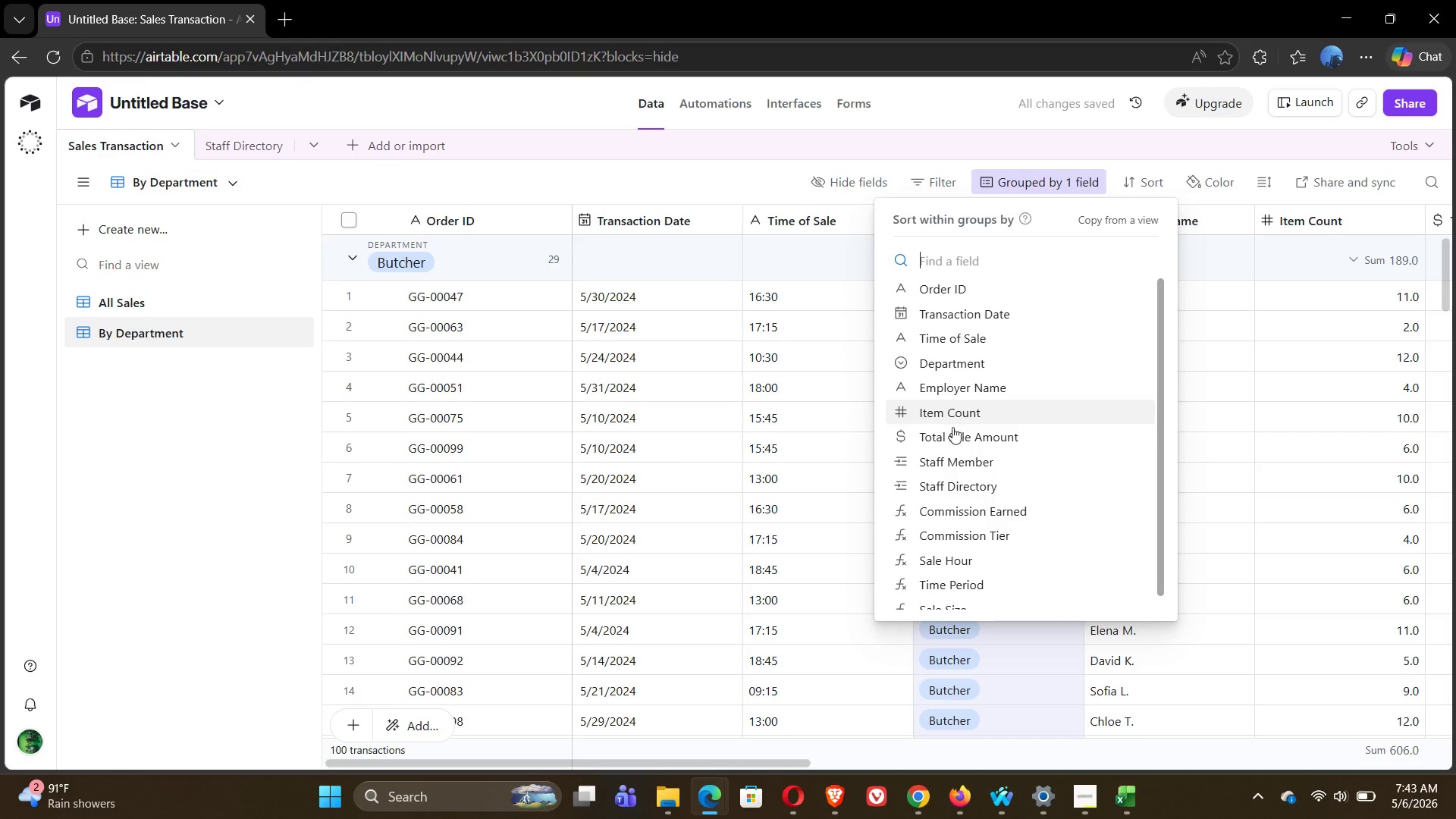 
left_click([950, 425])
 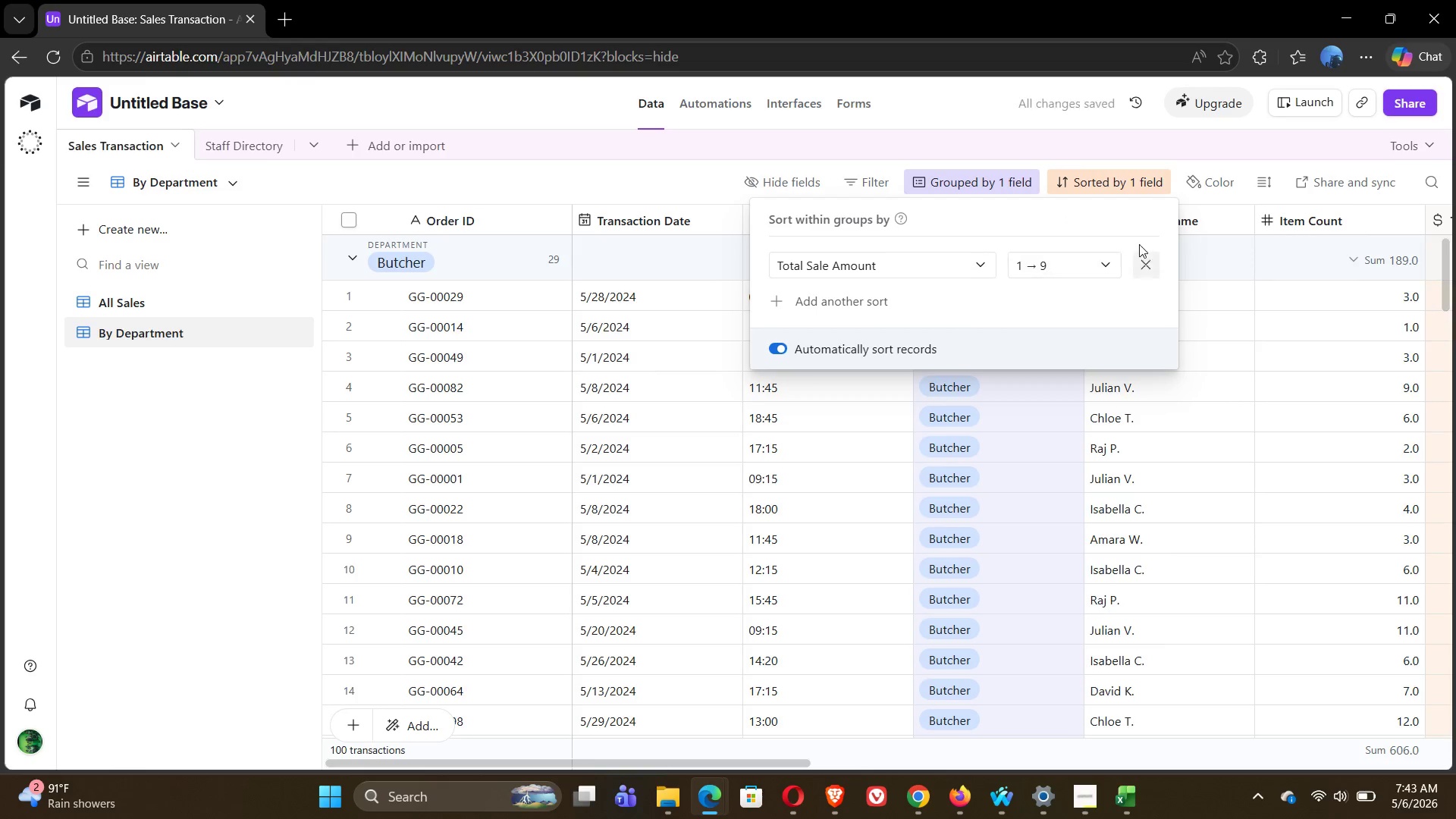 
left_click([1075, 264])
 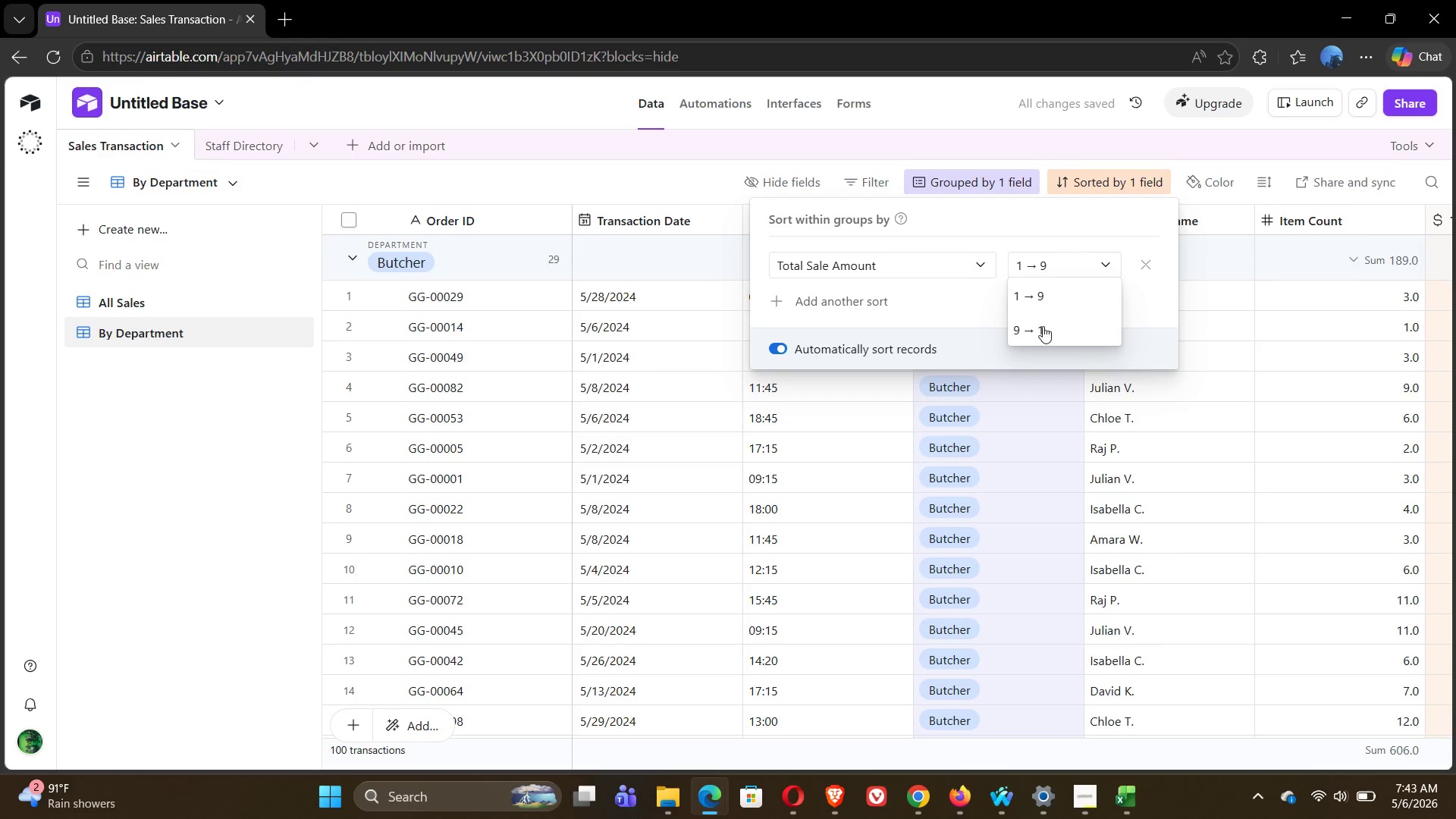 
left_click([1043, 330])
 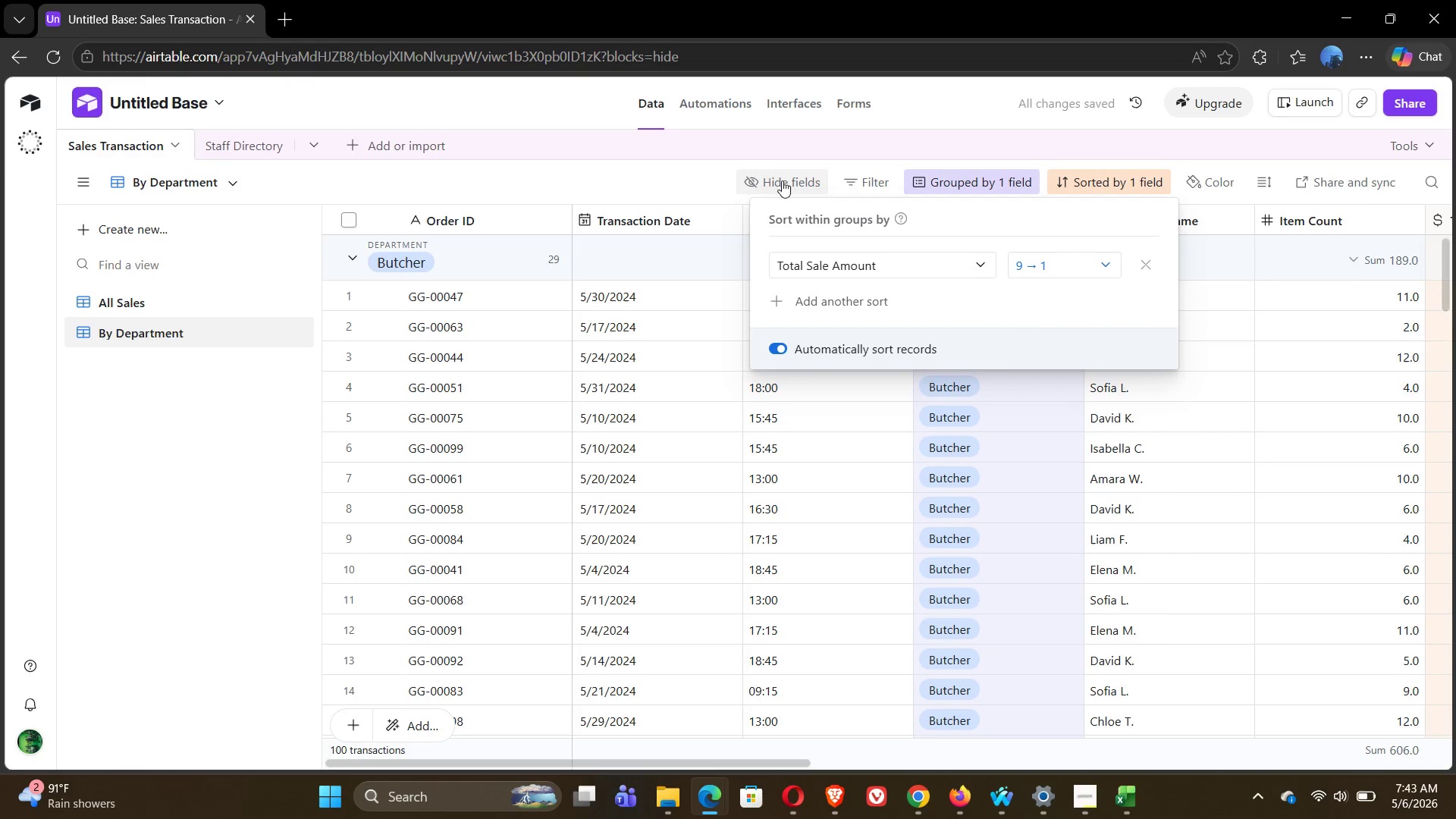 
left_click([652, 165])
 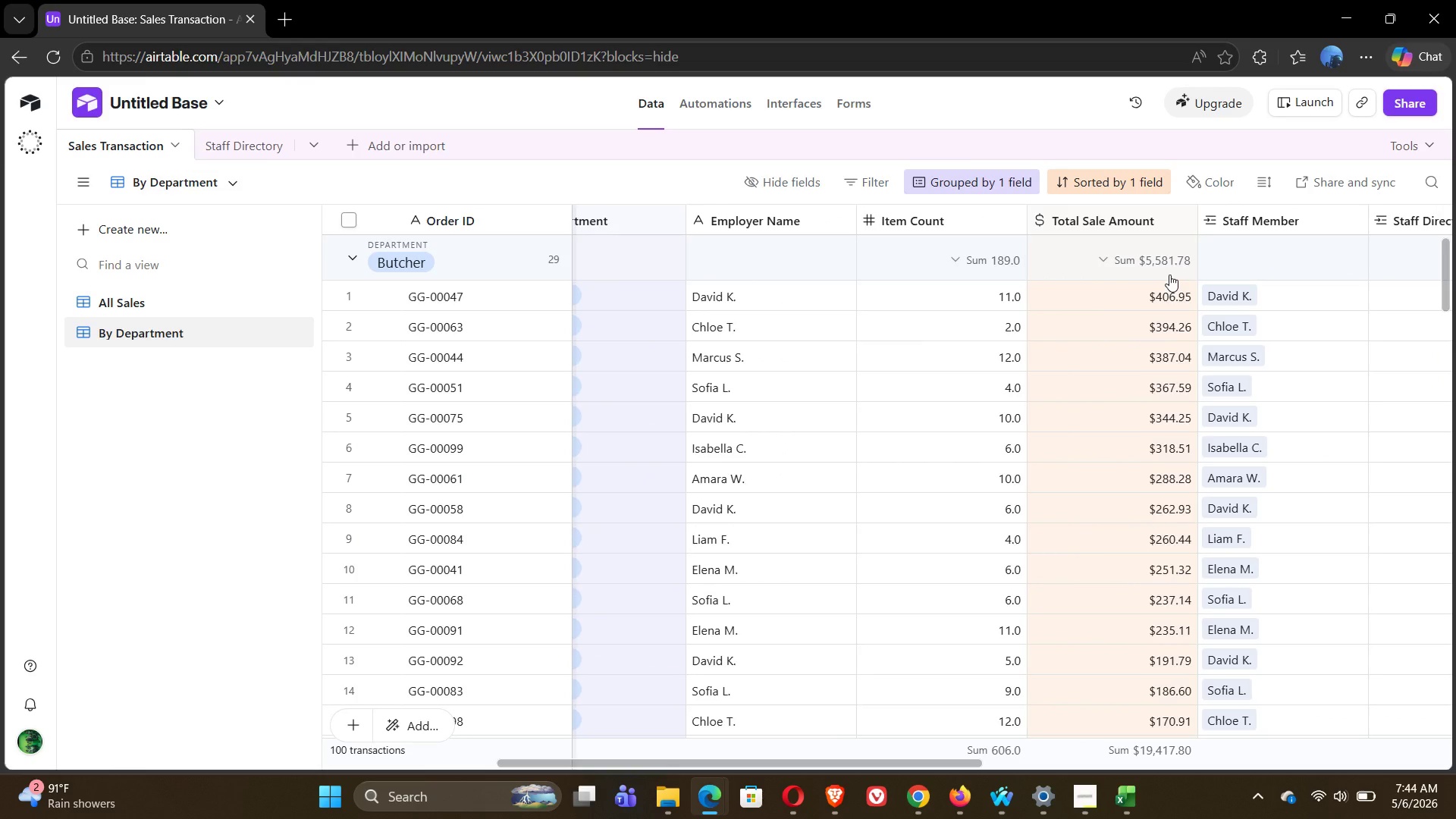 
wait(13.38)
 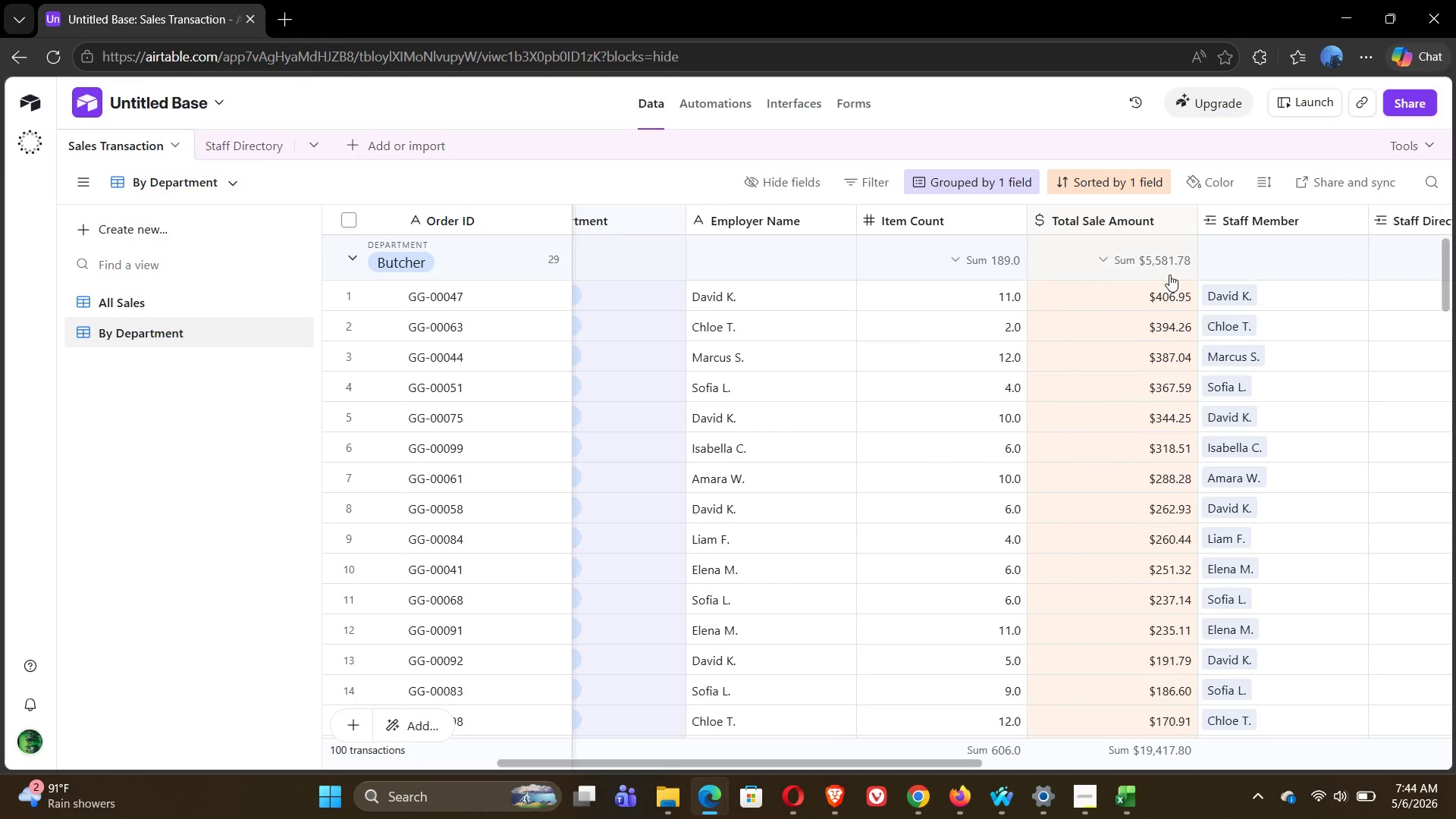 
left_click([1108, 263])
 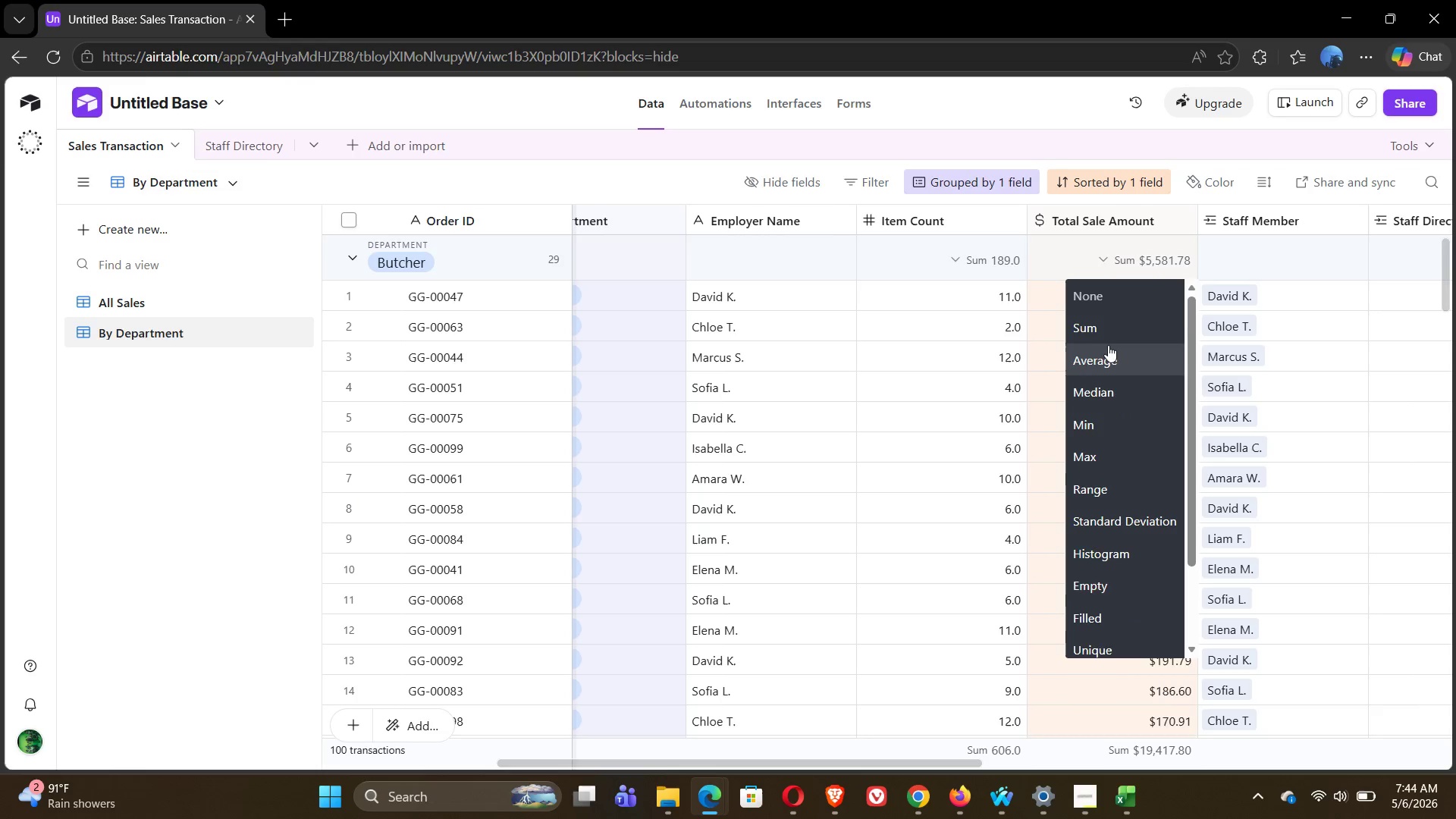 
right_click([1105, 338])
 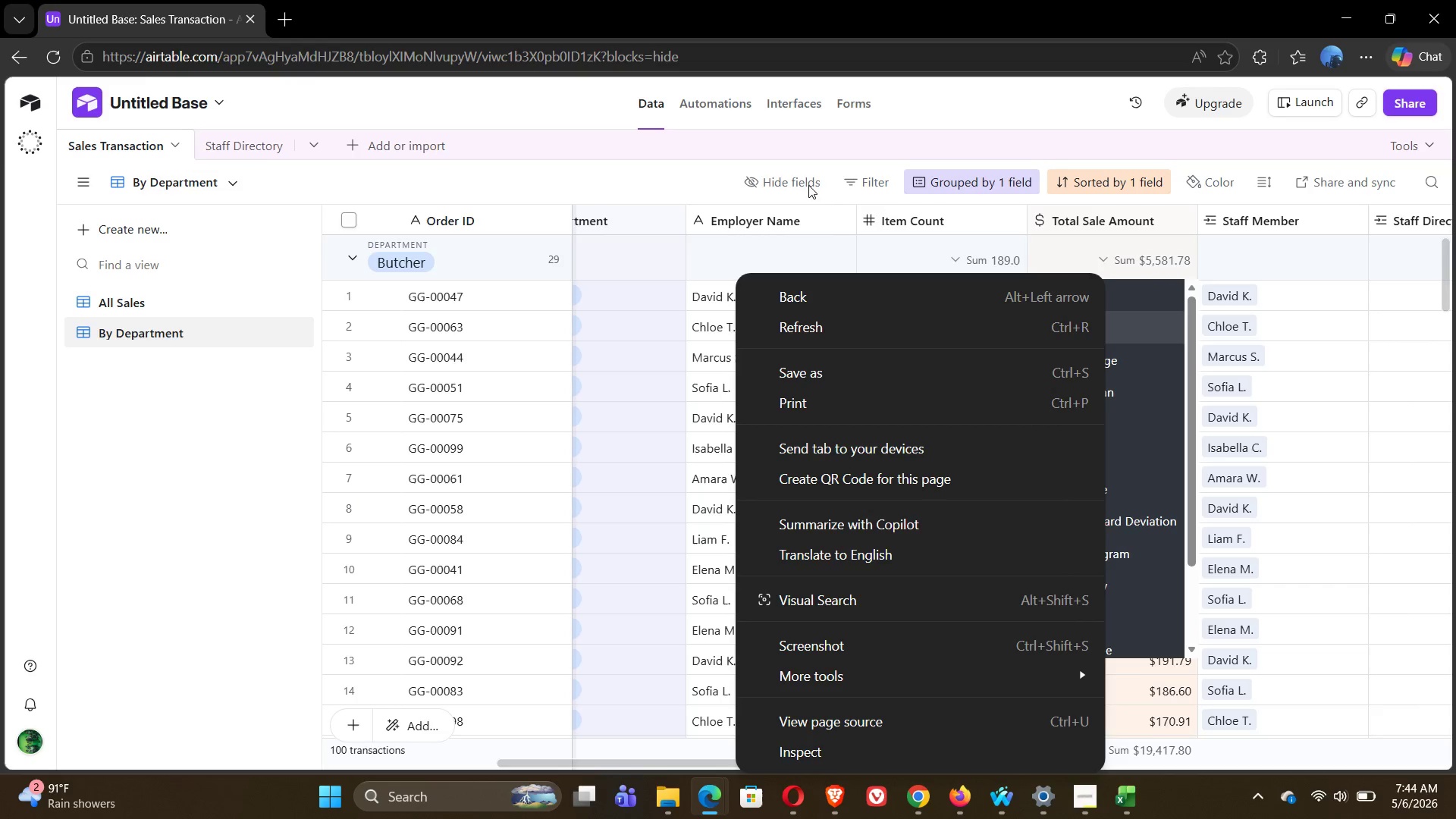 
left_click([932, 91])
 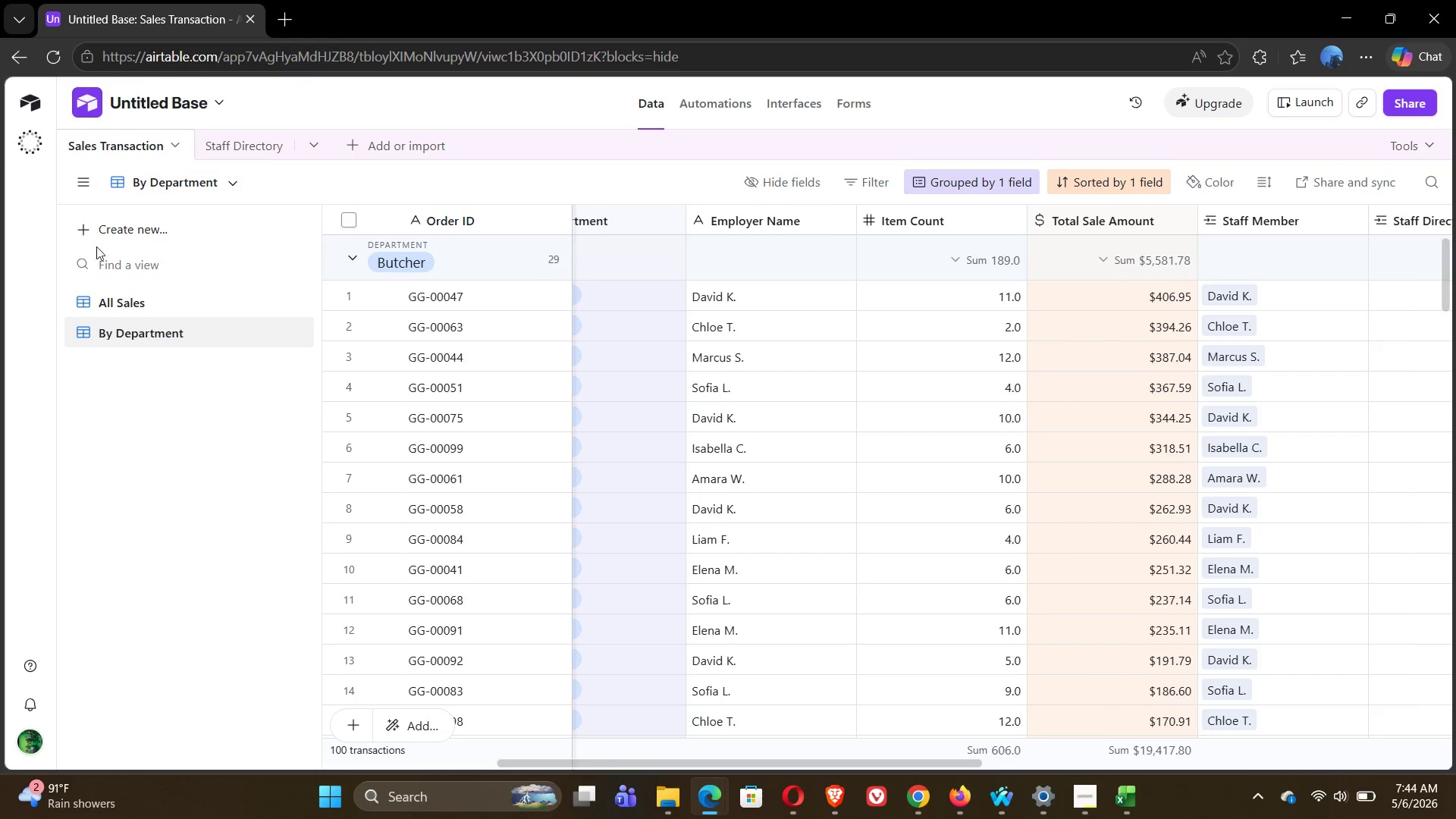 
left_click([104, 223])
 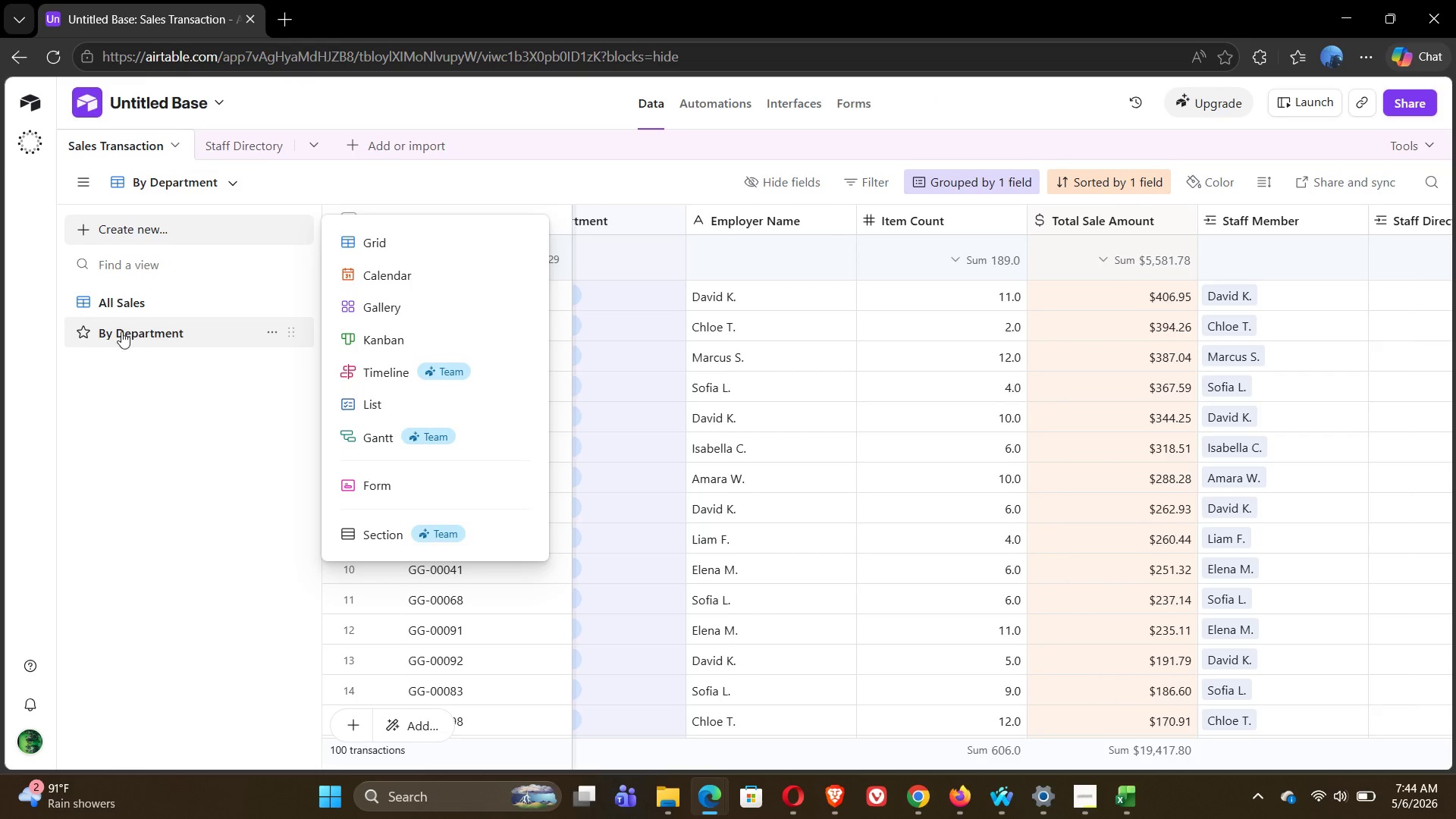 
left_click([124, 301])
 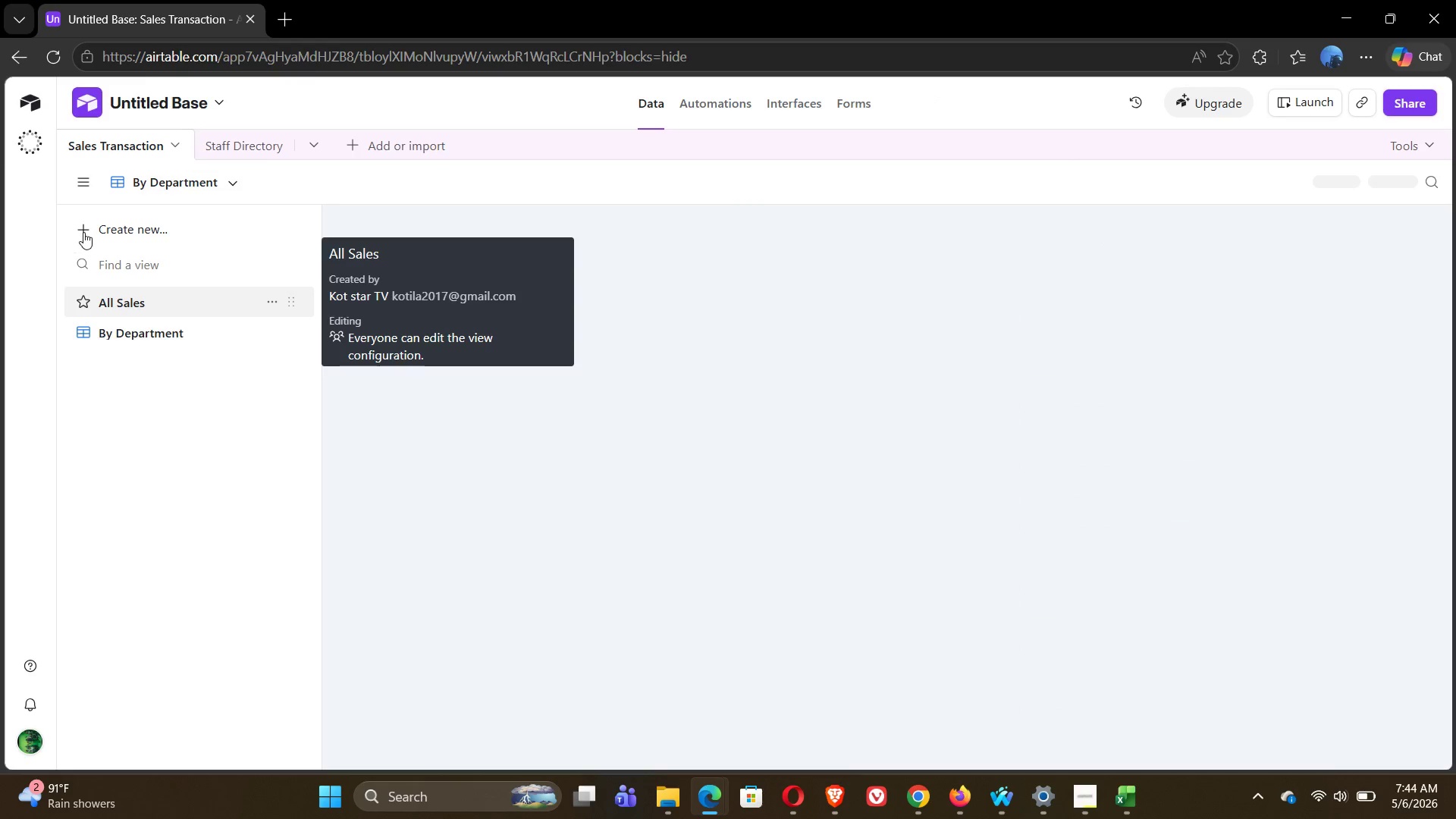 
left_click([83, 231])
 